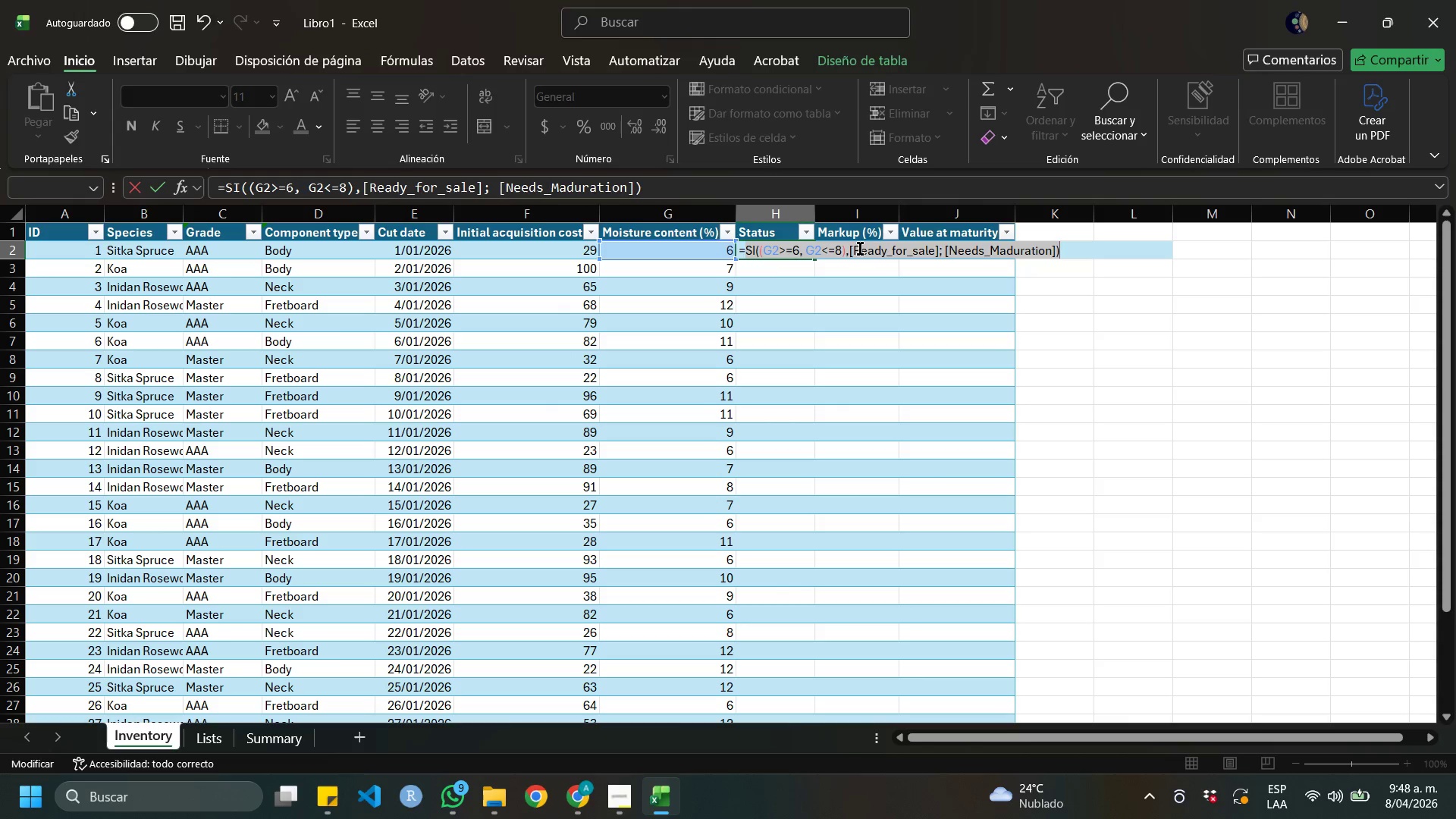 
left_click([854, 248])
 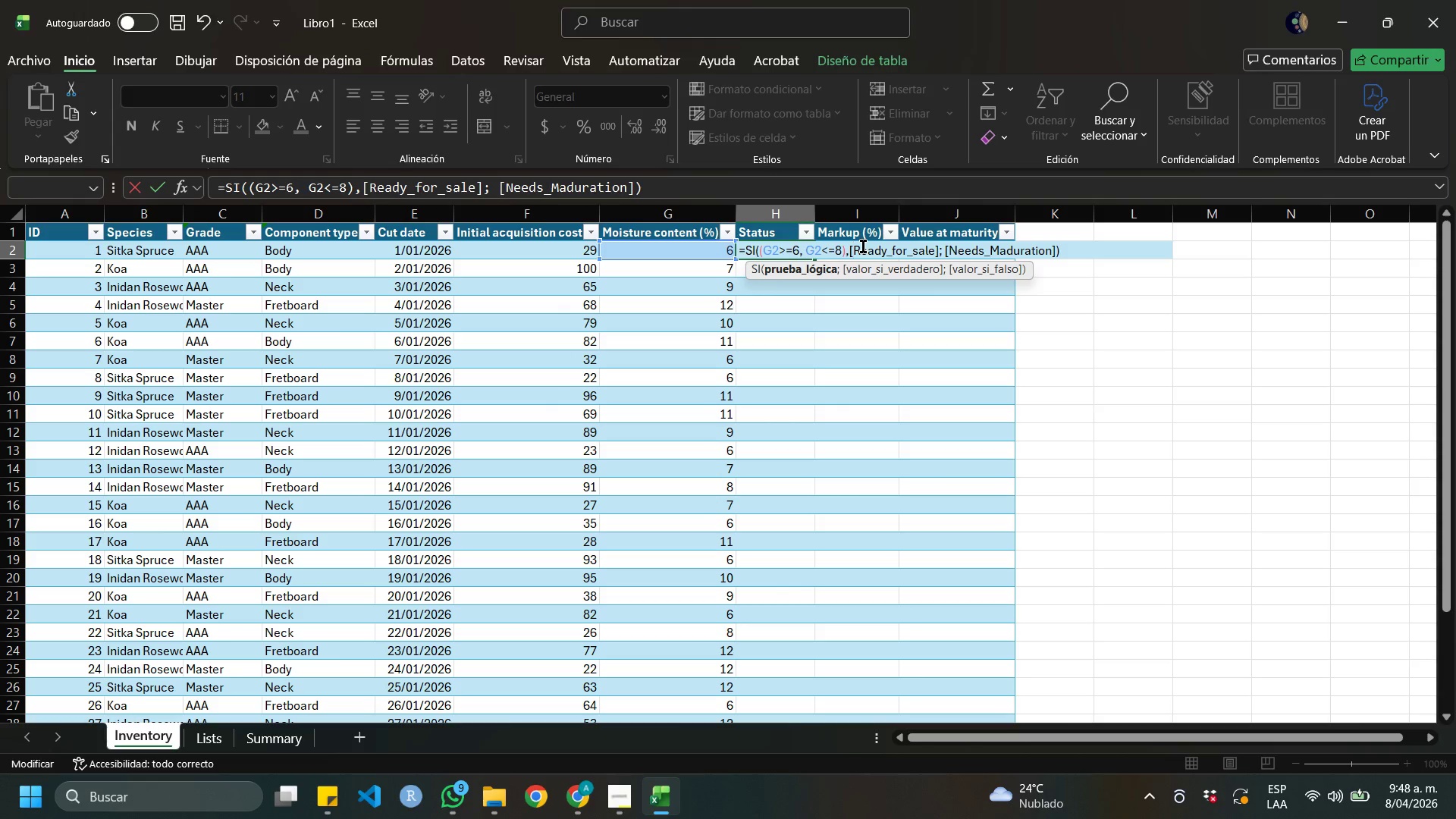 
key(Equal)
 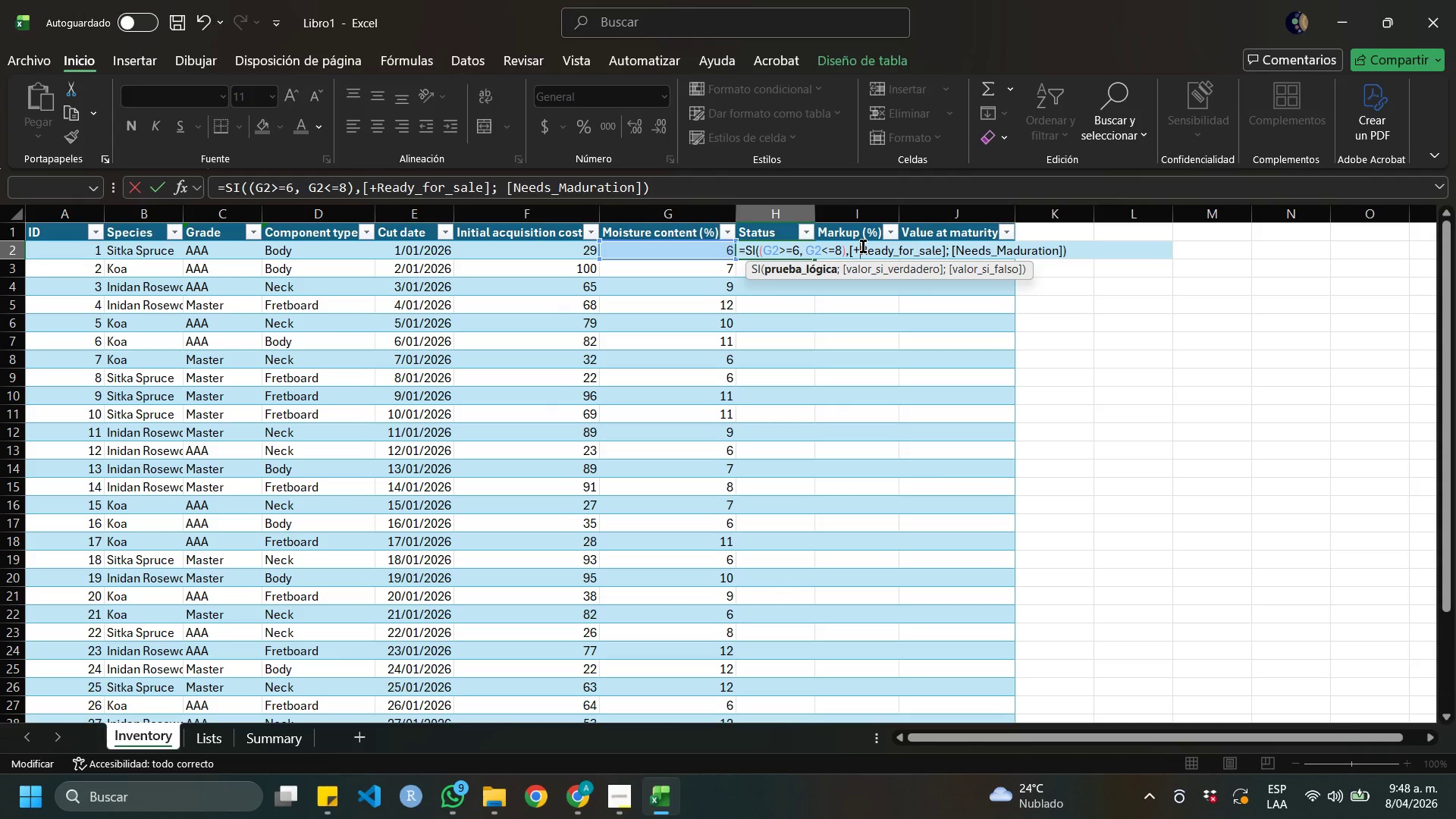 
key(Backspace)
 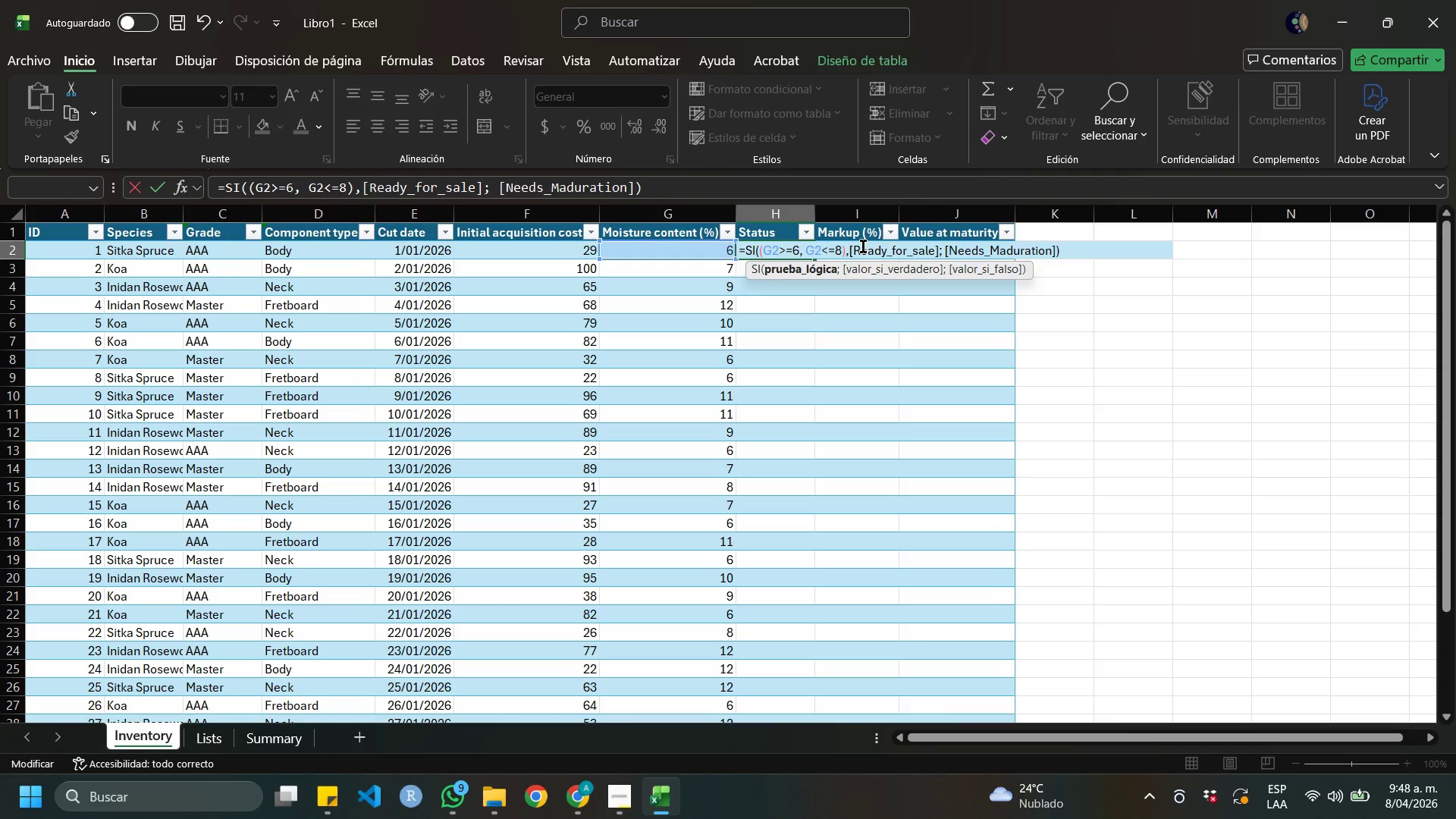 
key(Semicolon)
 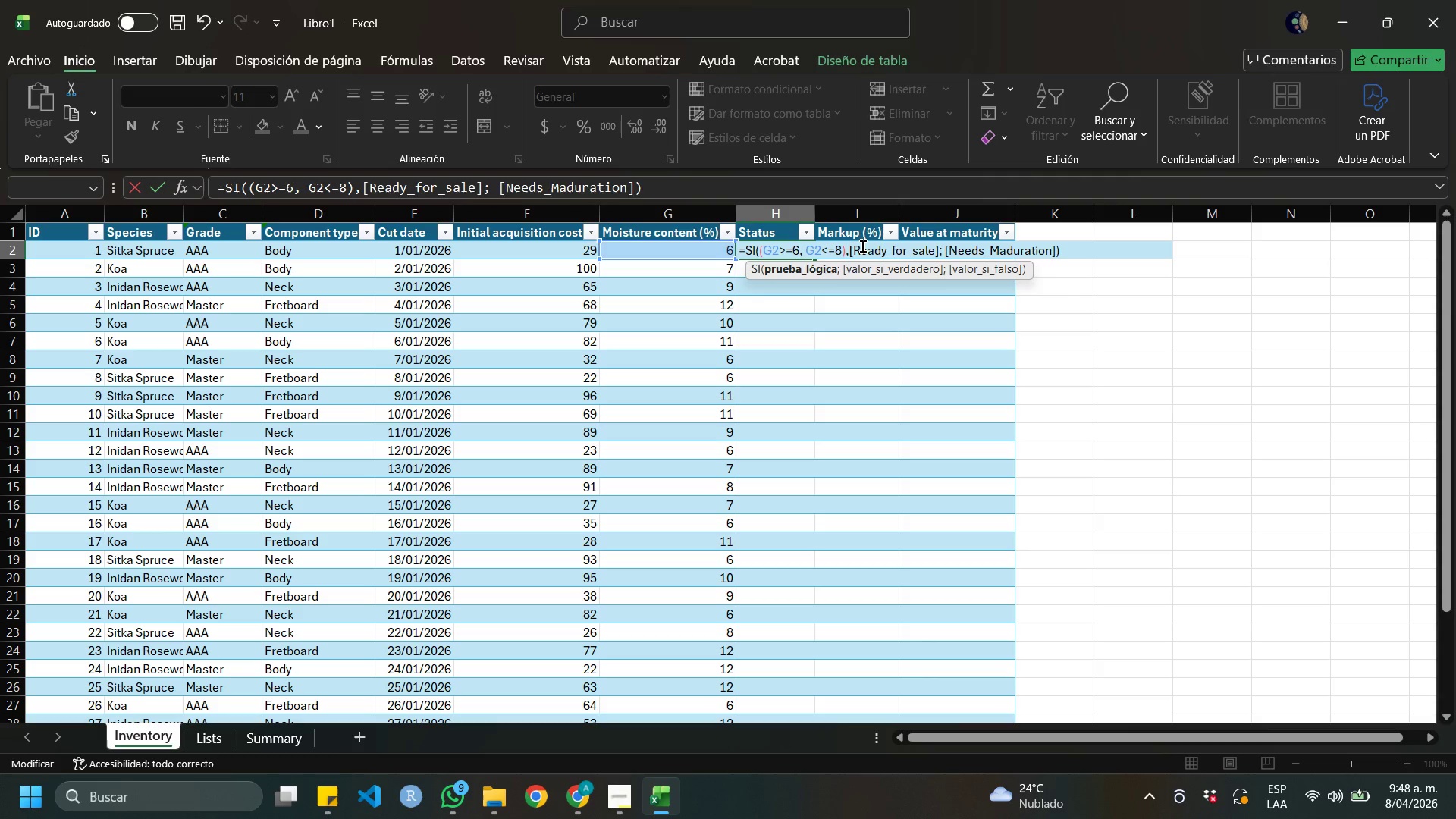 
key(Semicolon)
 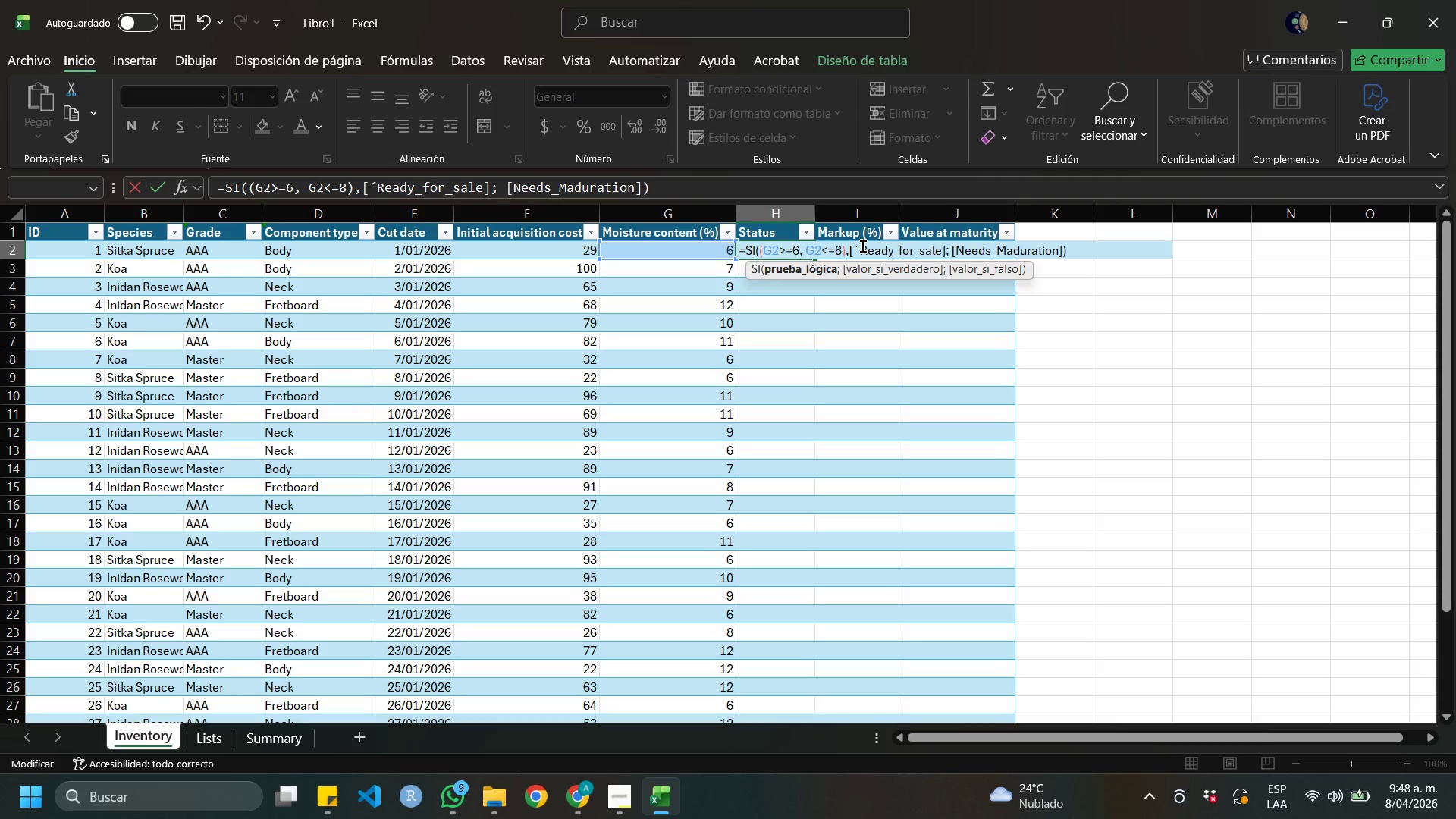 
key(Backspace)
 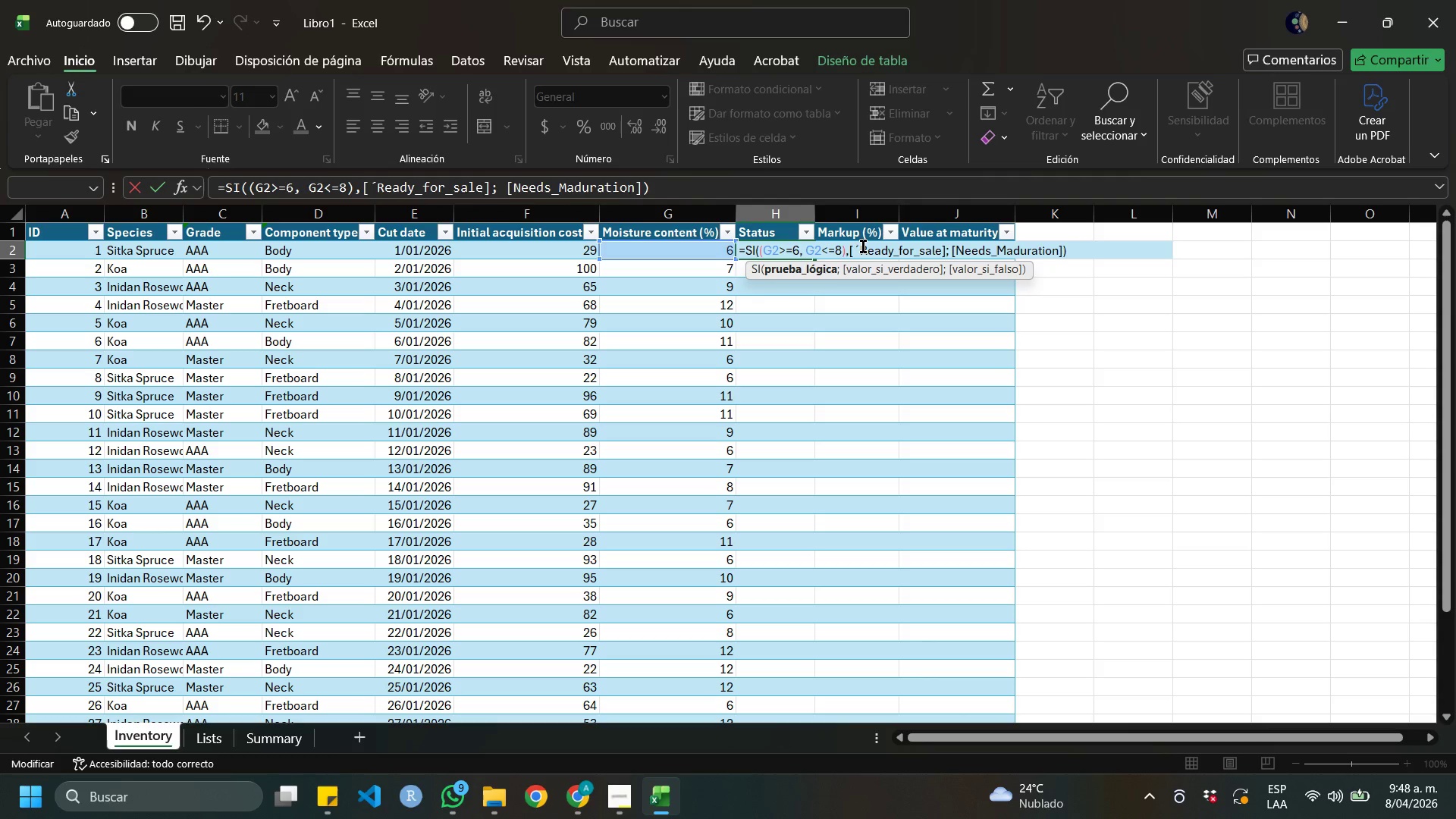 
key(Backspace)
 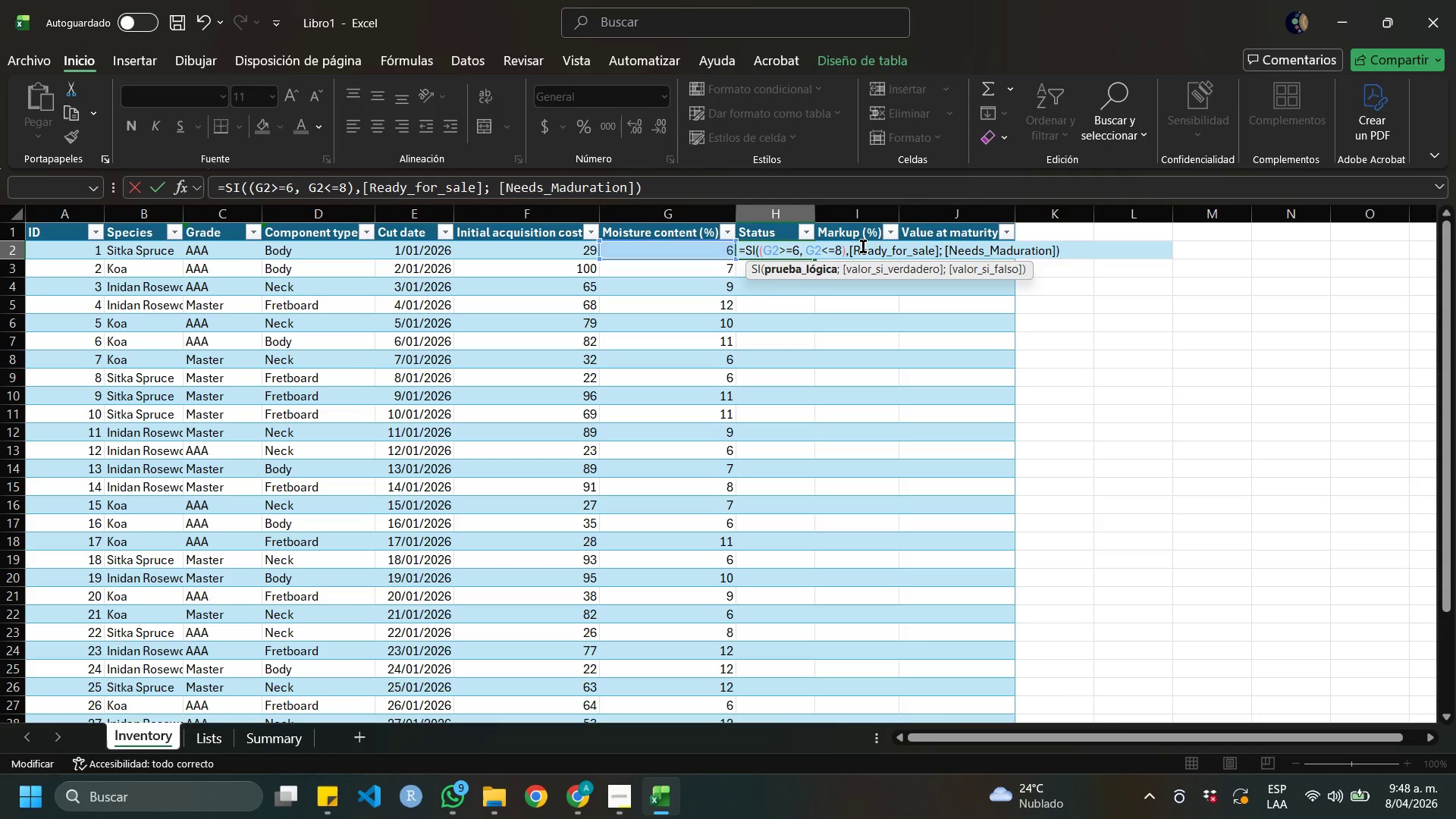 
key(Shift+2)
 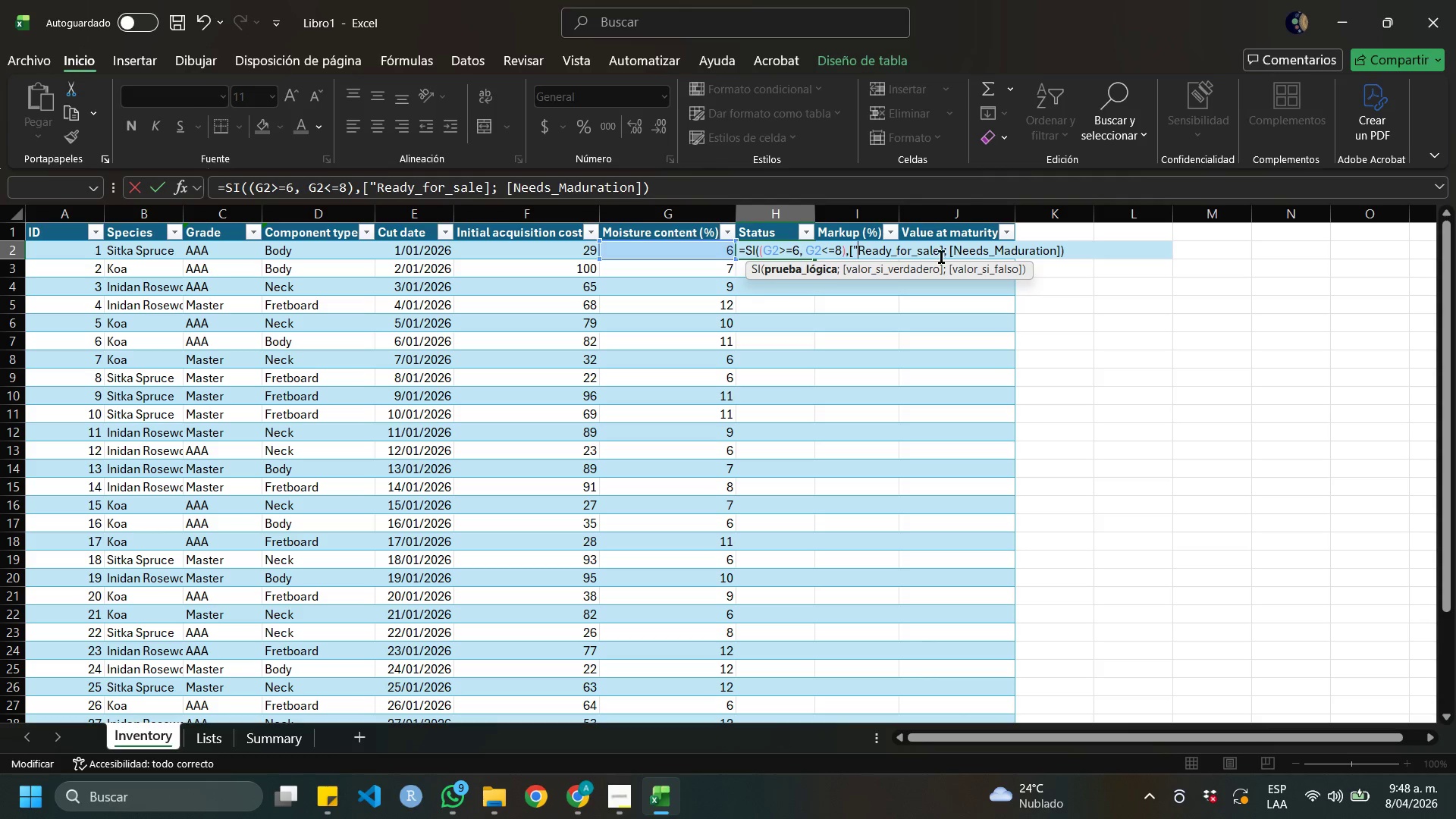 
left_click([940, 254])
 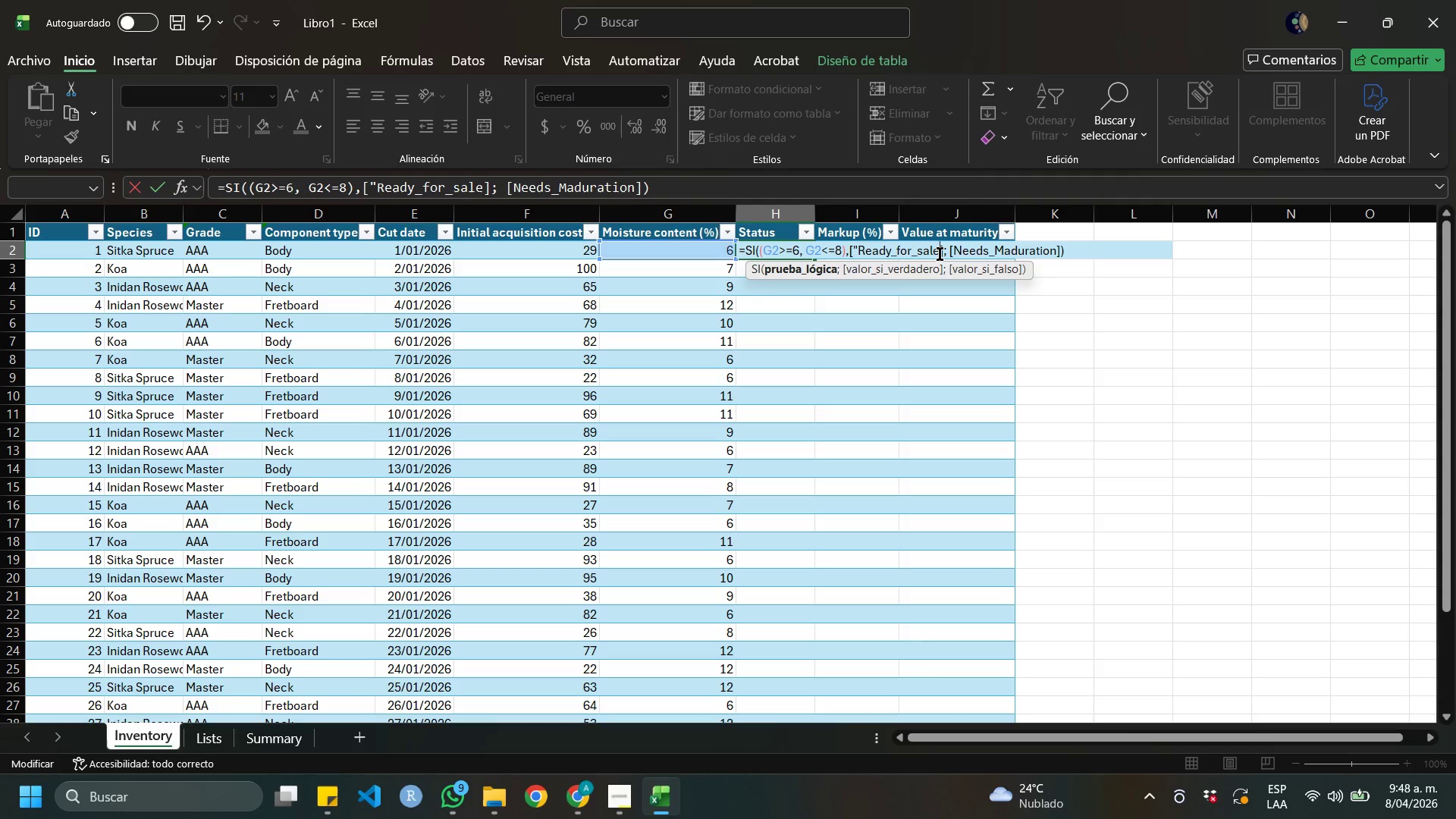 
key(Shift+2)
 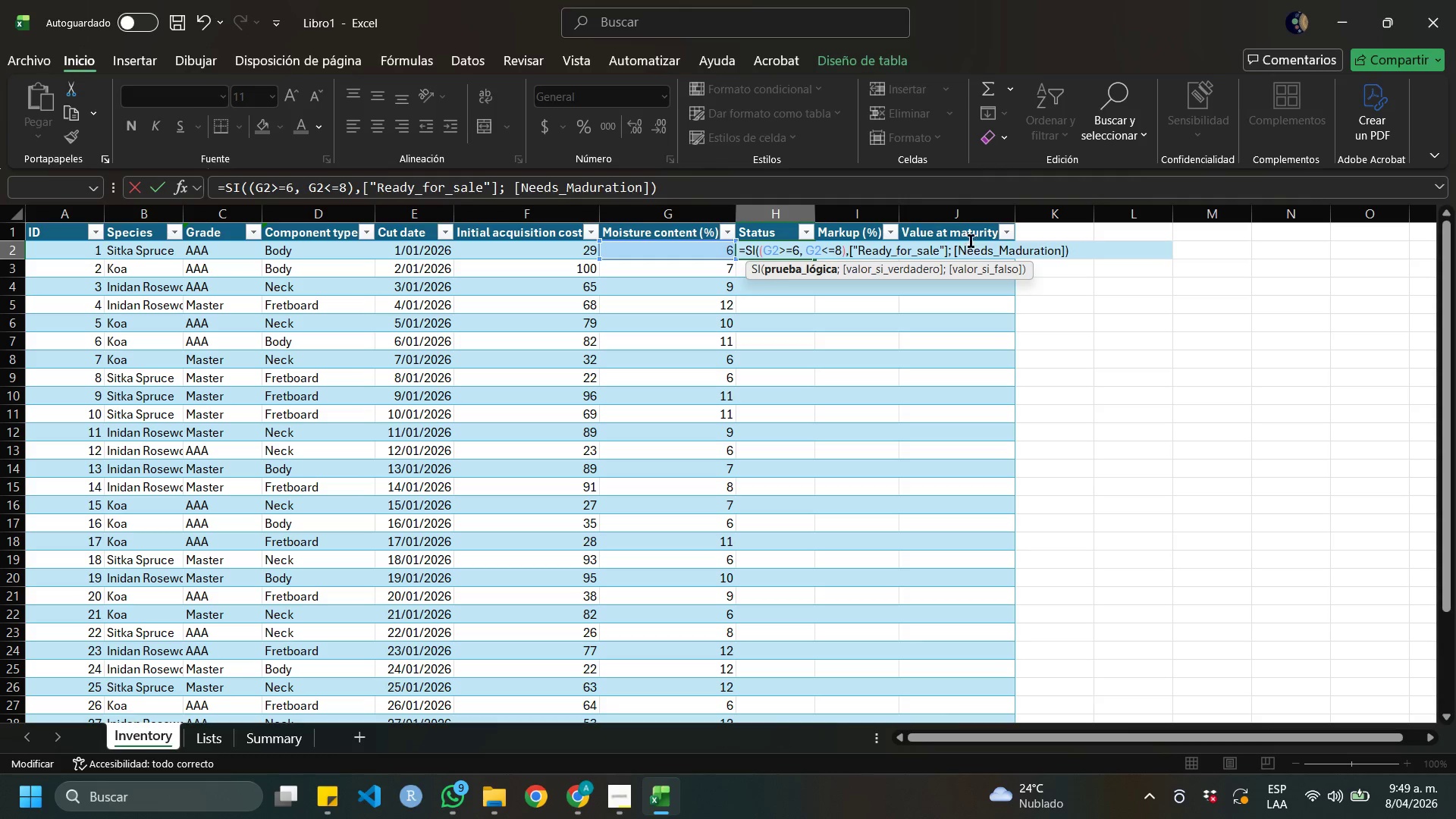 
left_click([959, 253])
 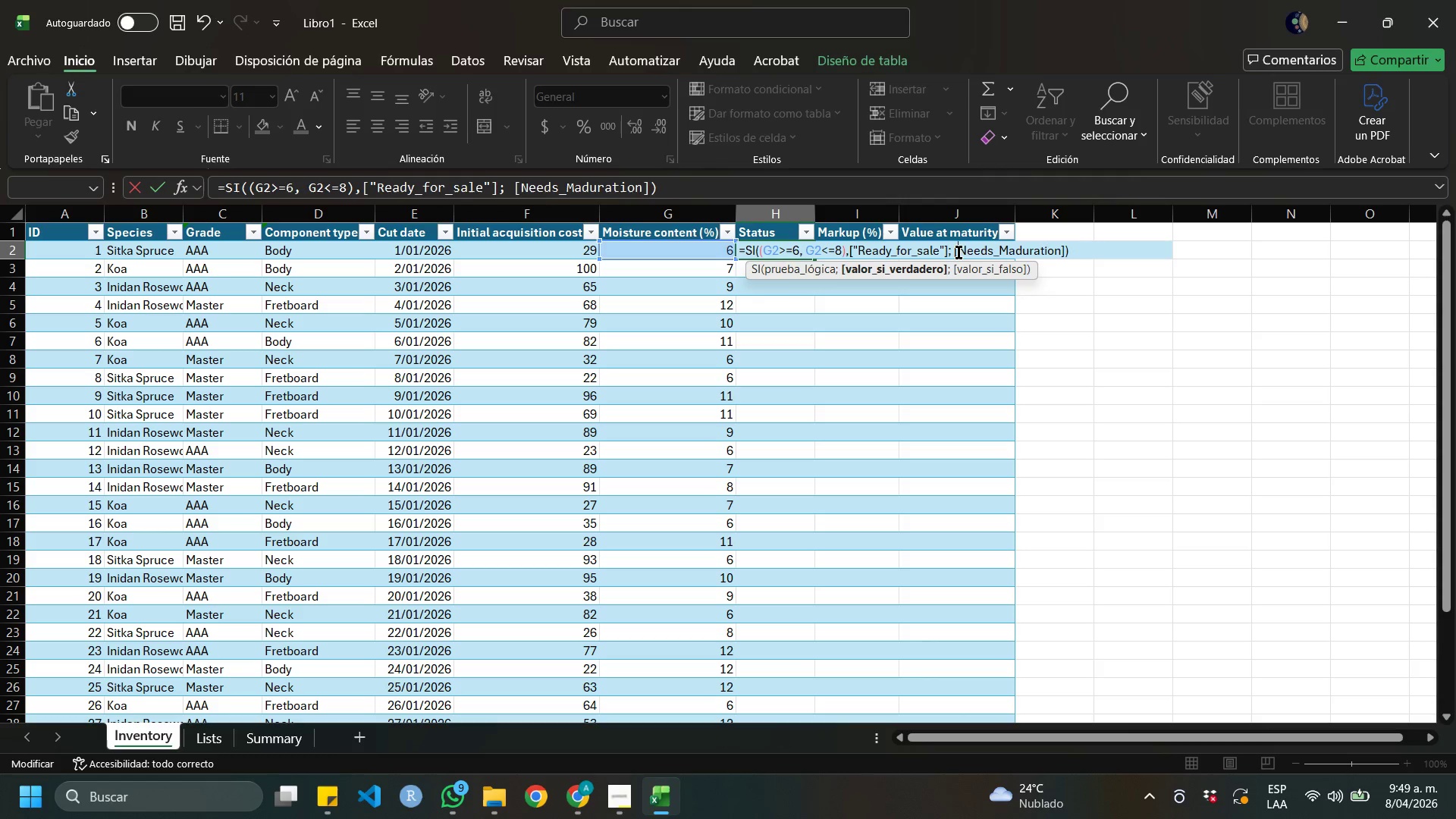 
key(Shift+2)
 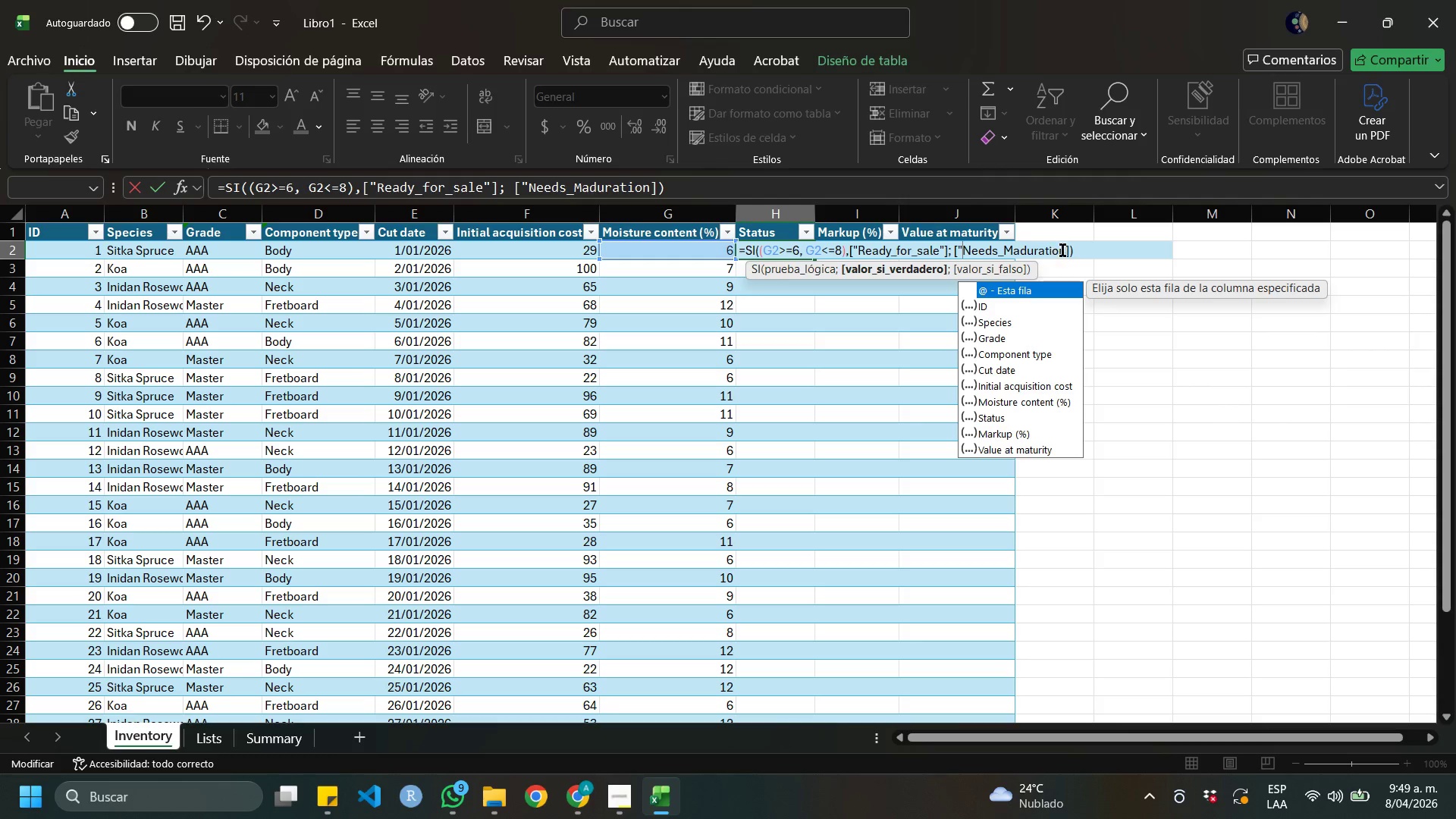 
left_click([1067, 249])
 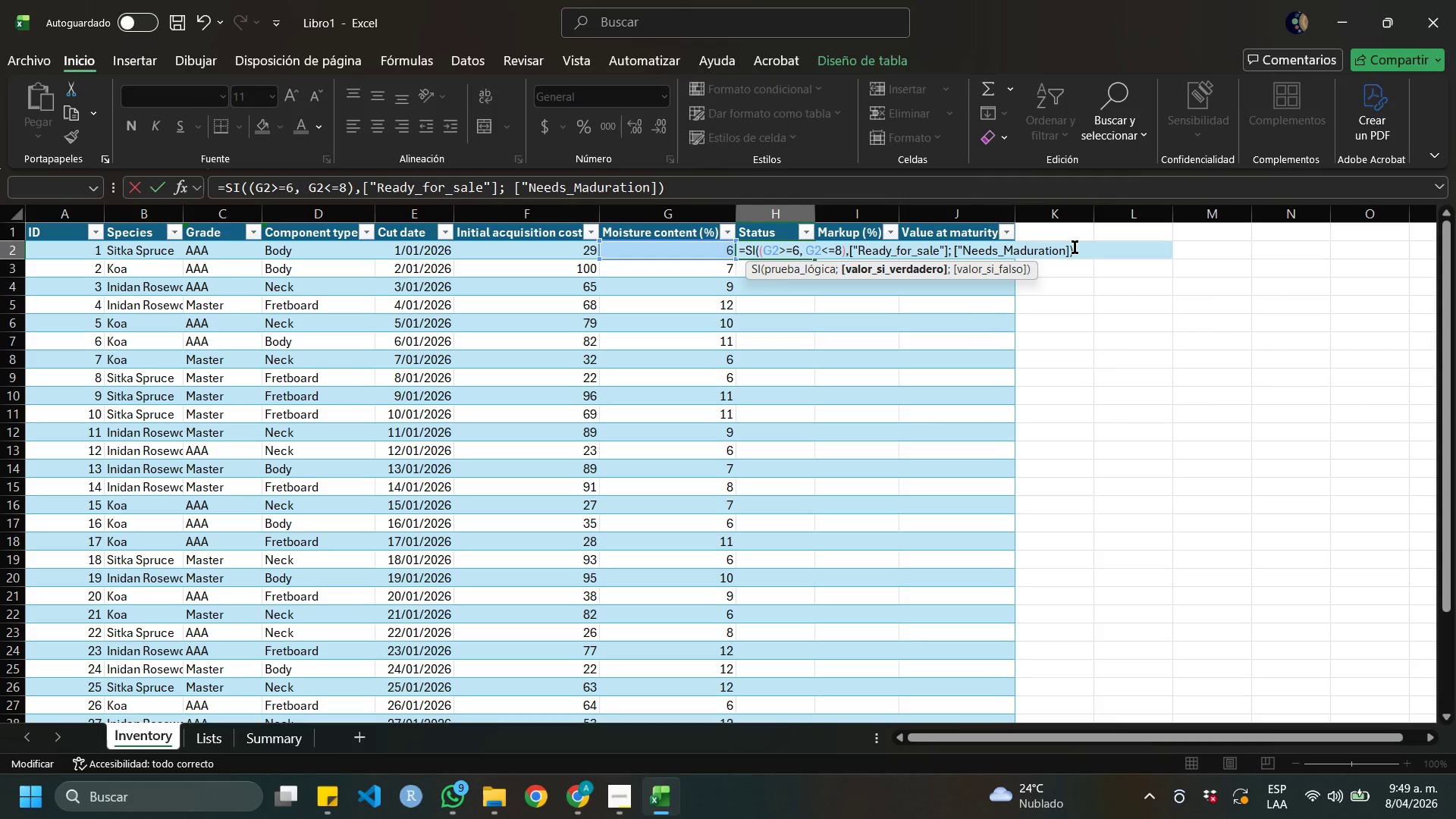 
key(Shift+2)
 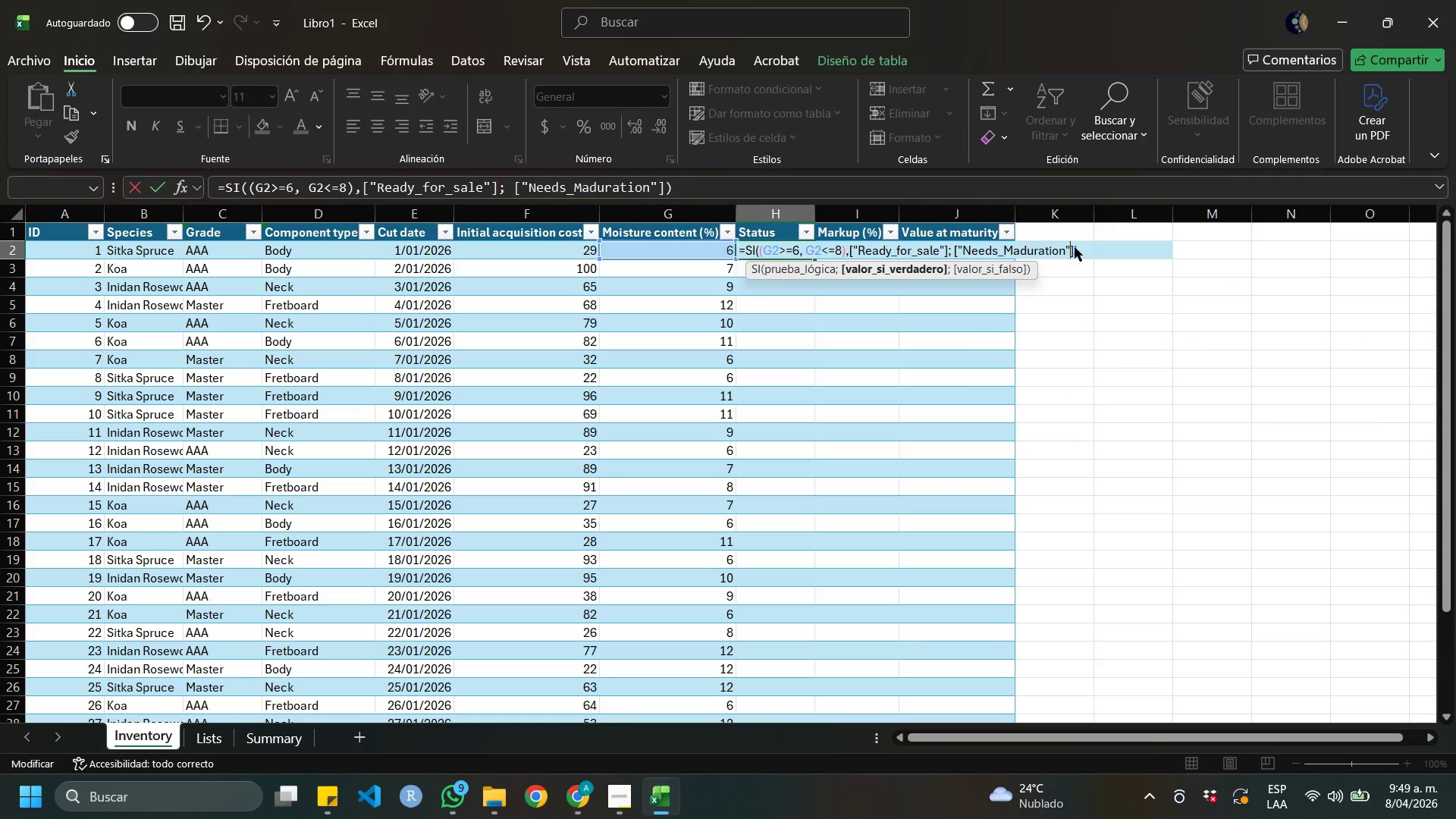 
key(Enter)
 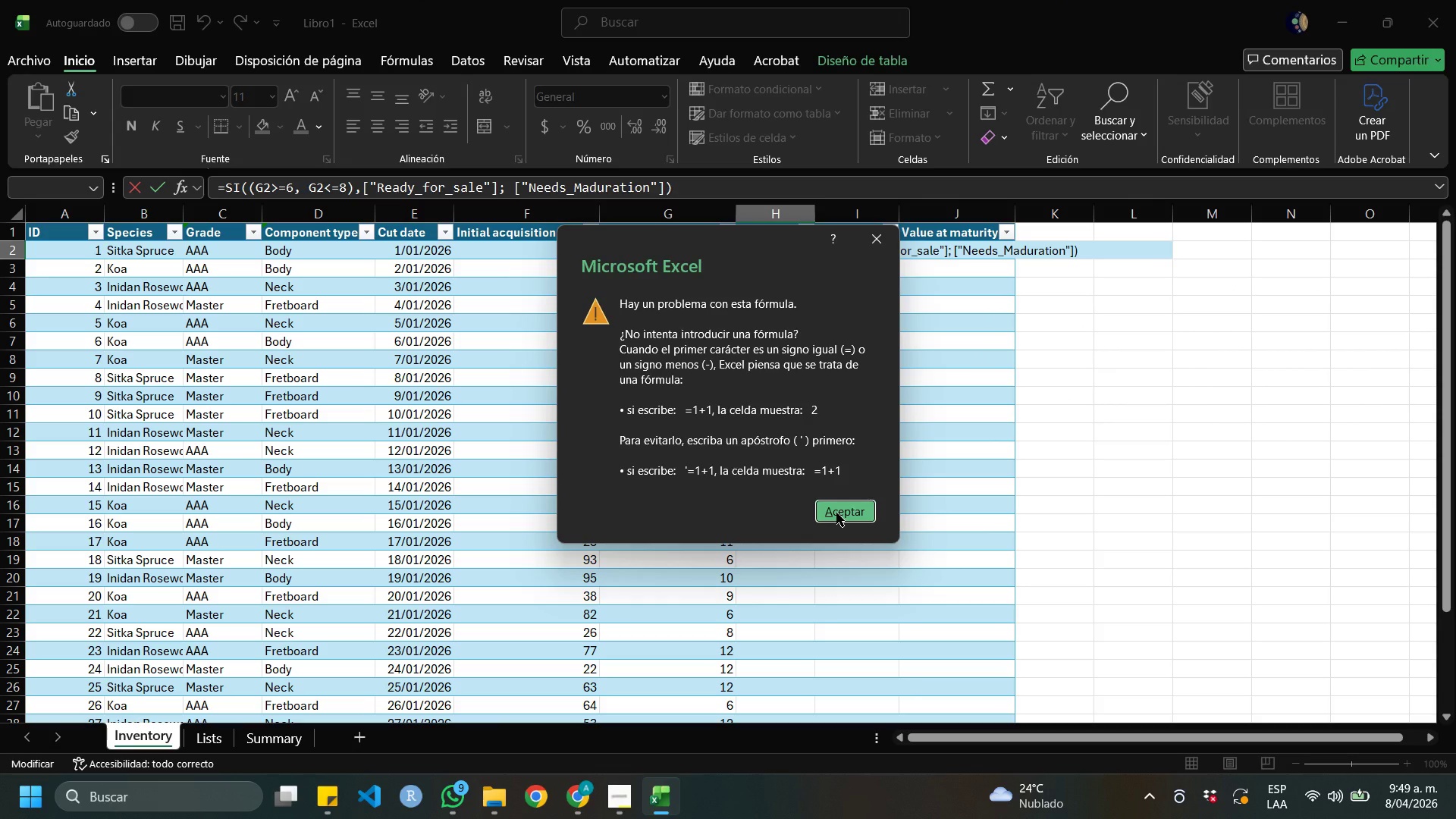 
left_click([836, 513])
 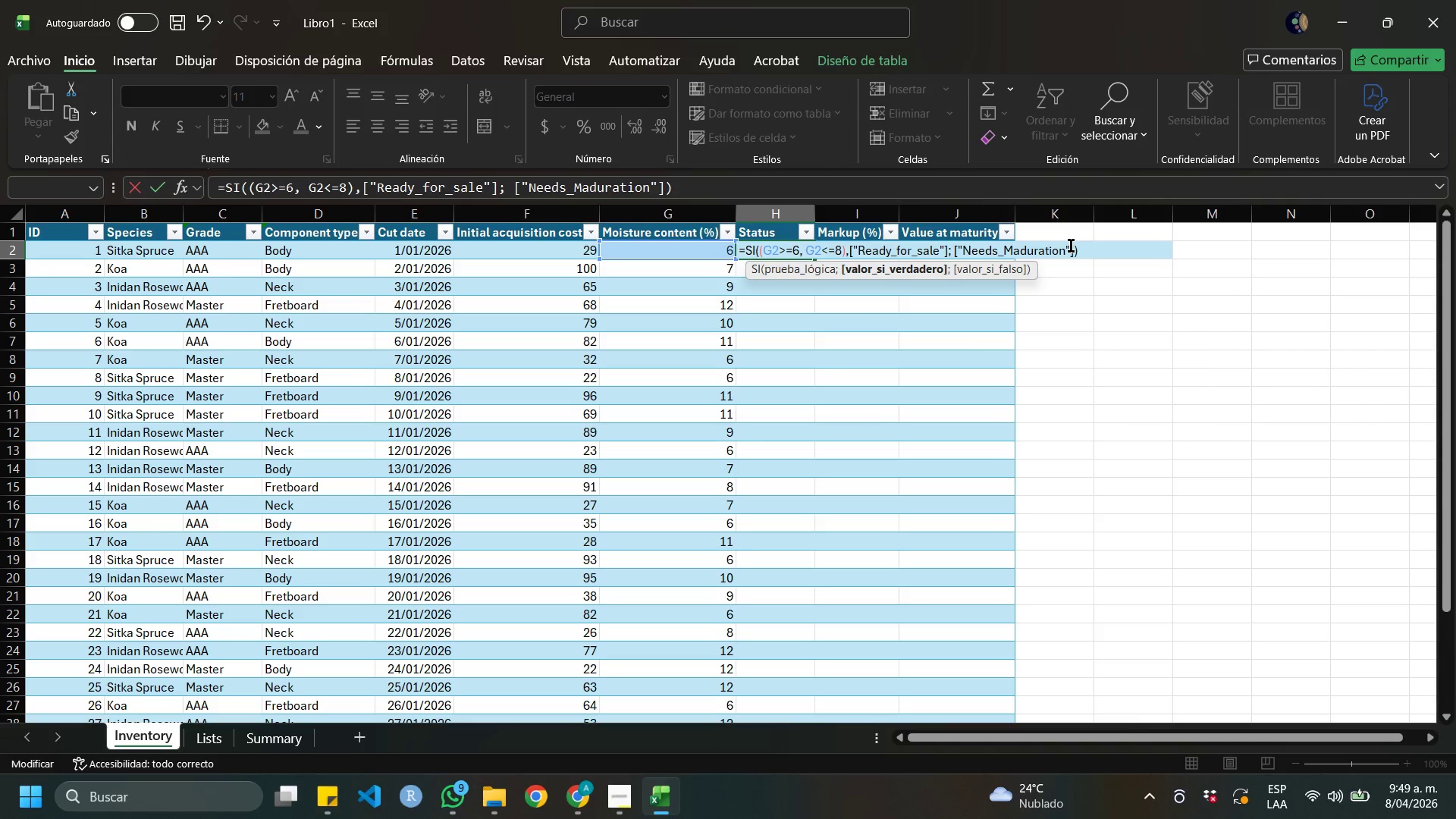 
key(Backspace)
 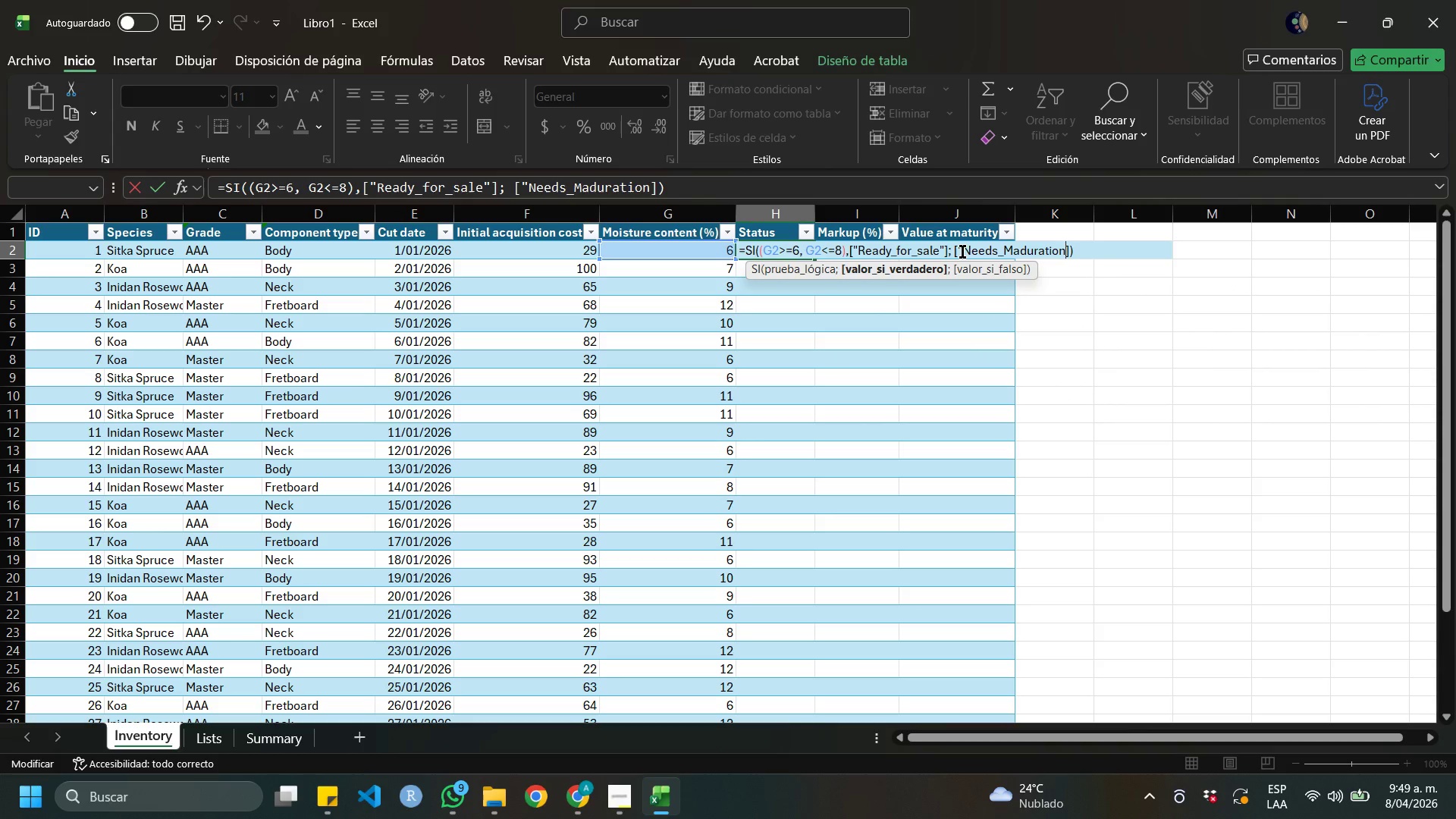 
left_click([962, 252])
 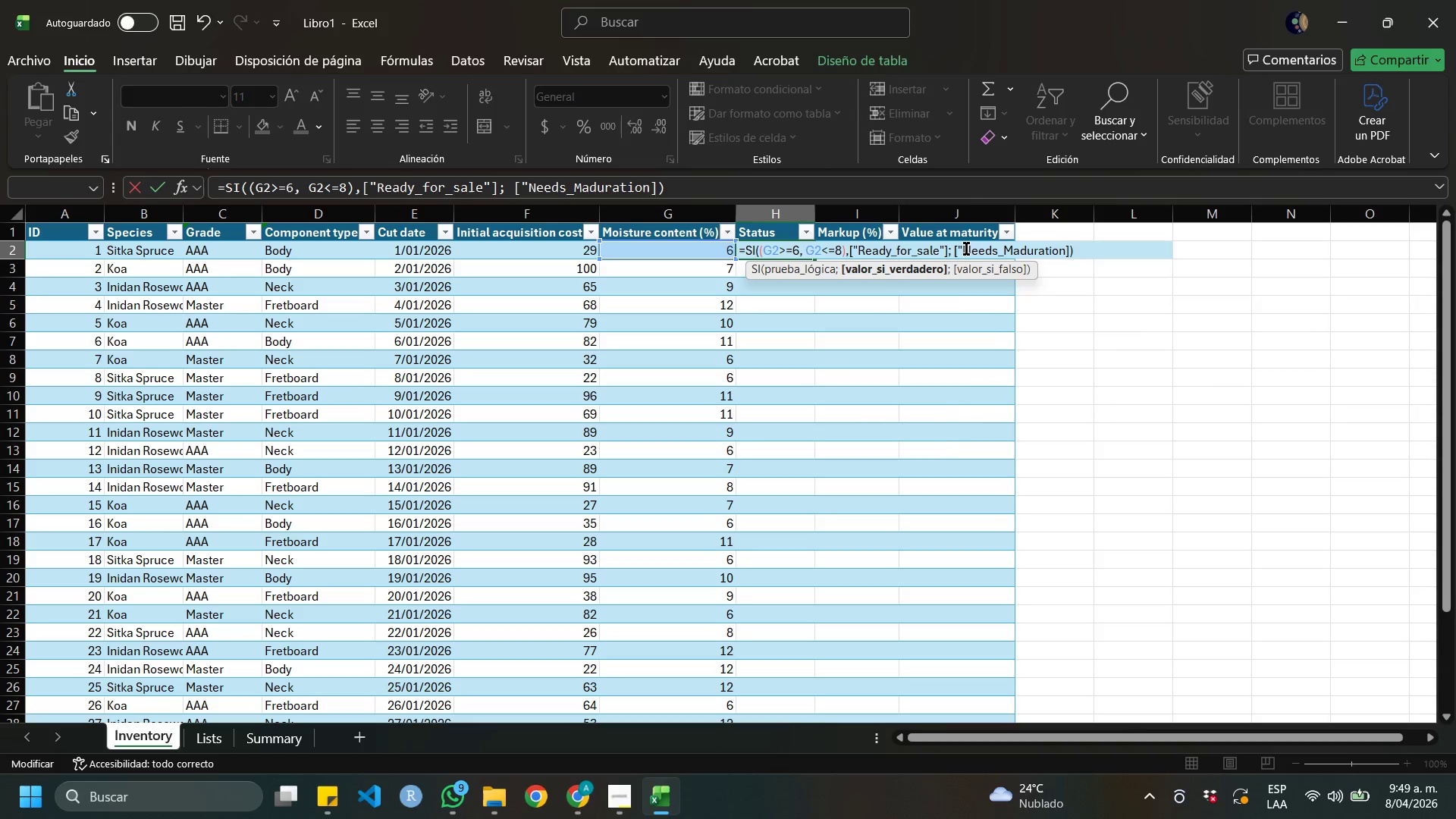 
key(Backspace)
 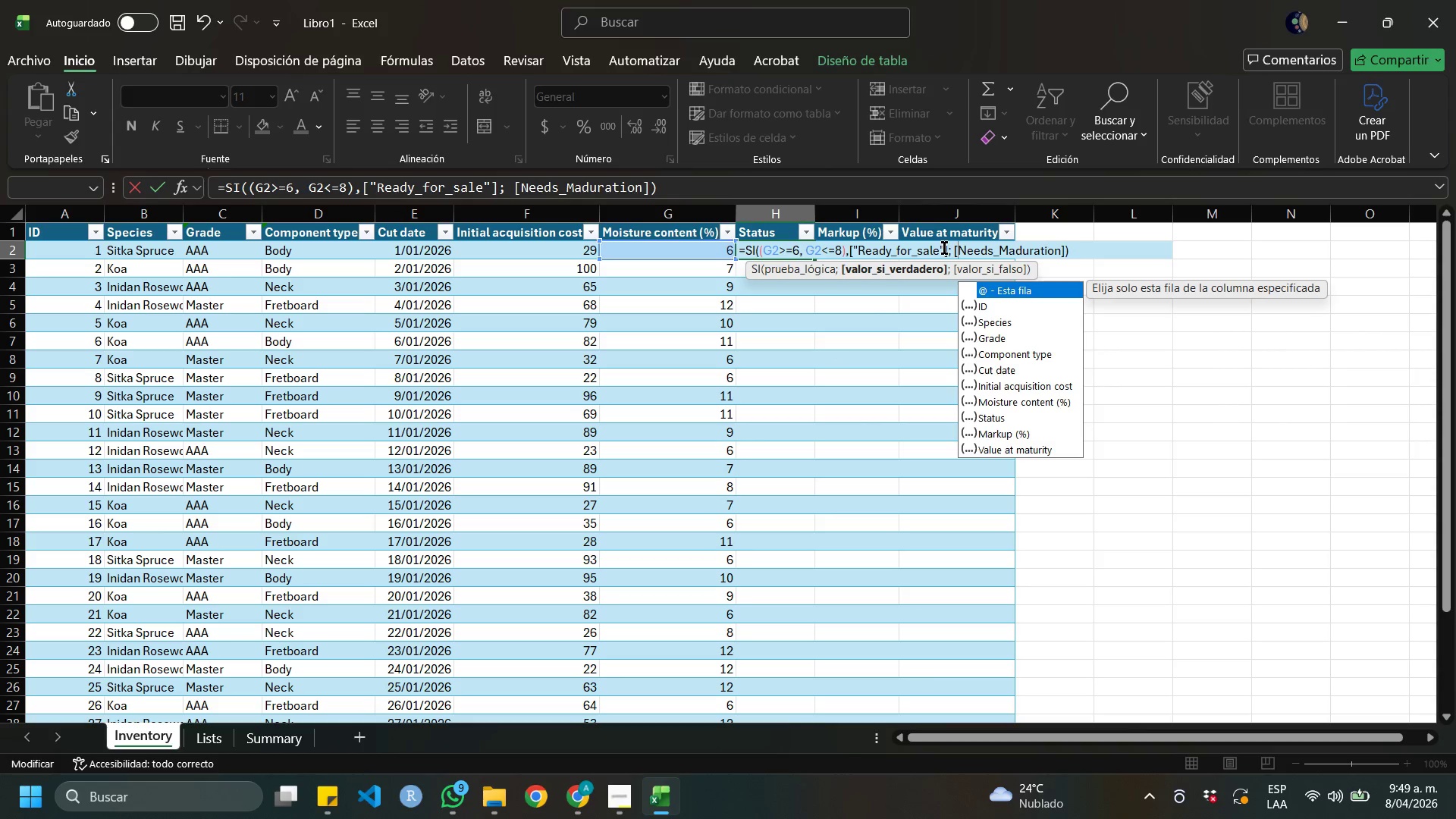 
left_click([944, 248])
 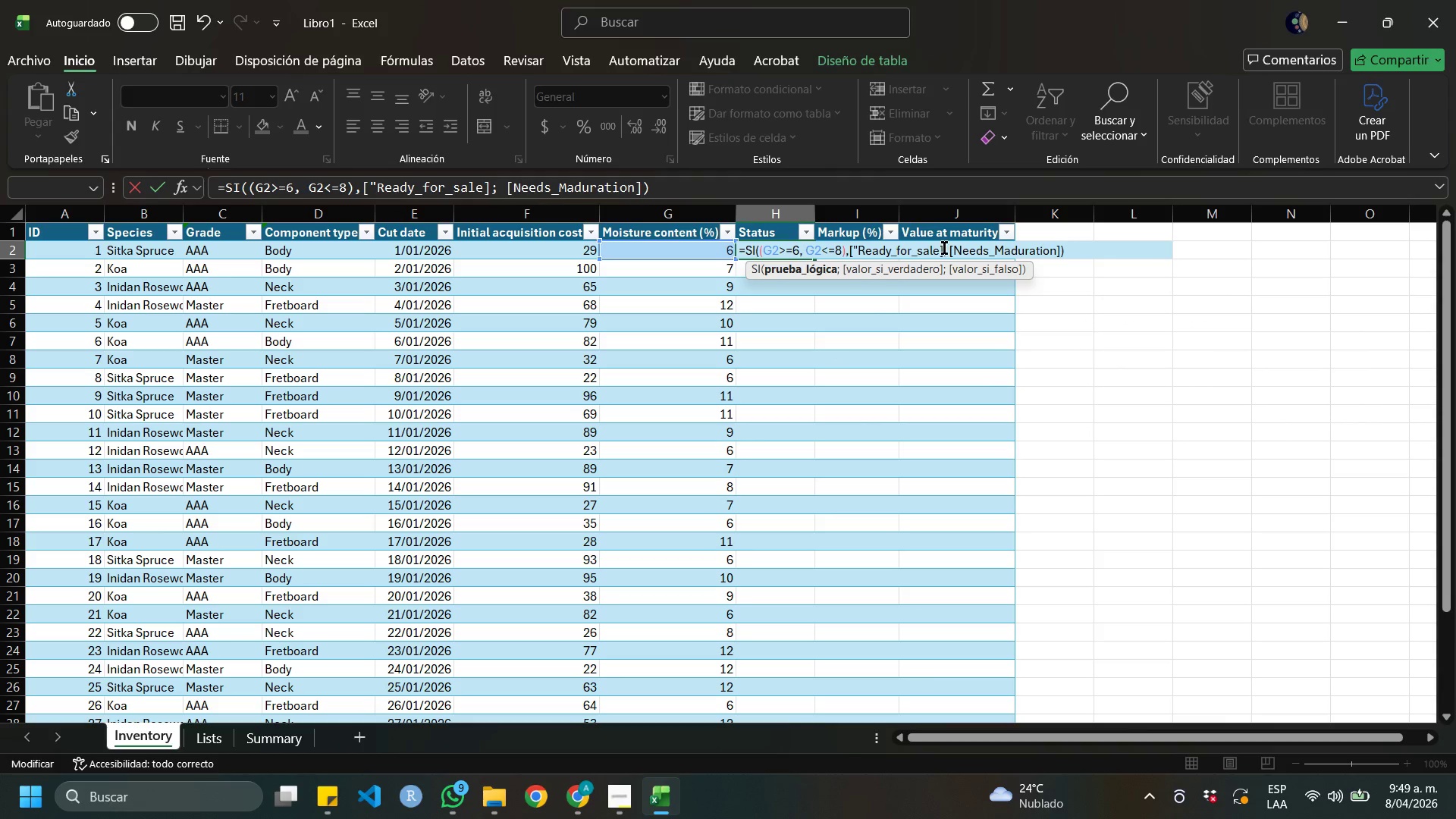 
key(Backspace)
 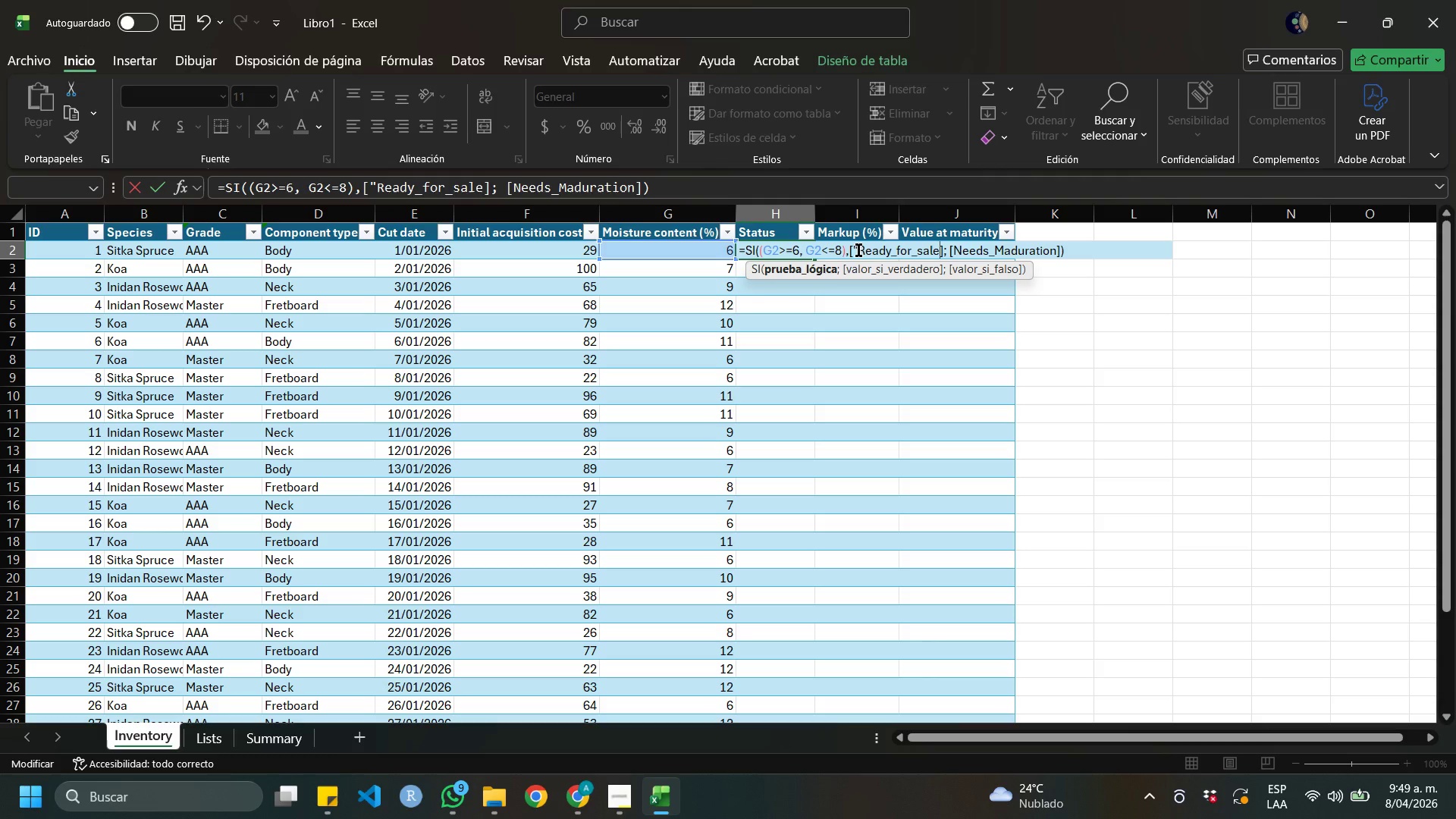 
left_click([858, 250])
 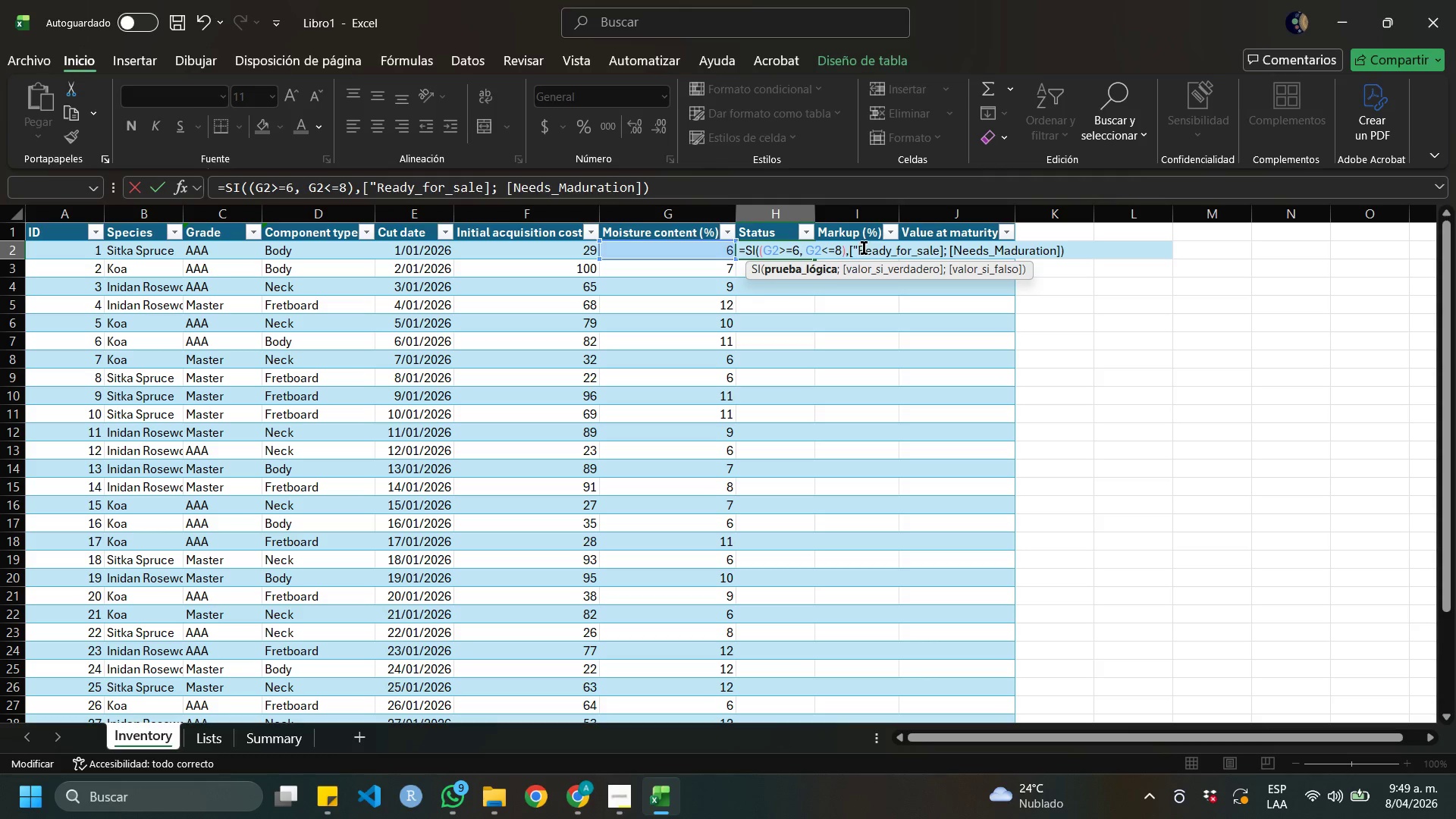 
key(Backspace)
 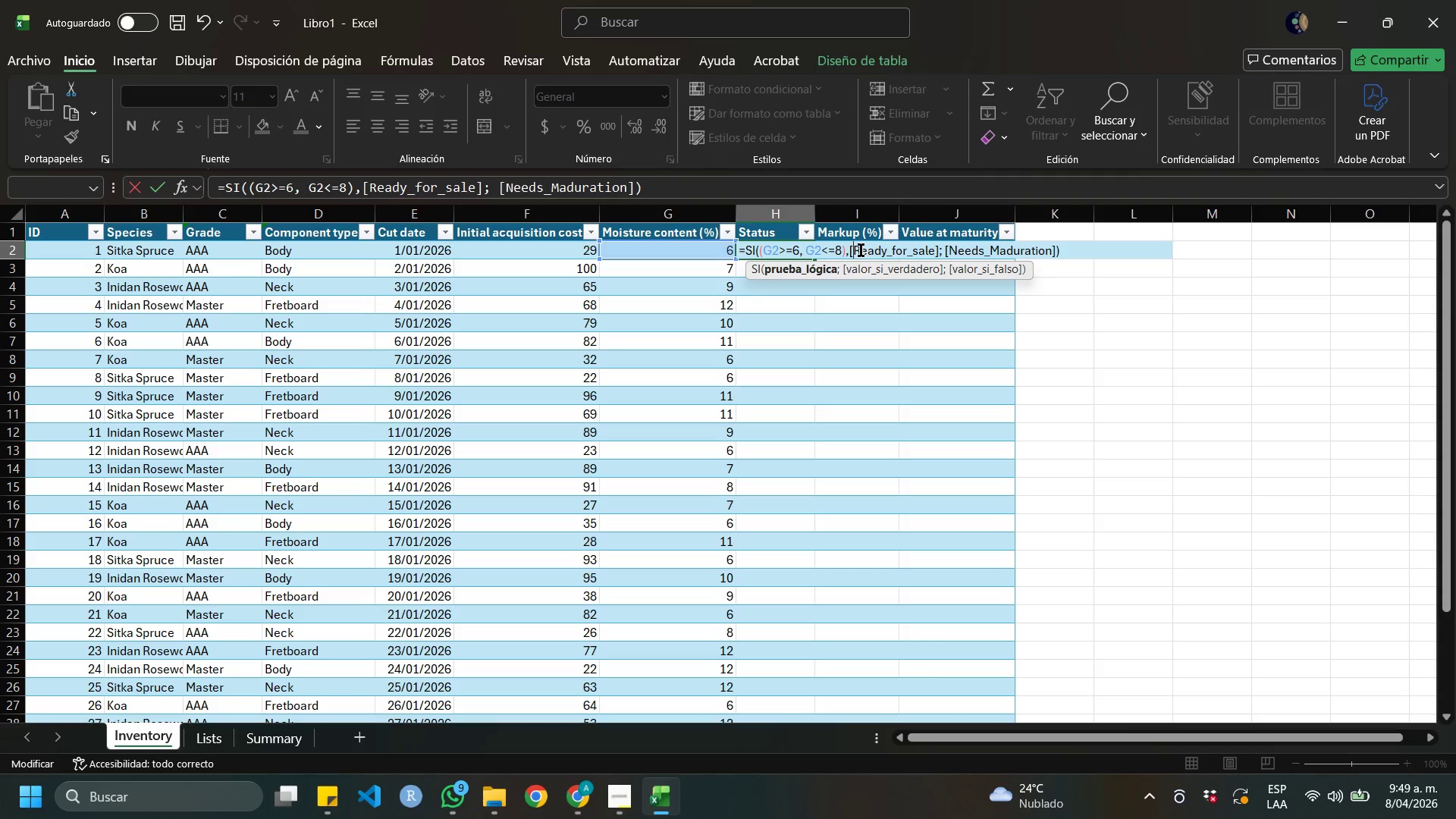 
left_click([849, 251])
 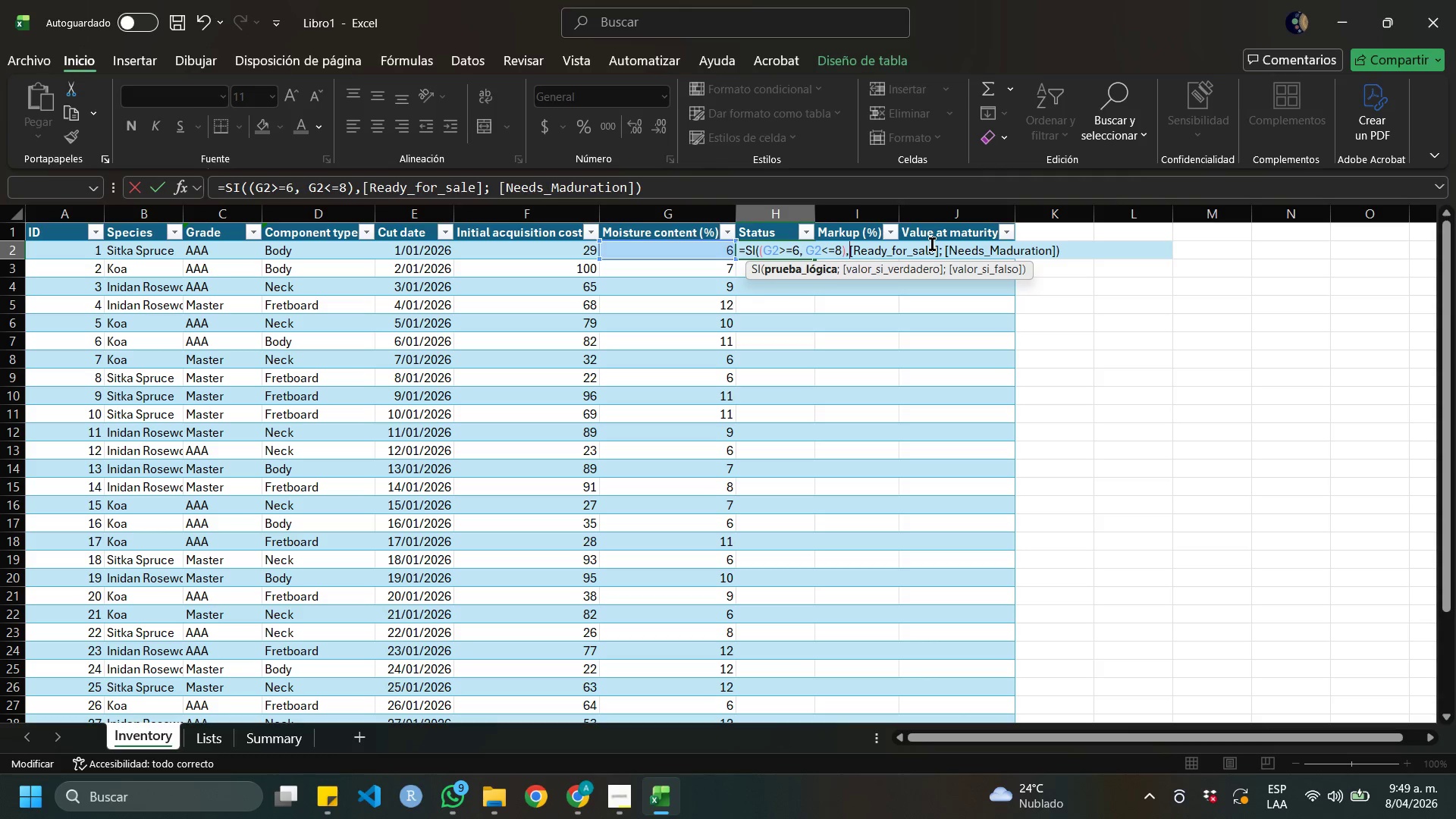 
key(Backspace)
 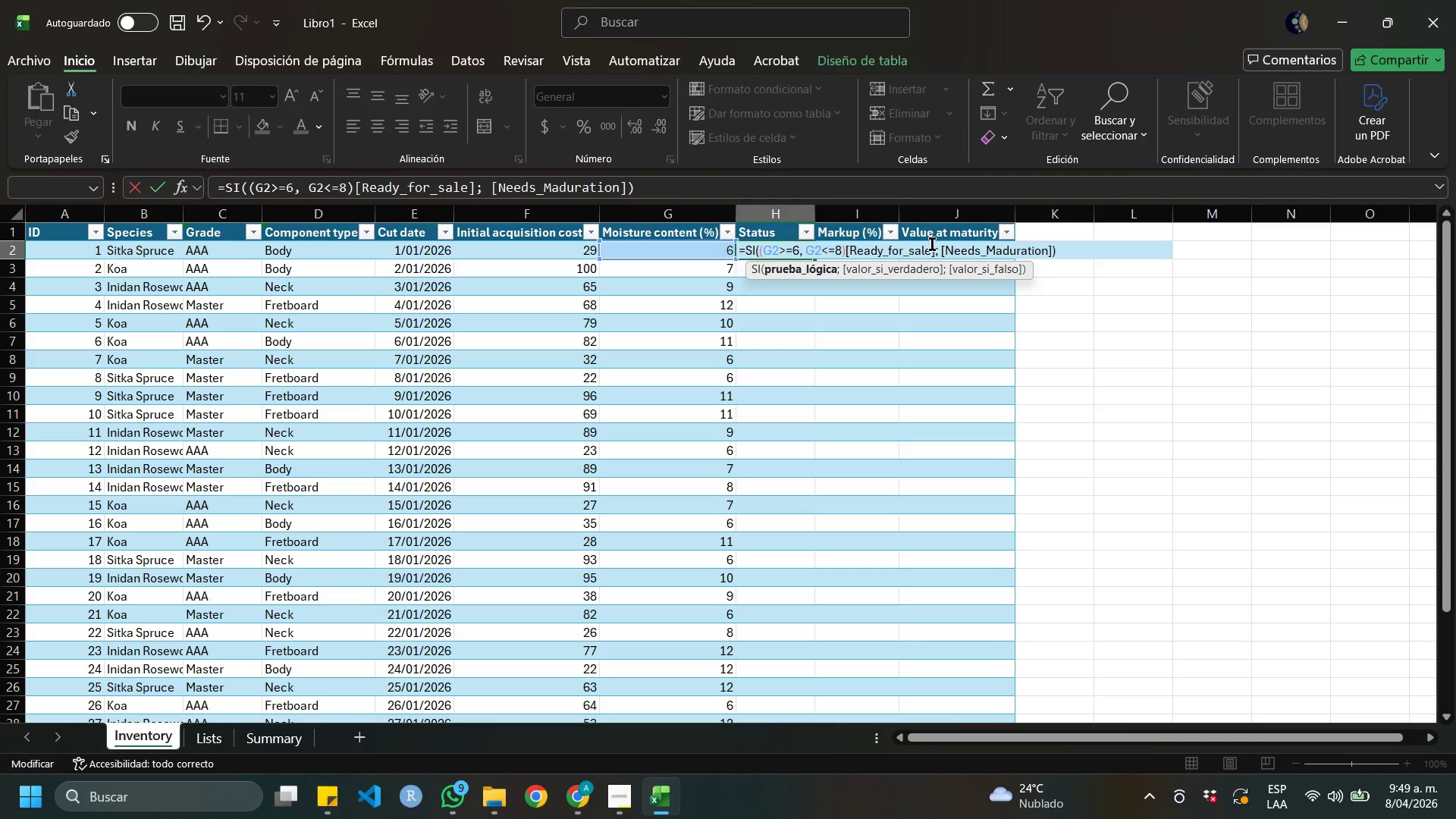 
key(Shift+Comma)
 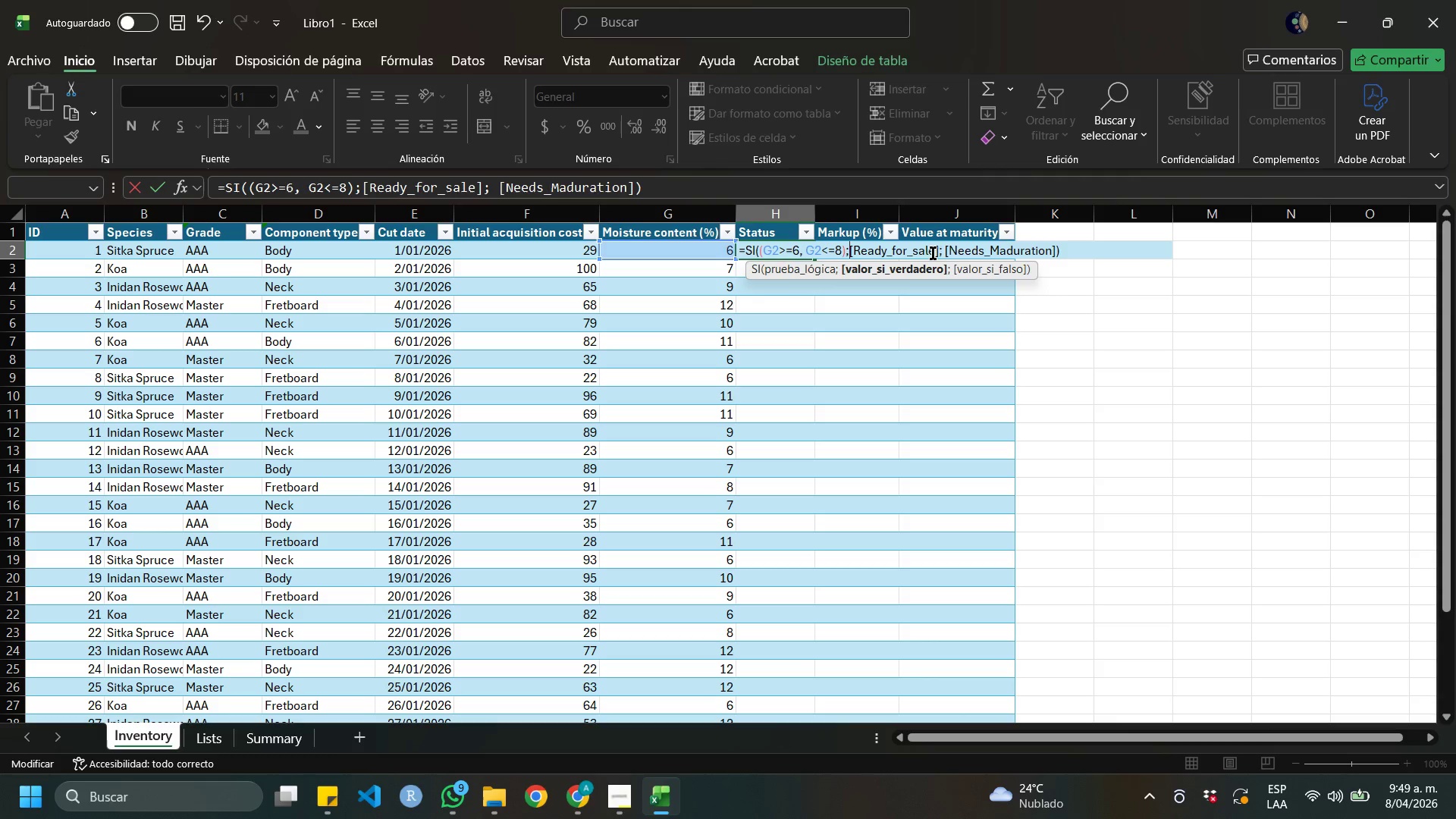 
left_click([946, 256])
 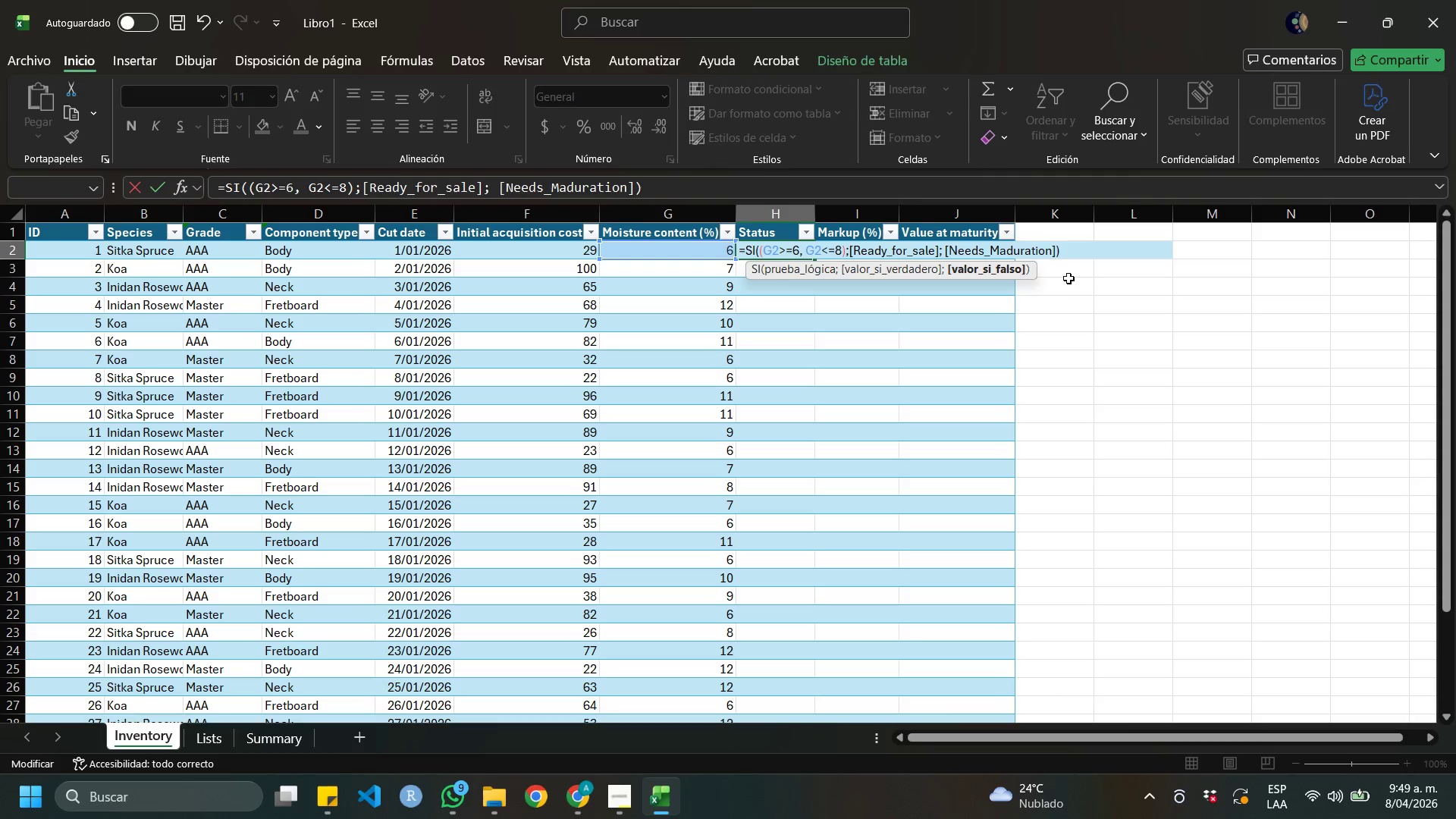 
key(Enter)
 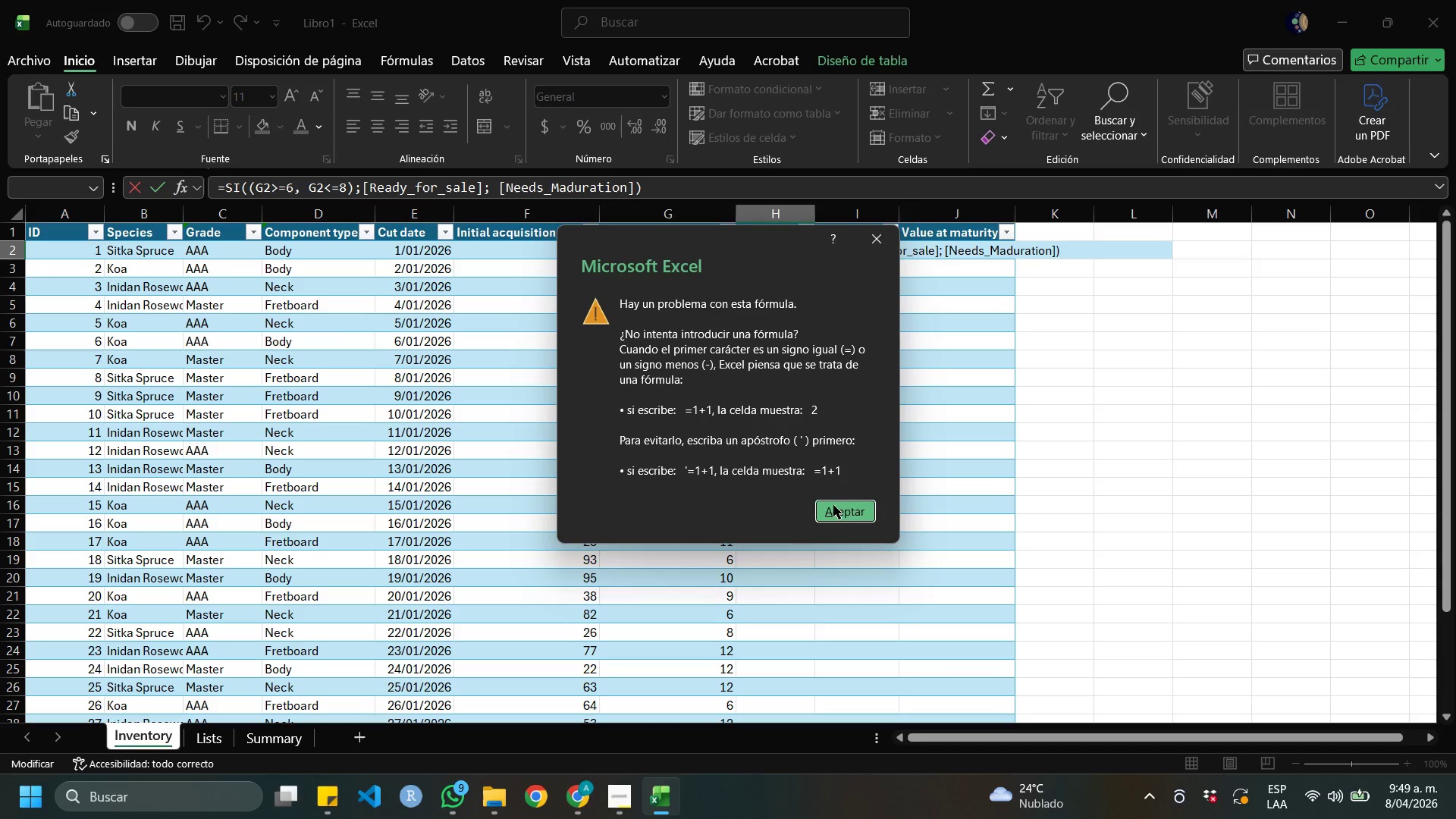 
left_click([837, 510])
 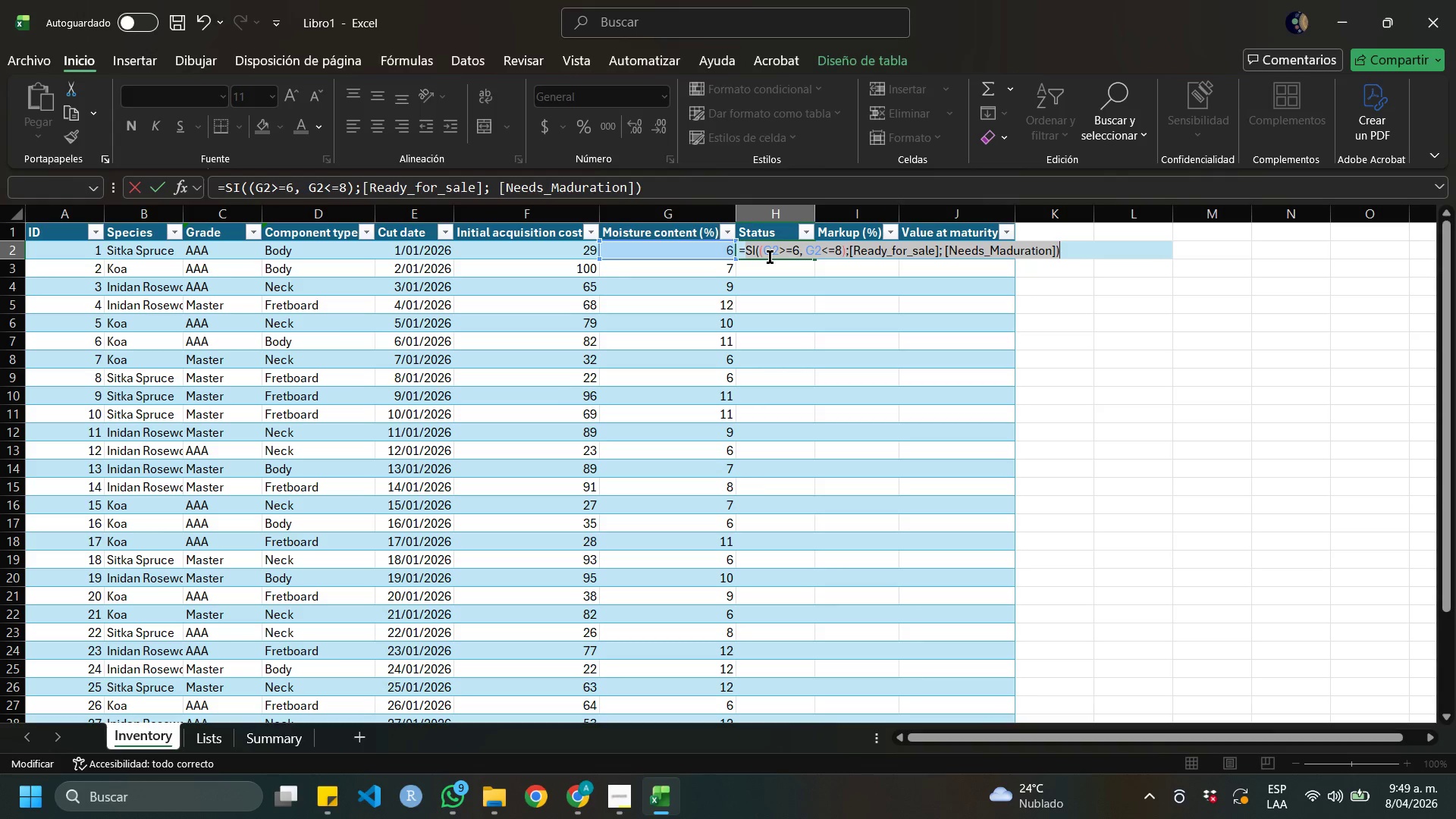 
key(Enter)
 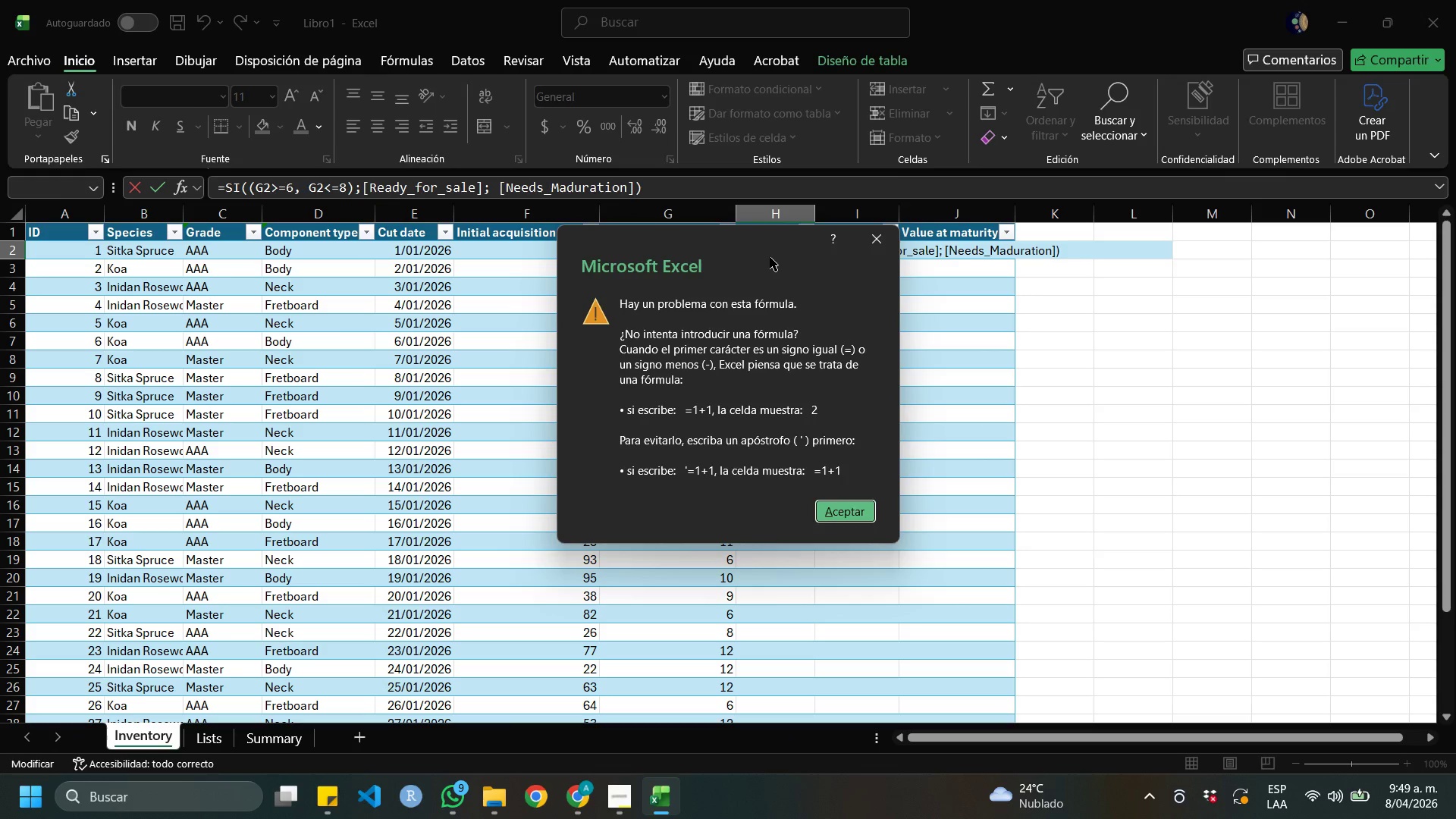 
key(Enter)
 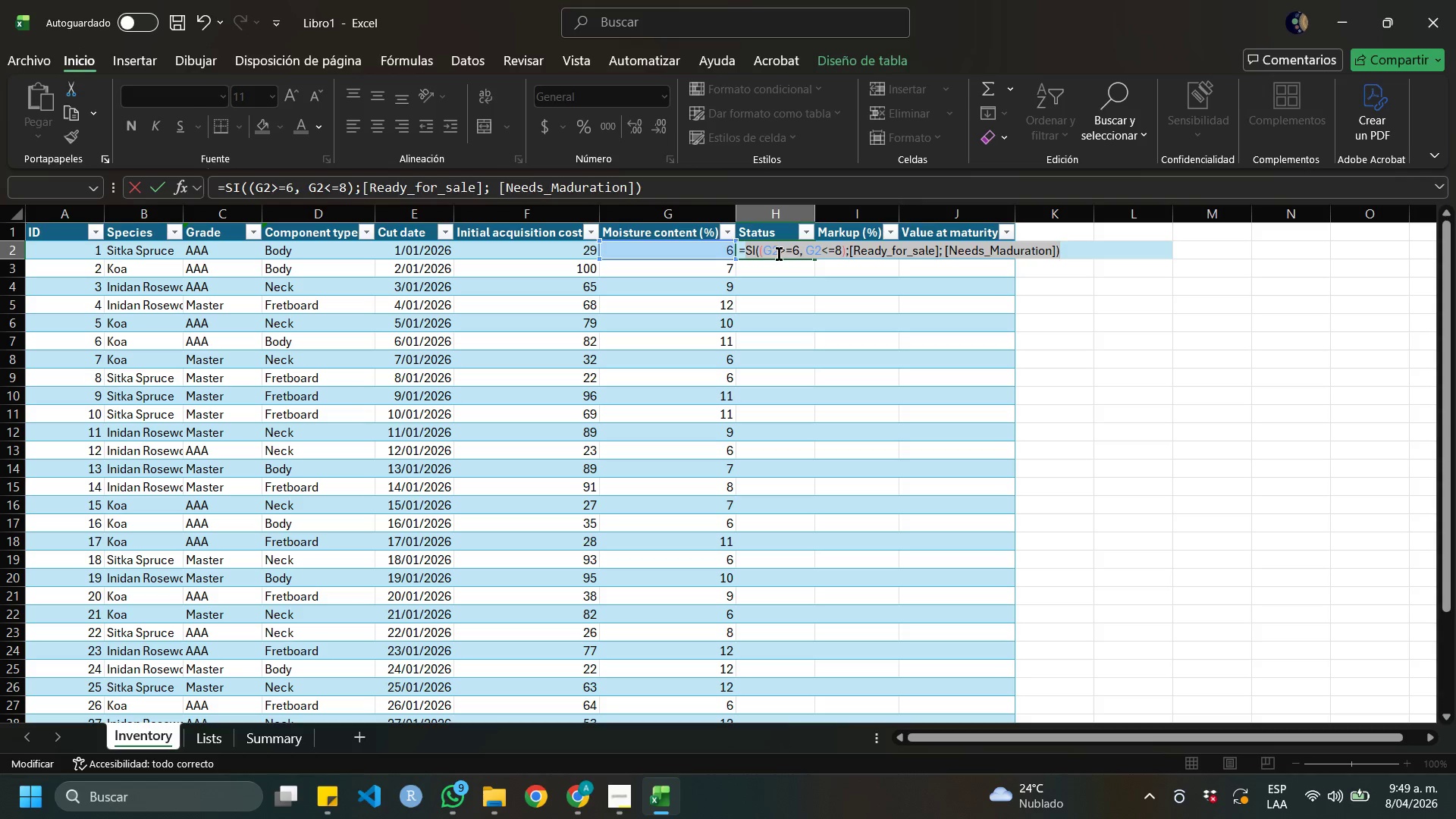 
key(Enter)
 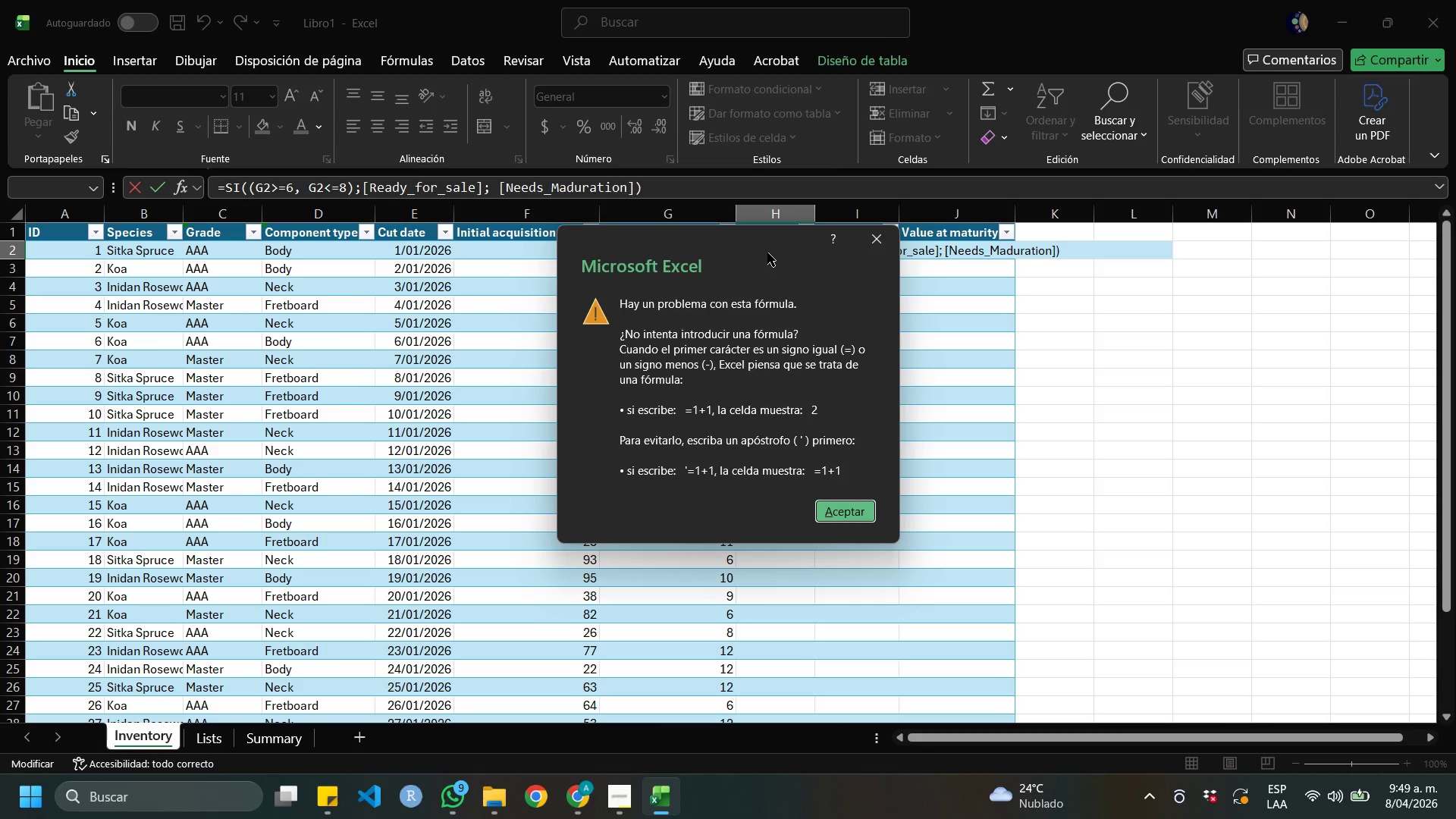 
left_click_drag(start_coordinate=[757, 231], to_coordinate=[652, 203])
 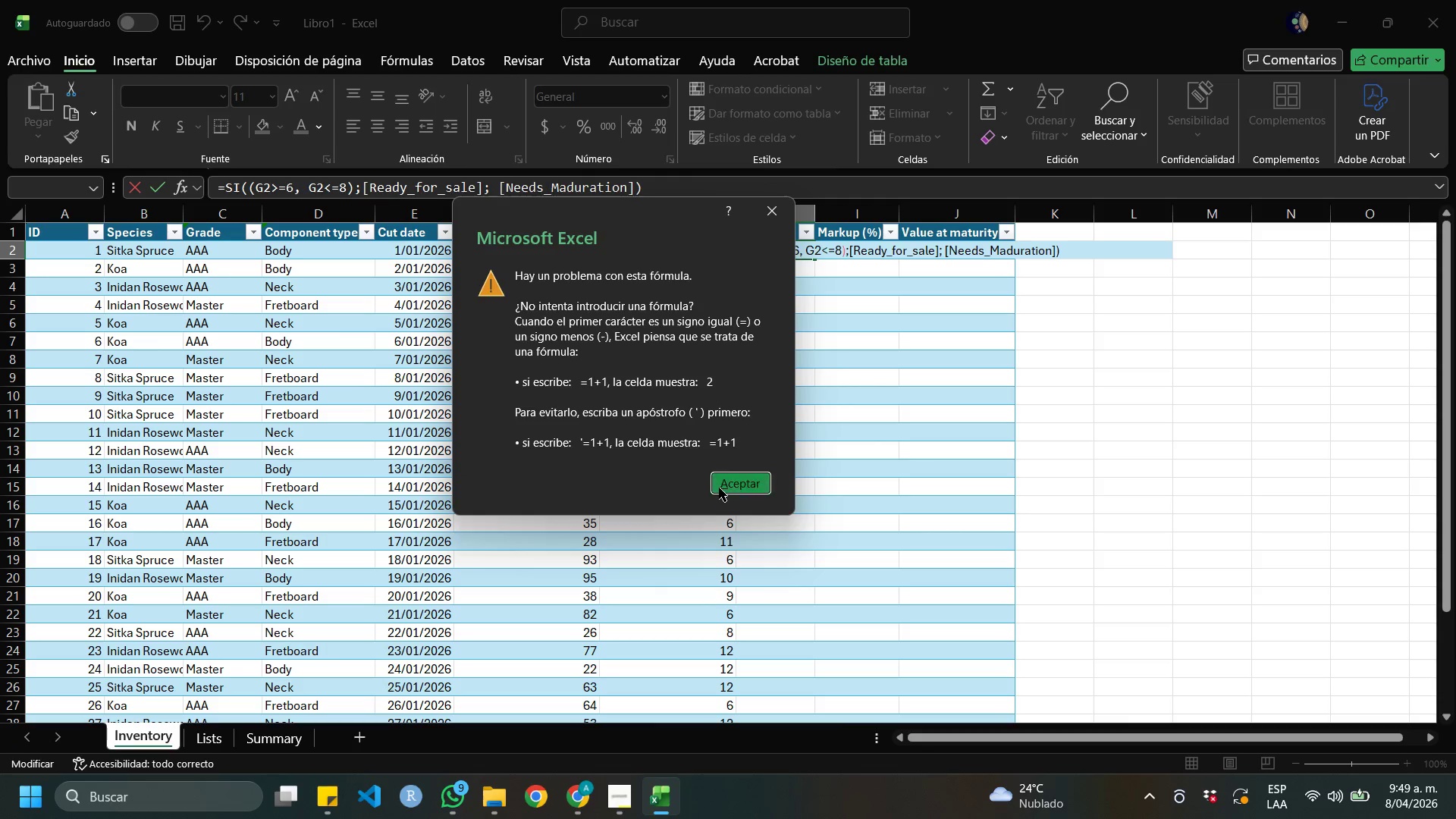 
left_click([817, 246])
 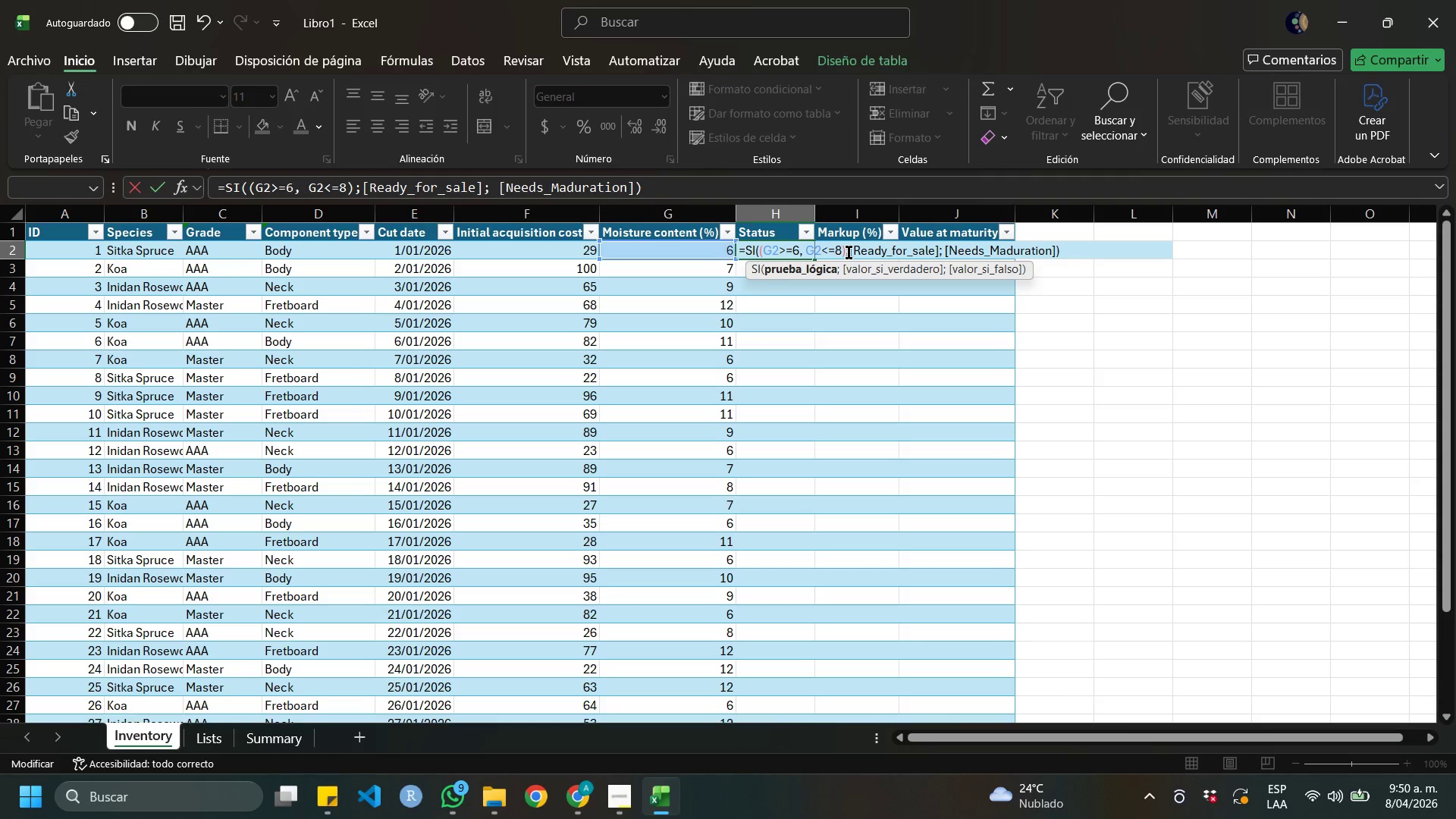 
wait(35.41)
 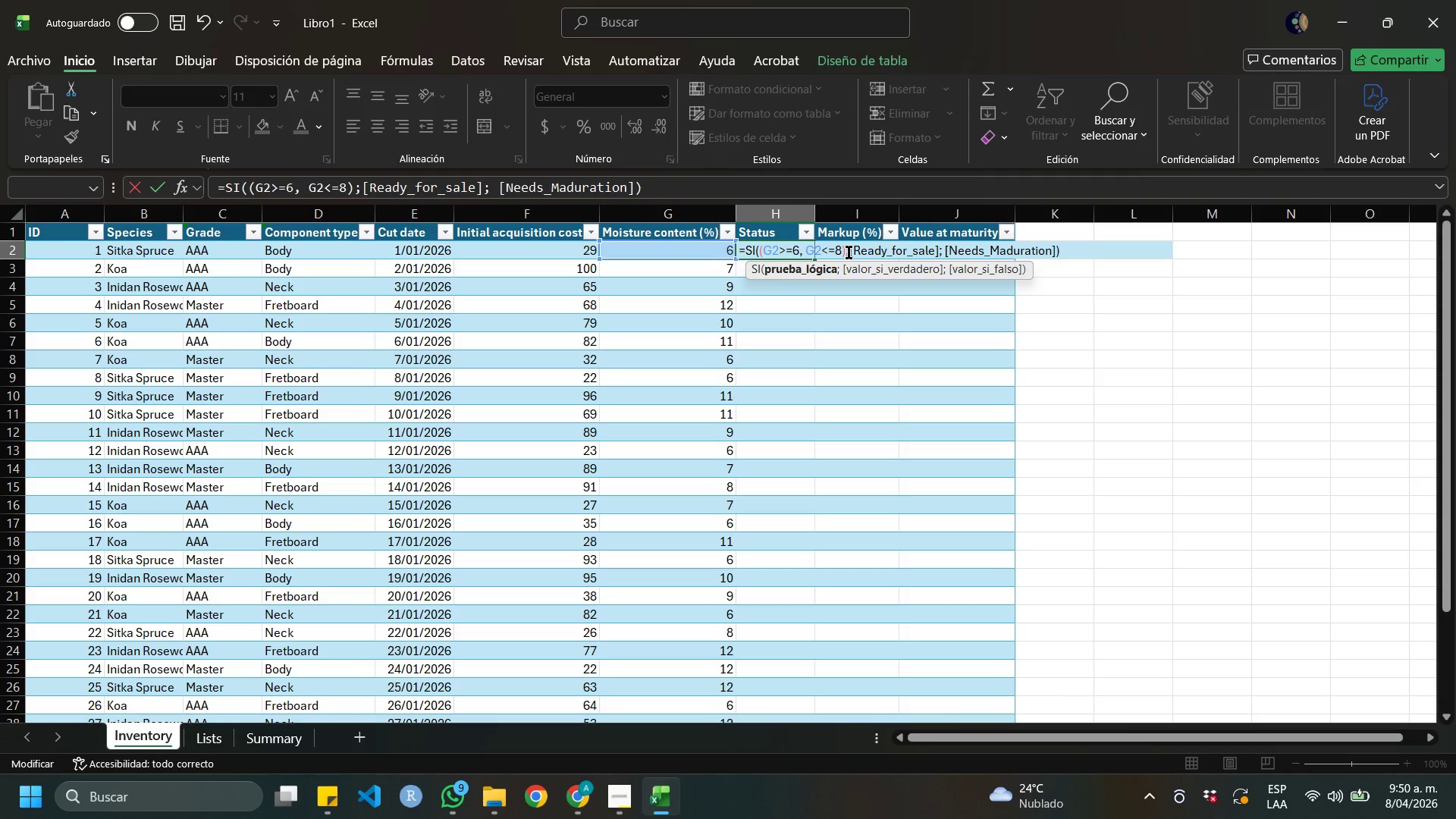 
left_click([757, 250])
 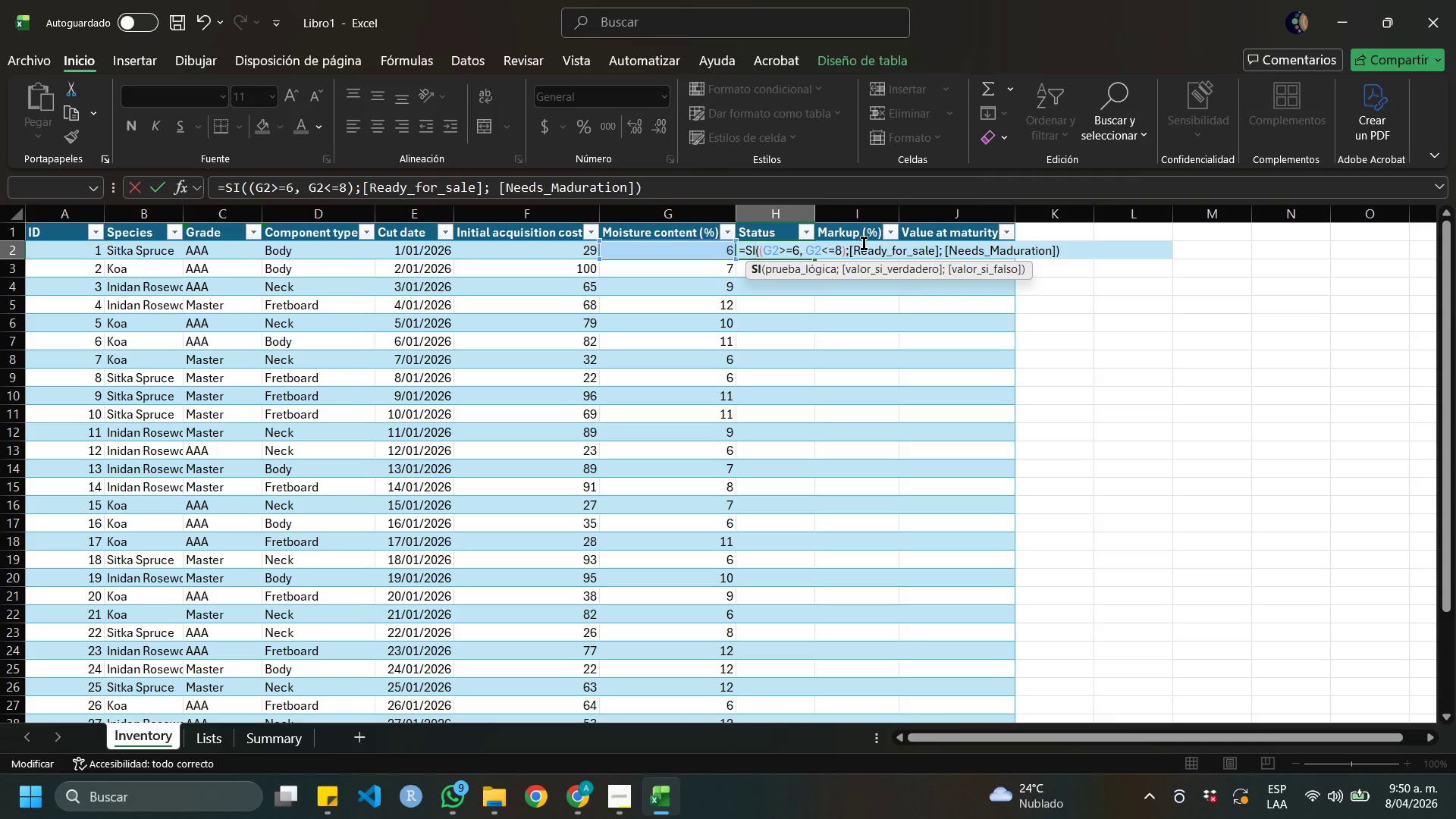 
key(ArrowRight)
 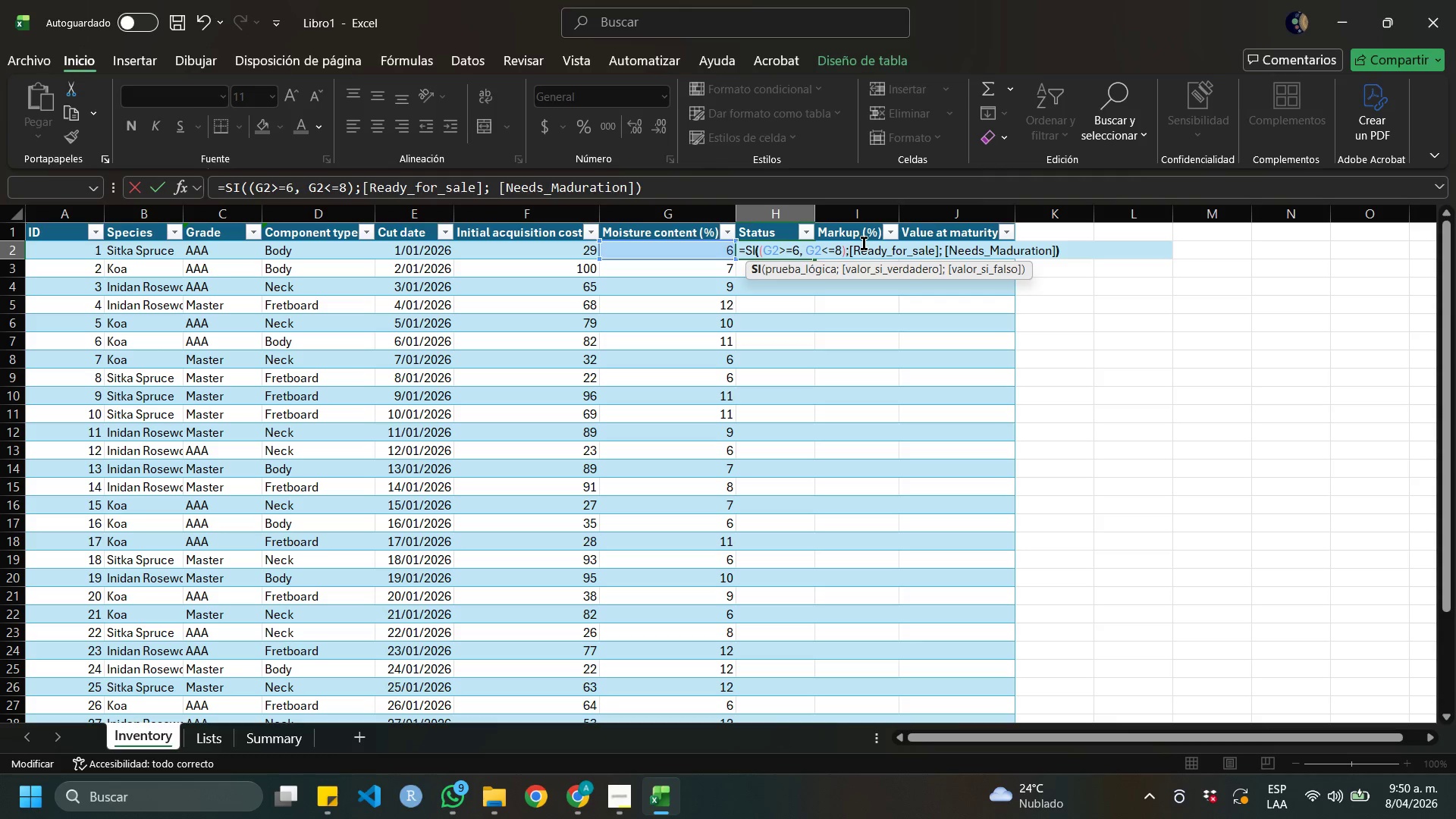 
key(CapsLock)
 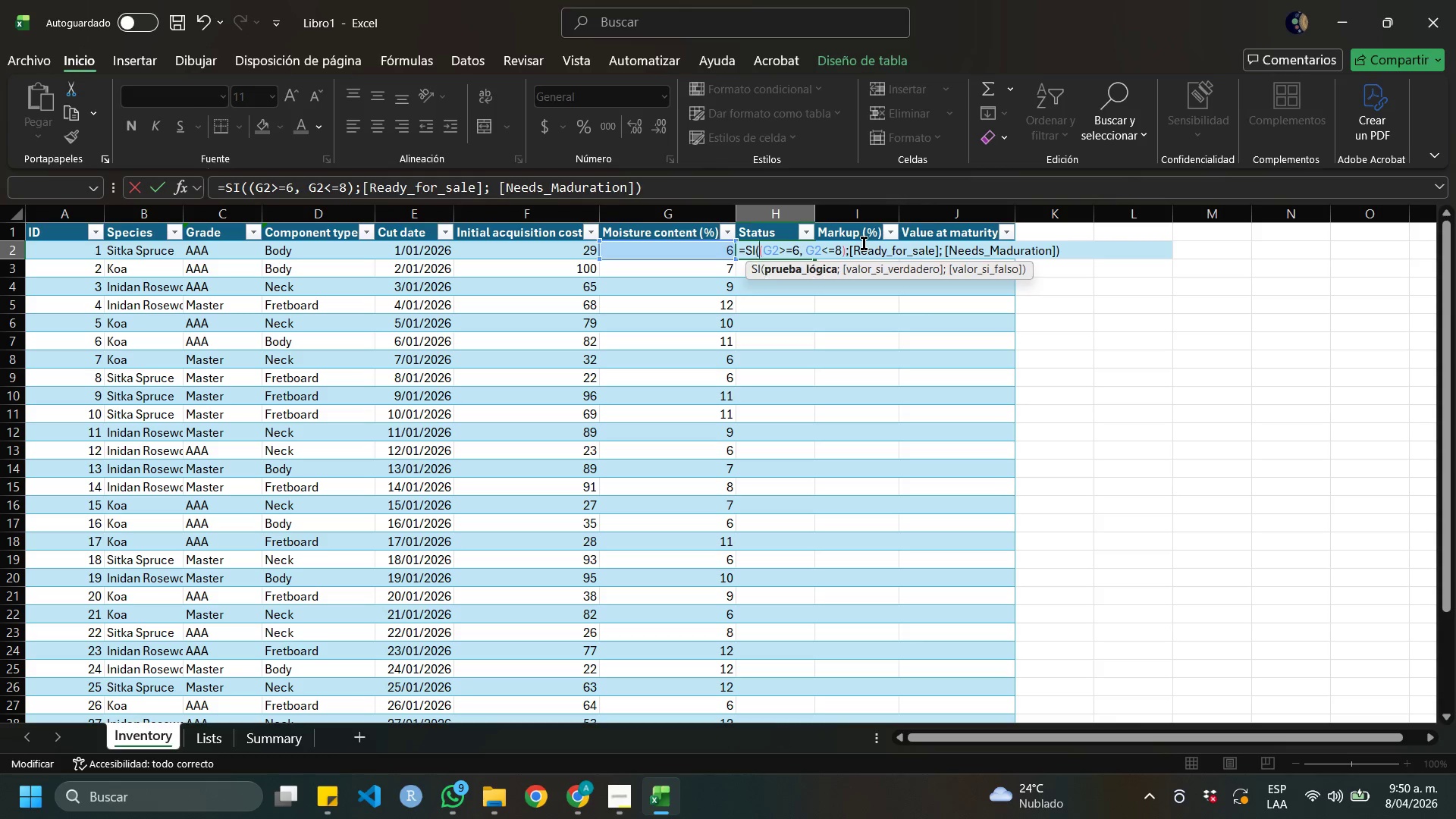 
key(Y)
 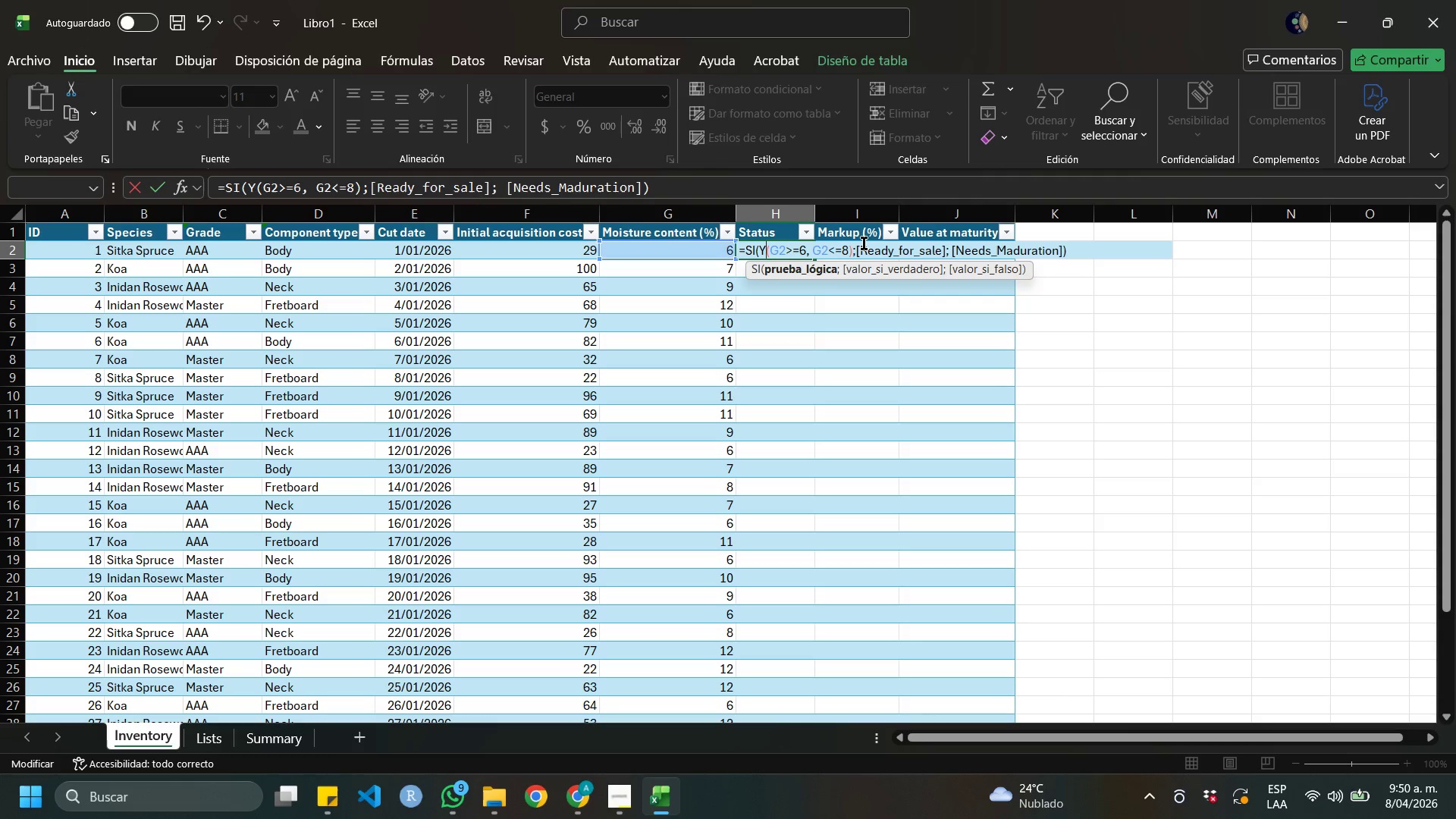 
key(CapsLock)
 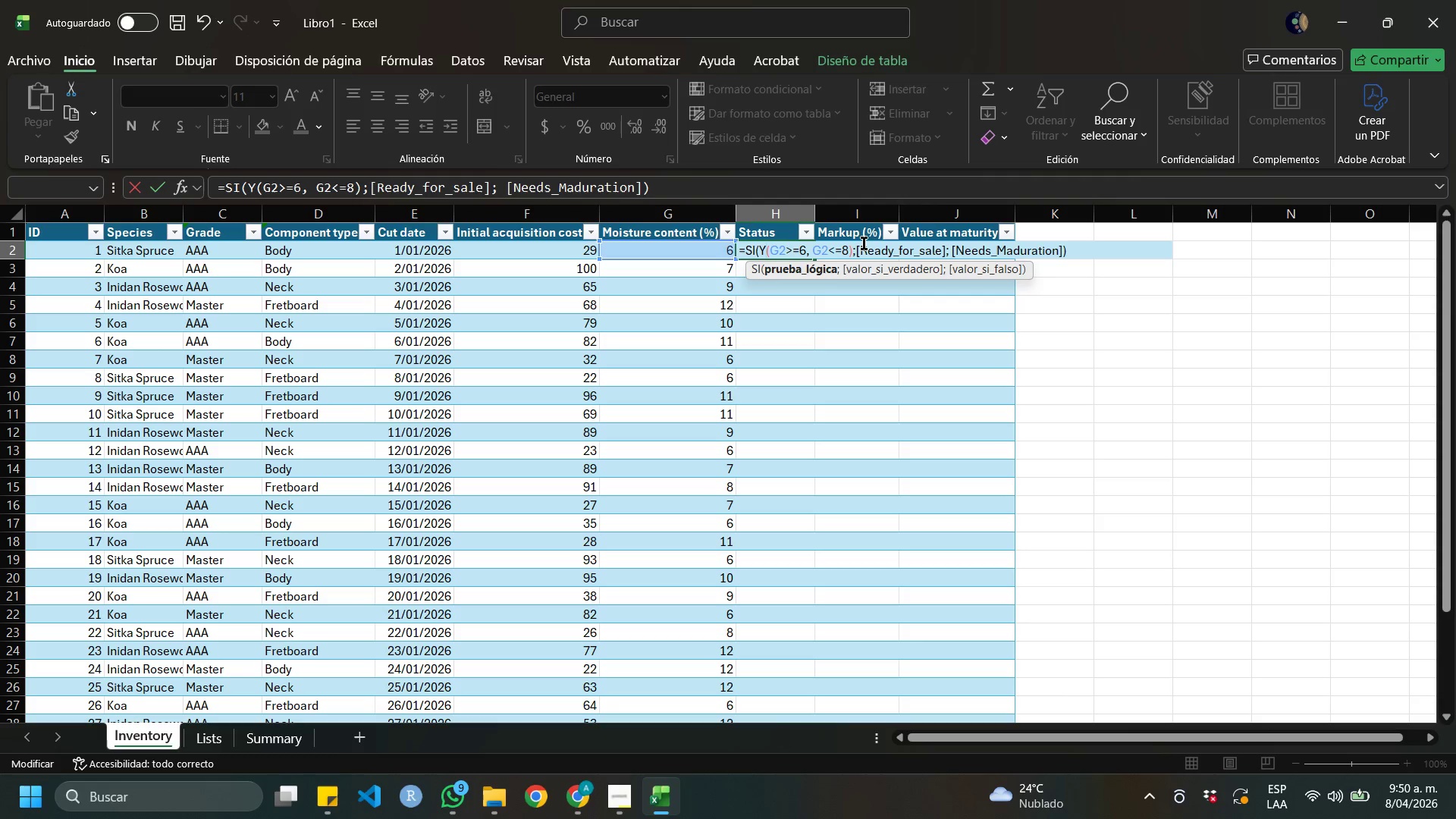 
left_click([811, 254])
 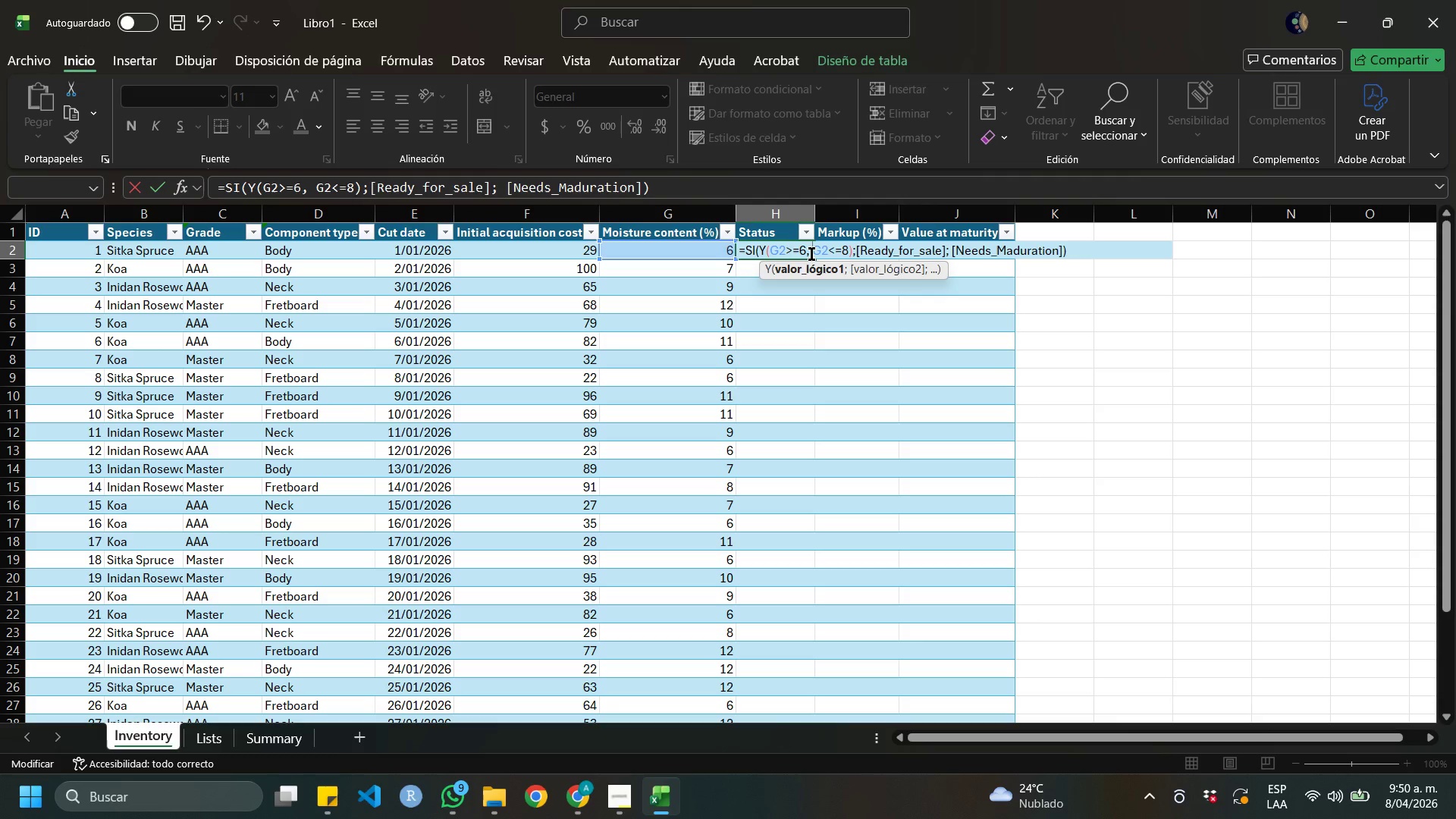 
key(ArrowLeft)
 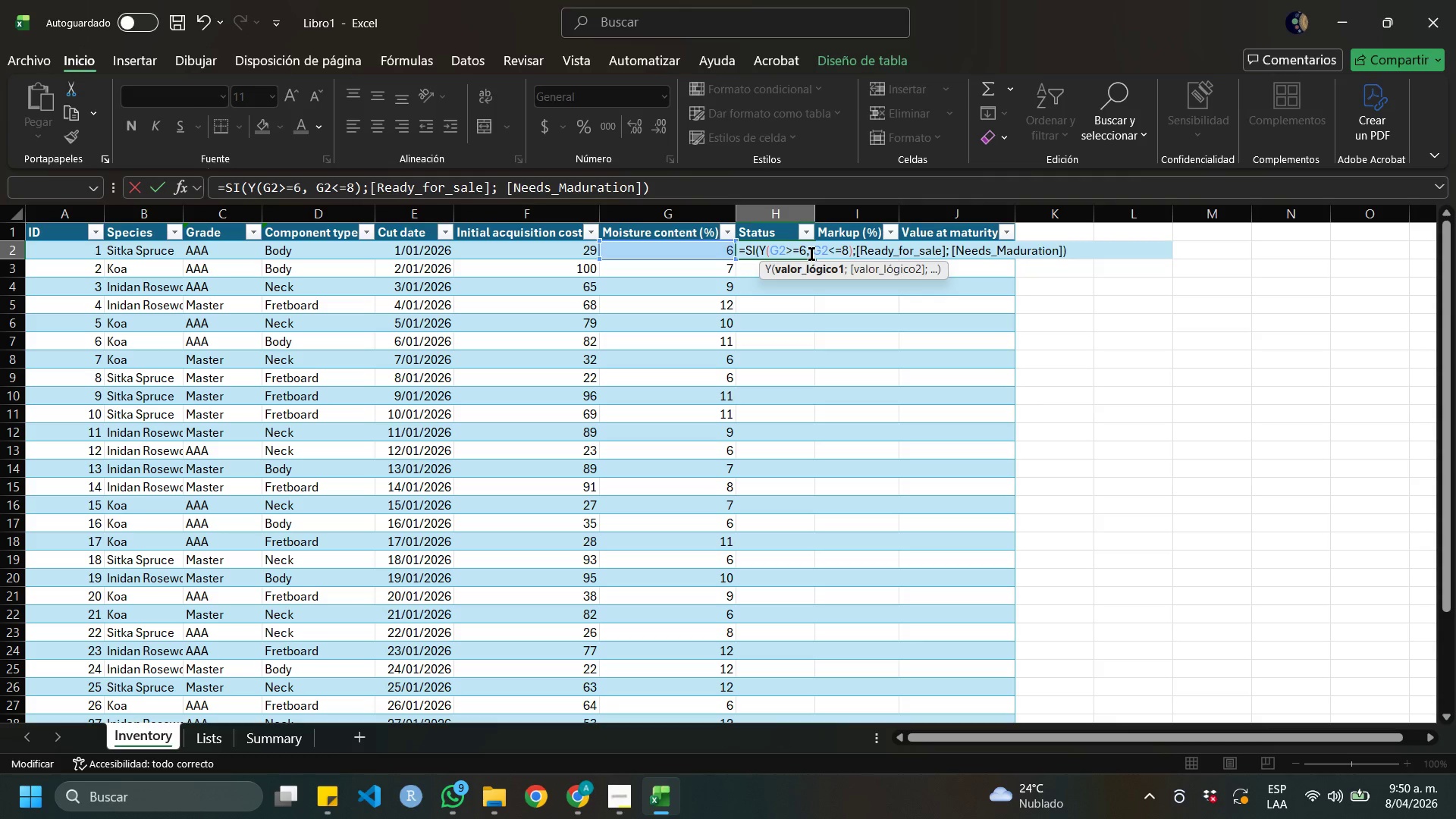 
key(Backspace)
 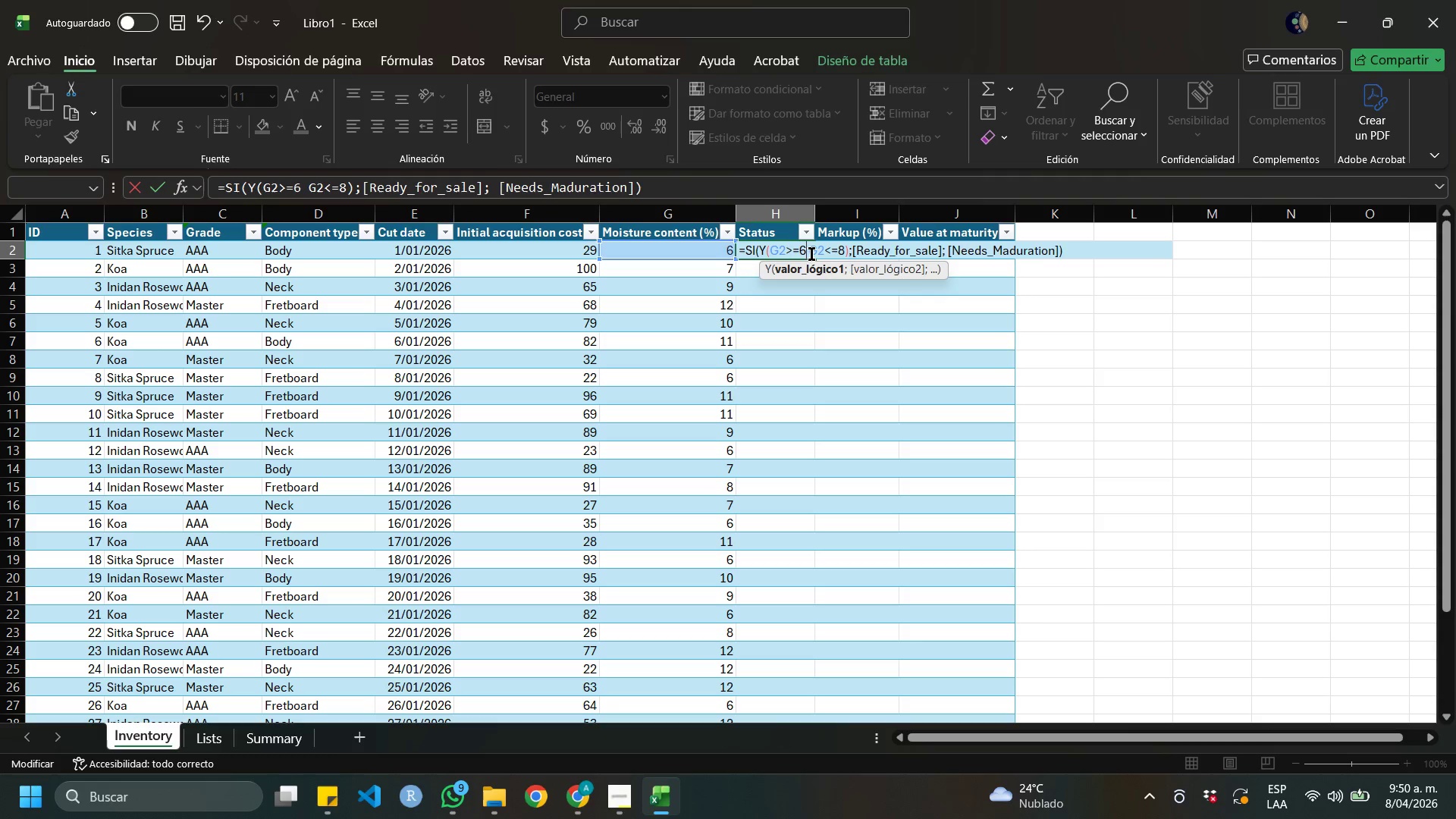 
key(Shift+Comma)
 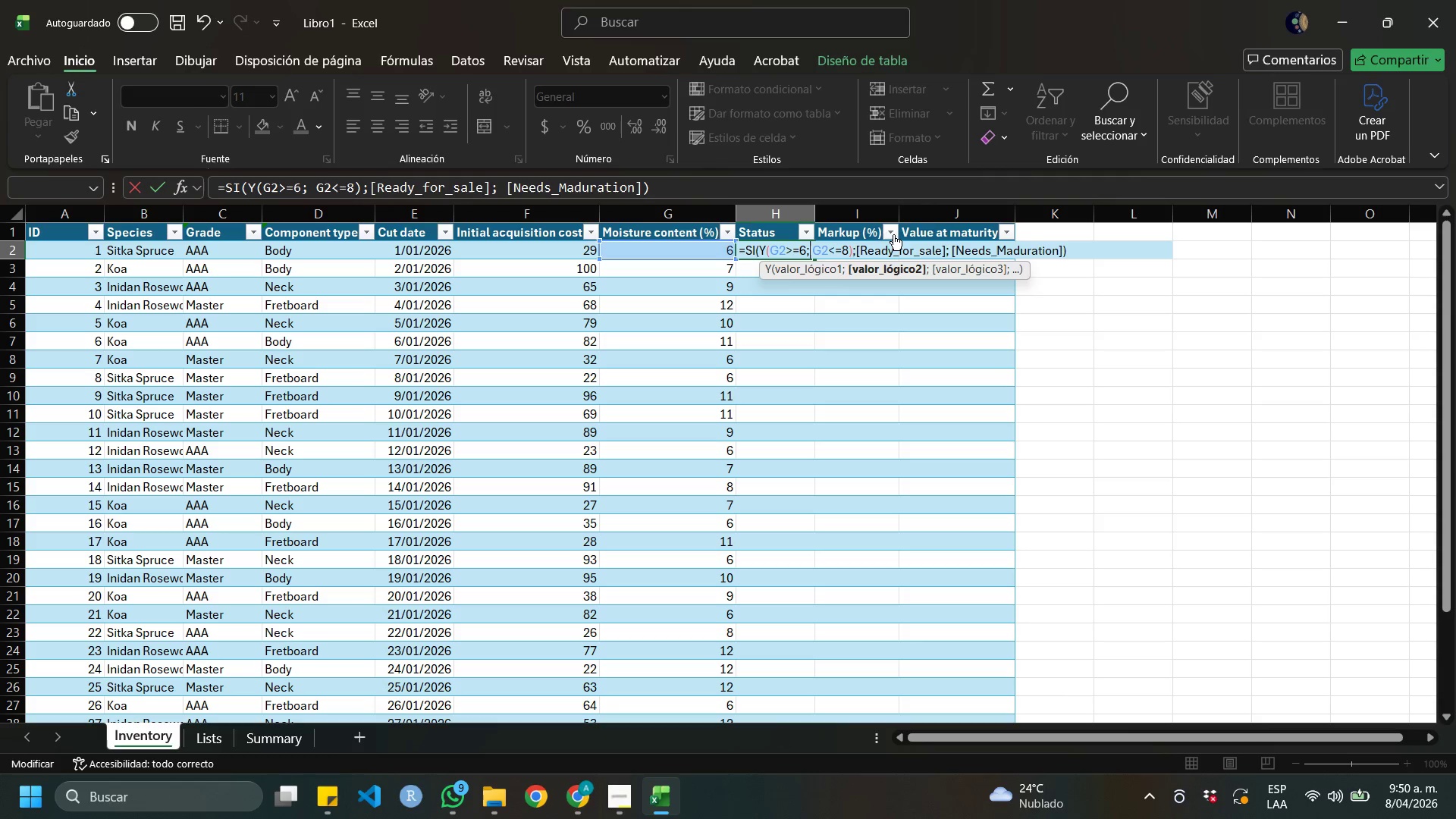 
wait(10.83)
 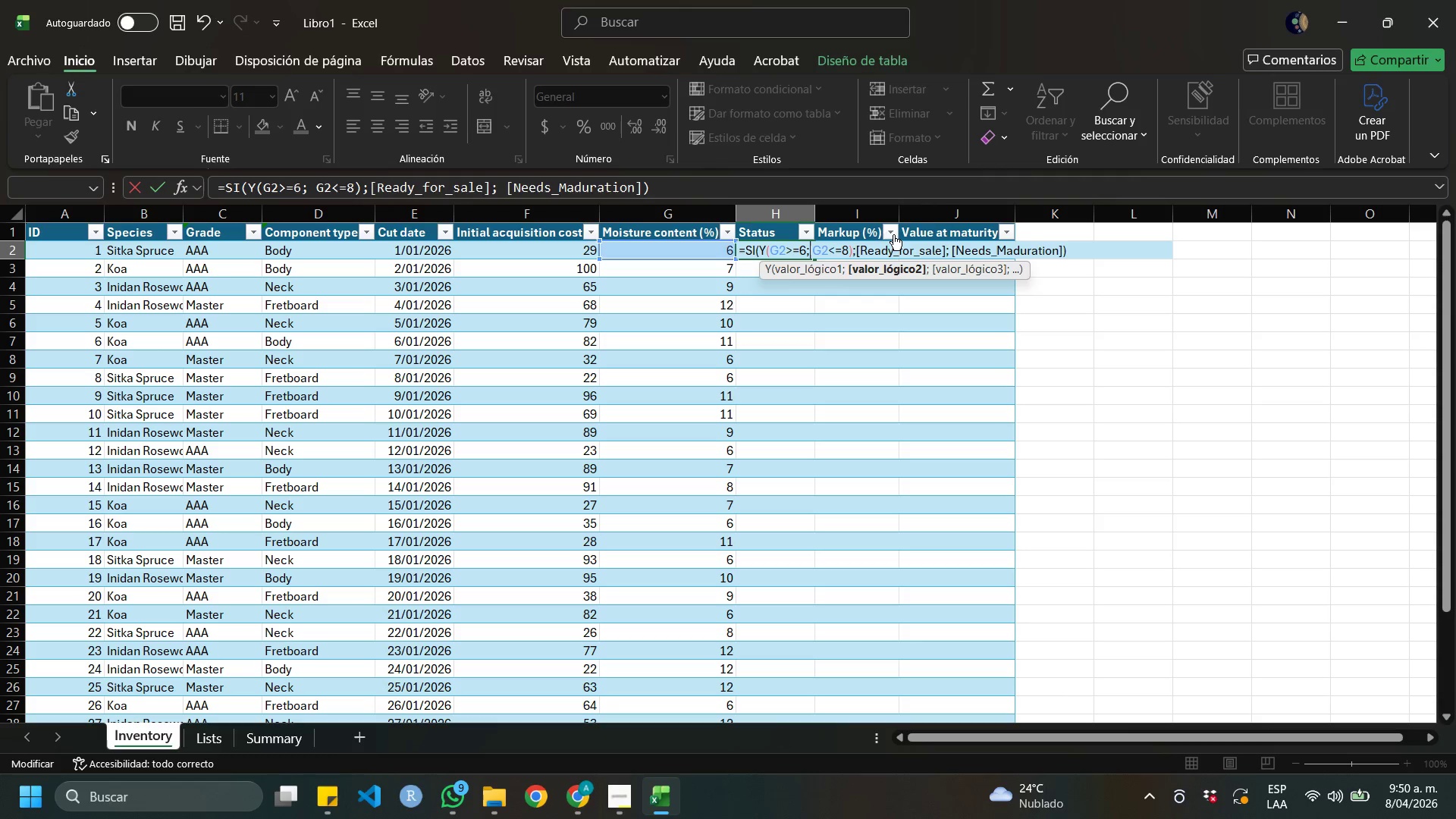 
left_click([951, 253])
 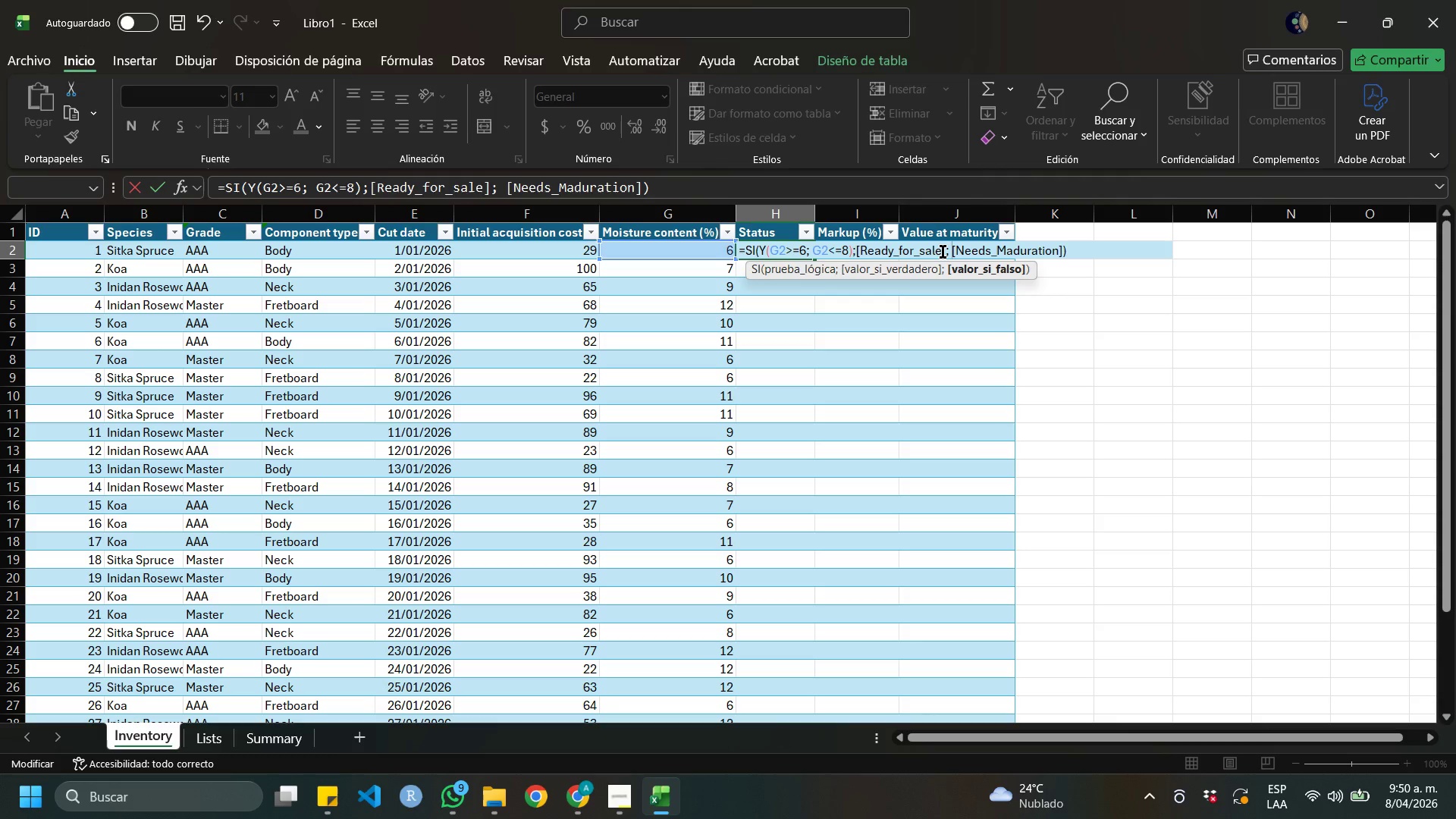 
wait(8.39)
 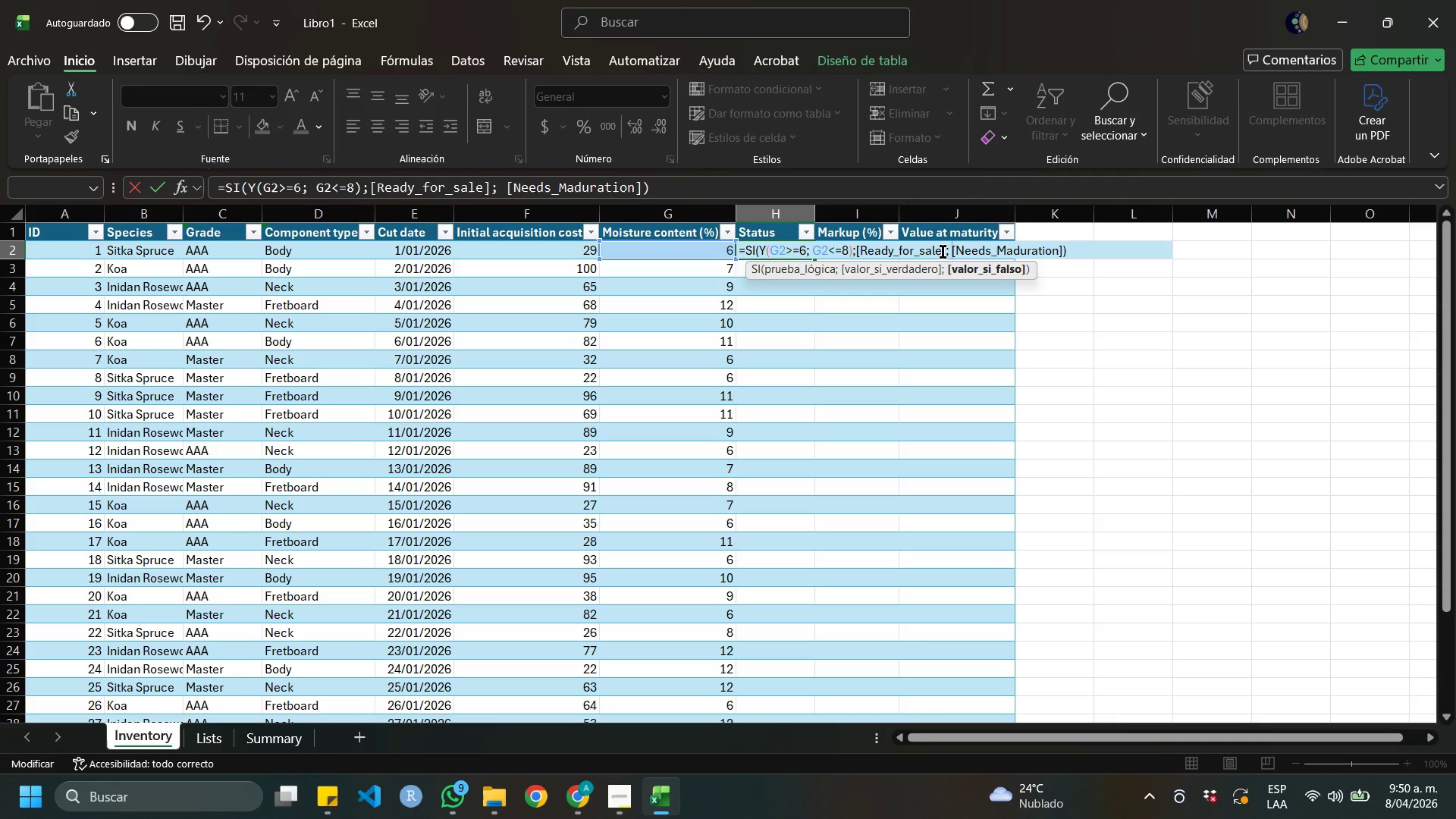 
left_click([859, 253])
 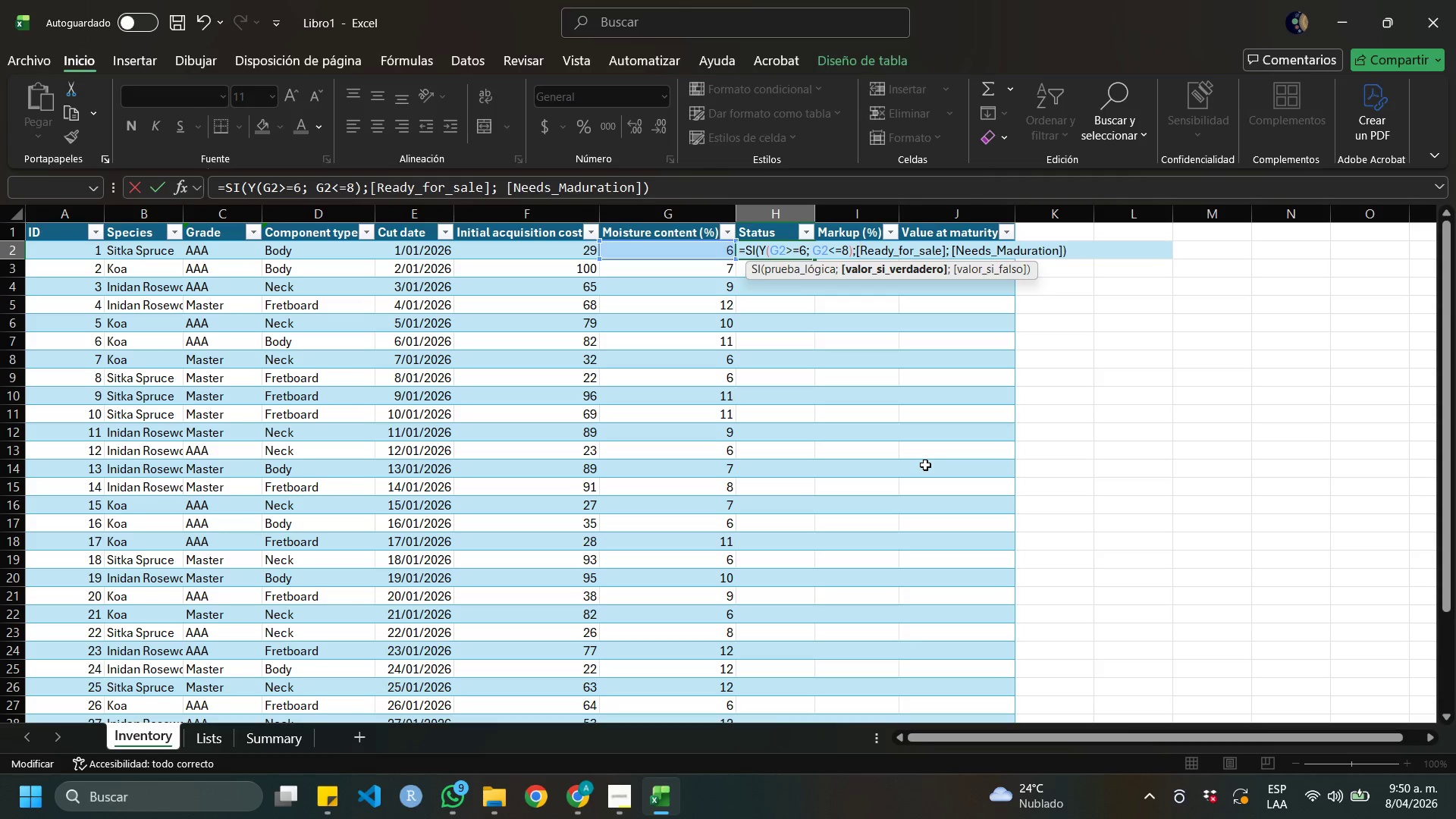 
key(Backspace)
 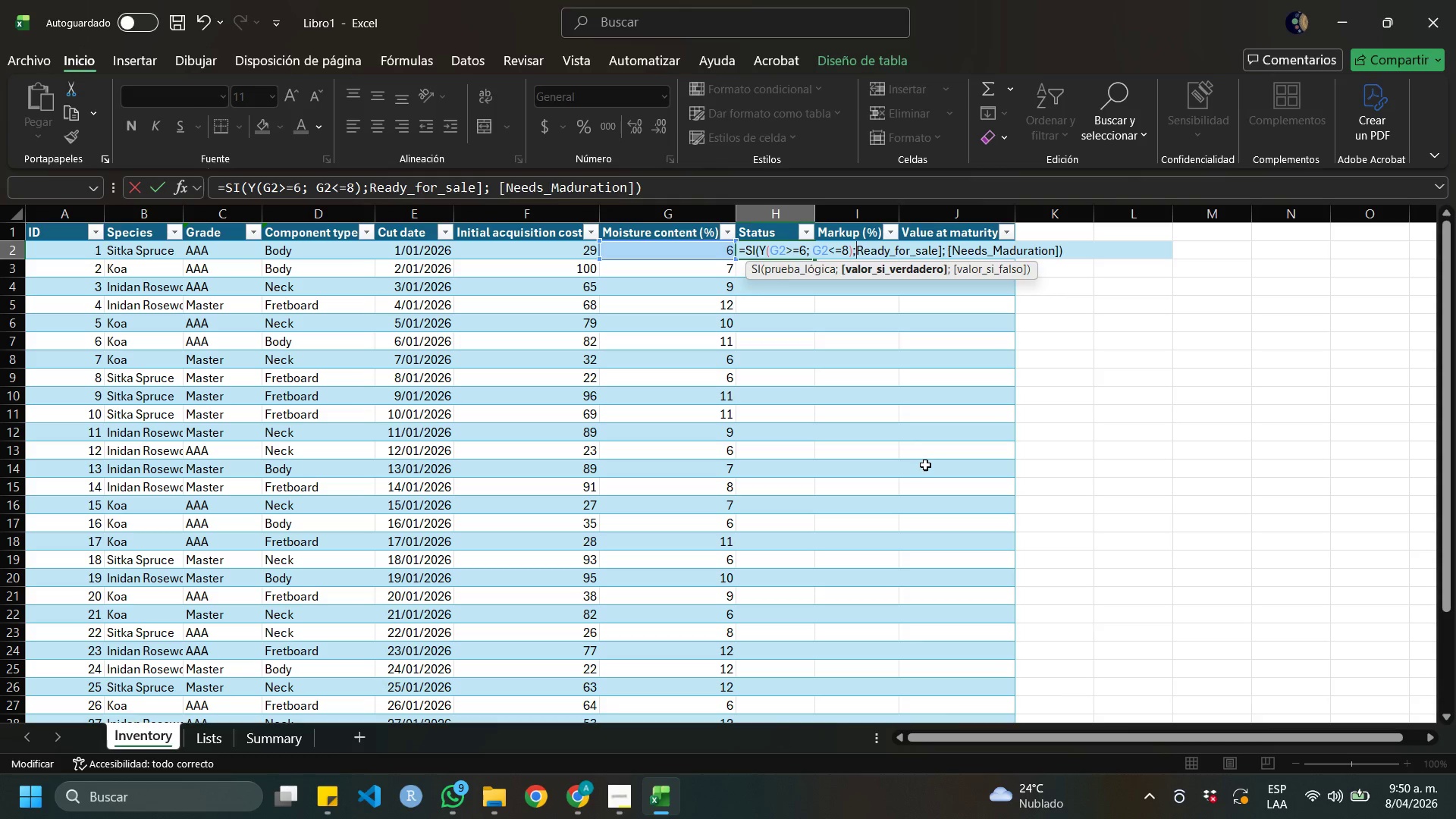 
key(Shift+ShiftRight)
 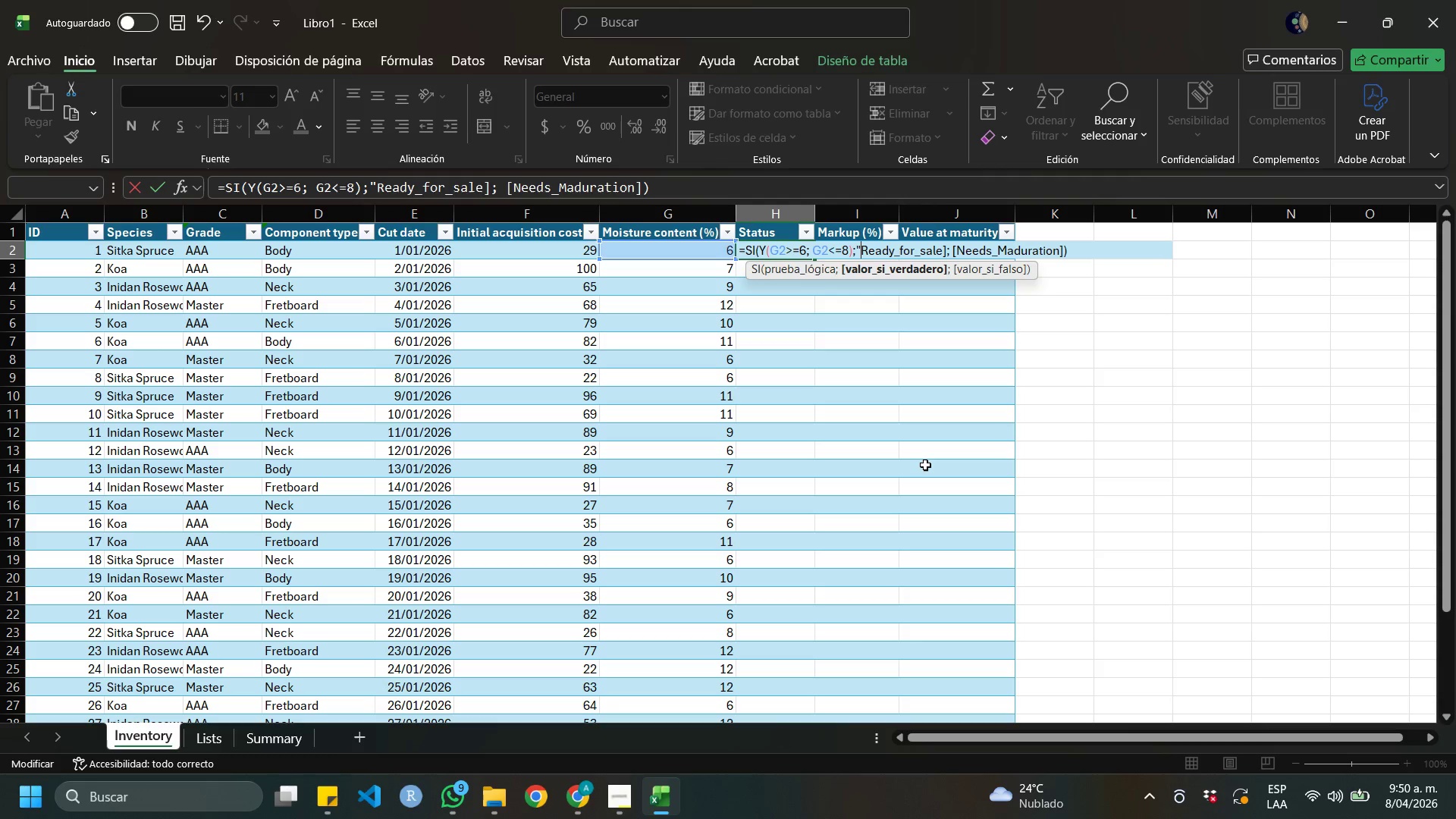 
key(Shift+2)
 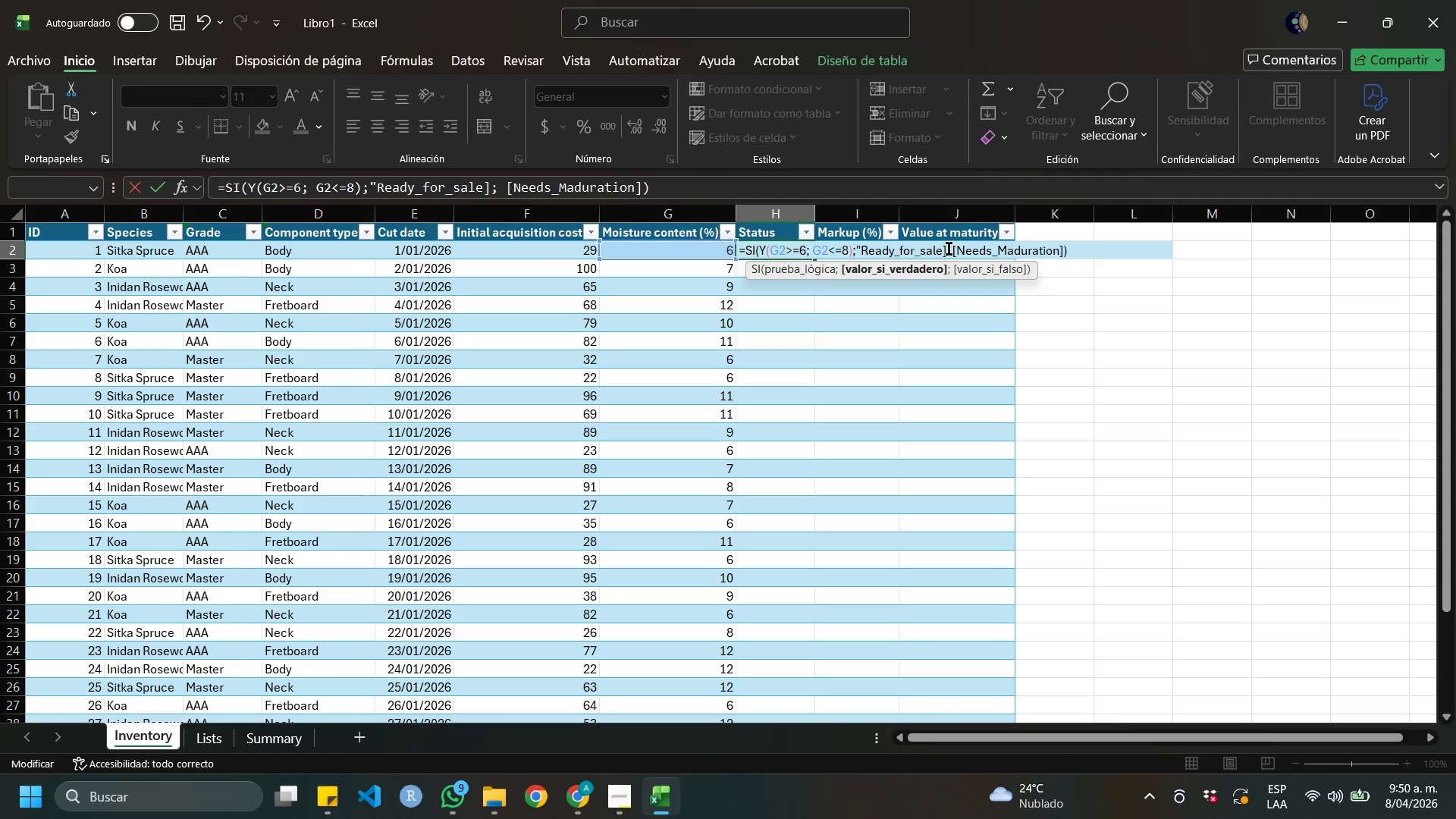 
left_click([946, 249])
 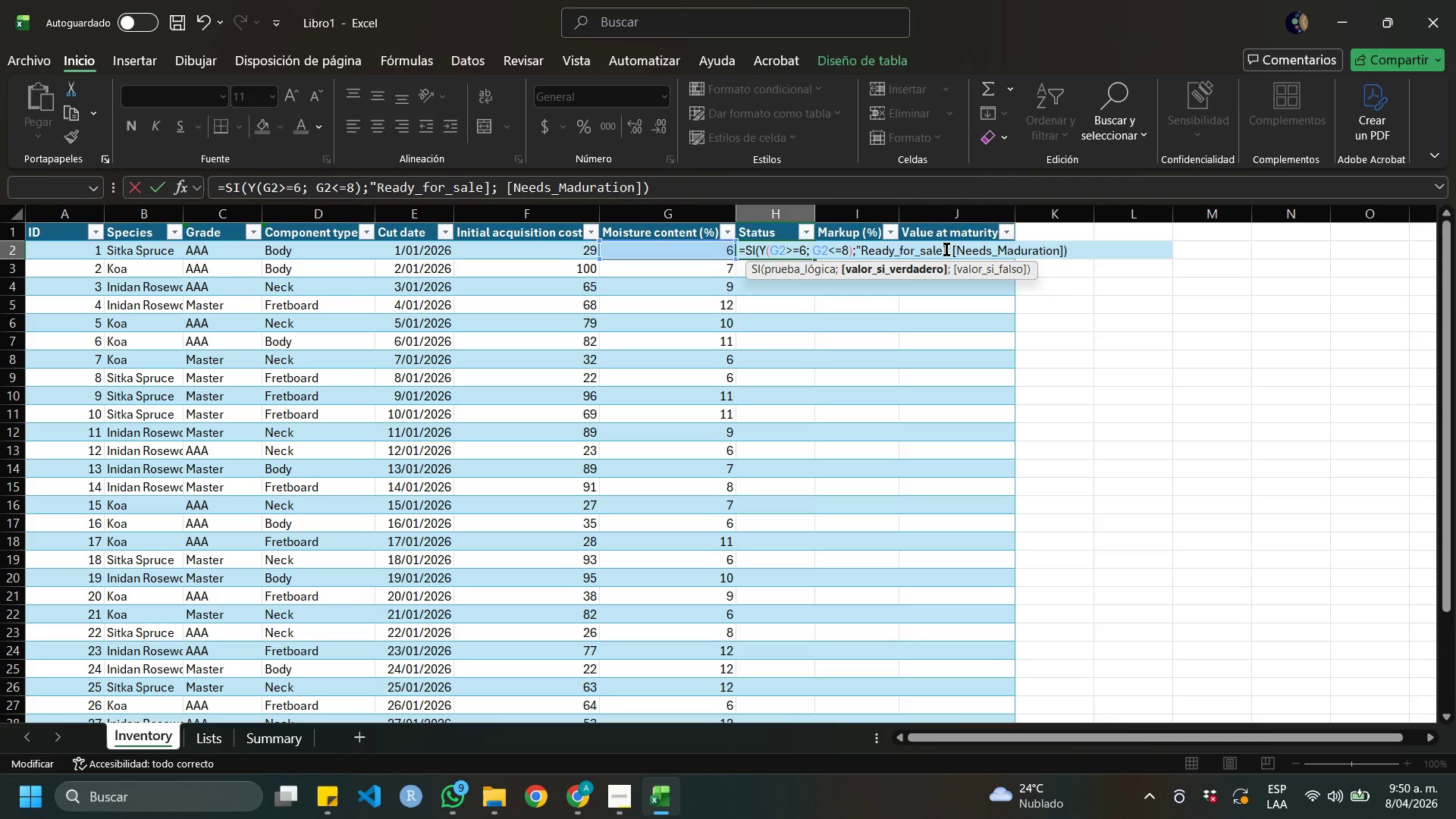 
key(Backspace)
 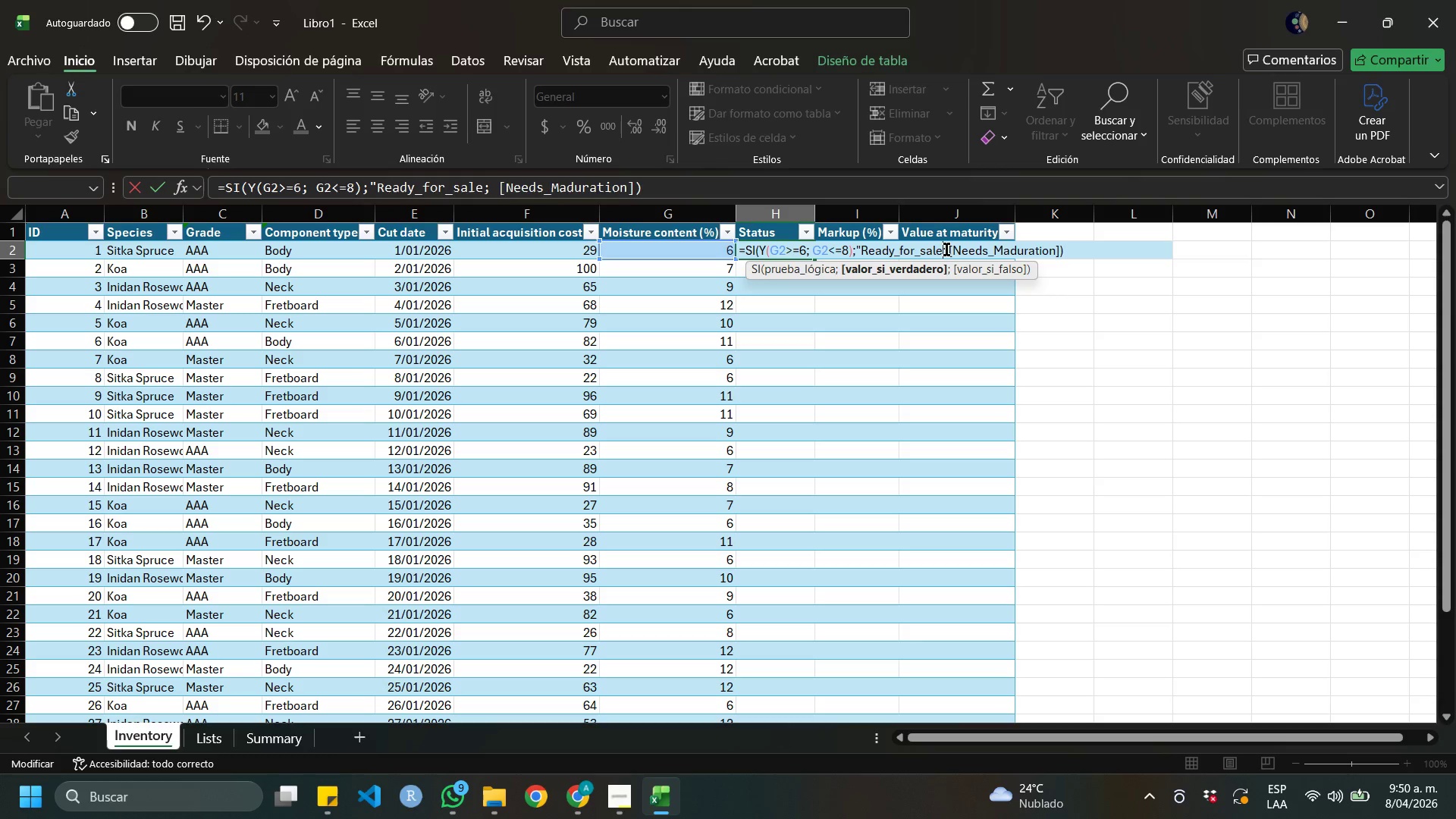 
key(Shift+ShiftRight)
 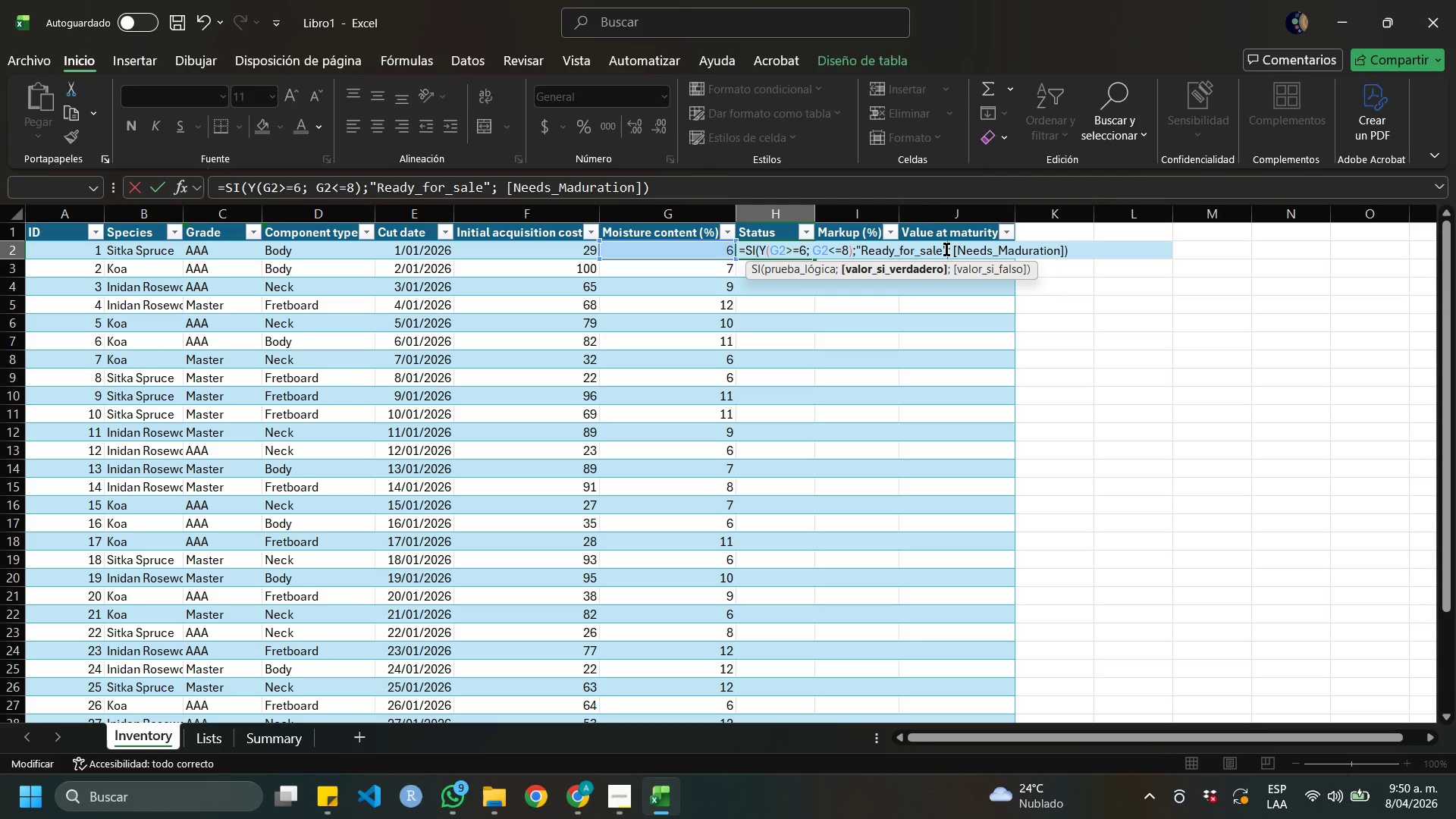 
key(Shift+2)
 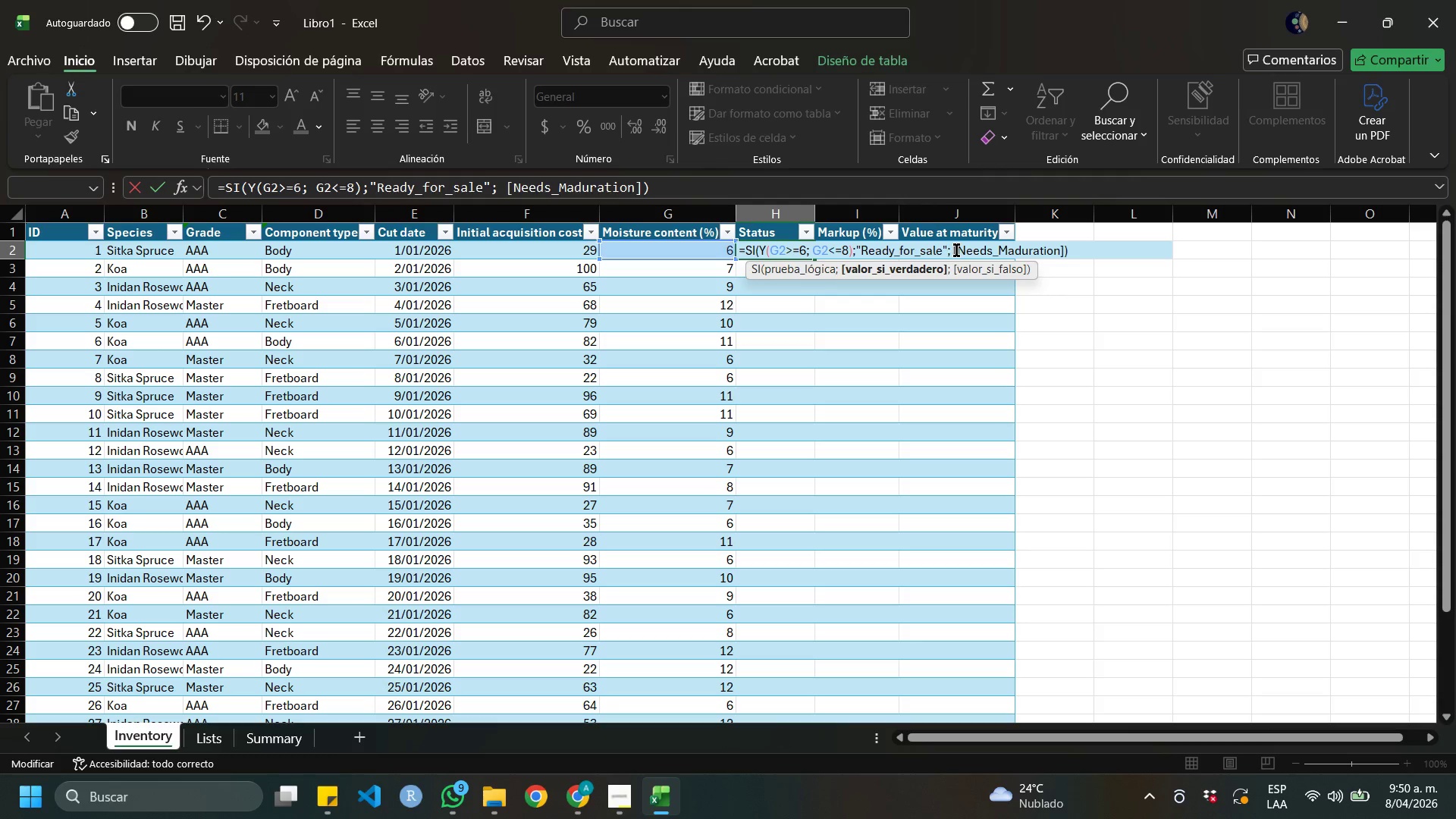 
key(Backspace)
 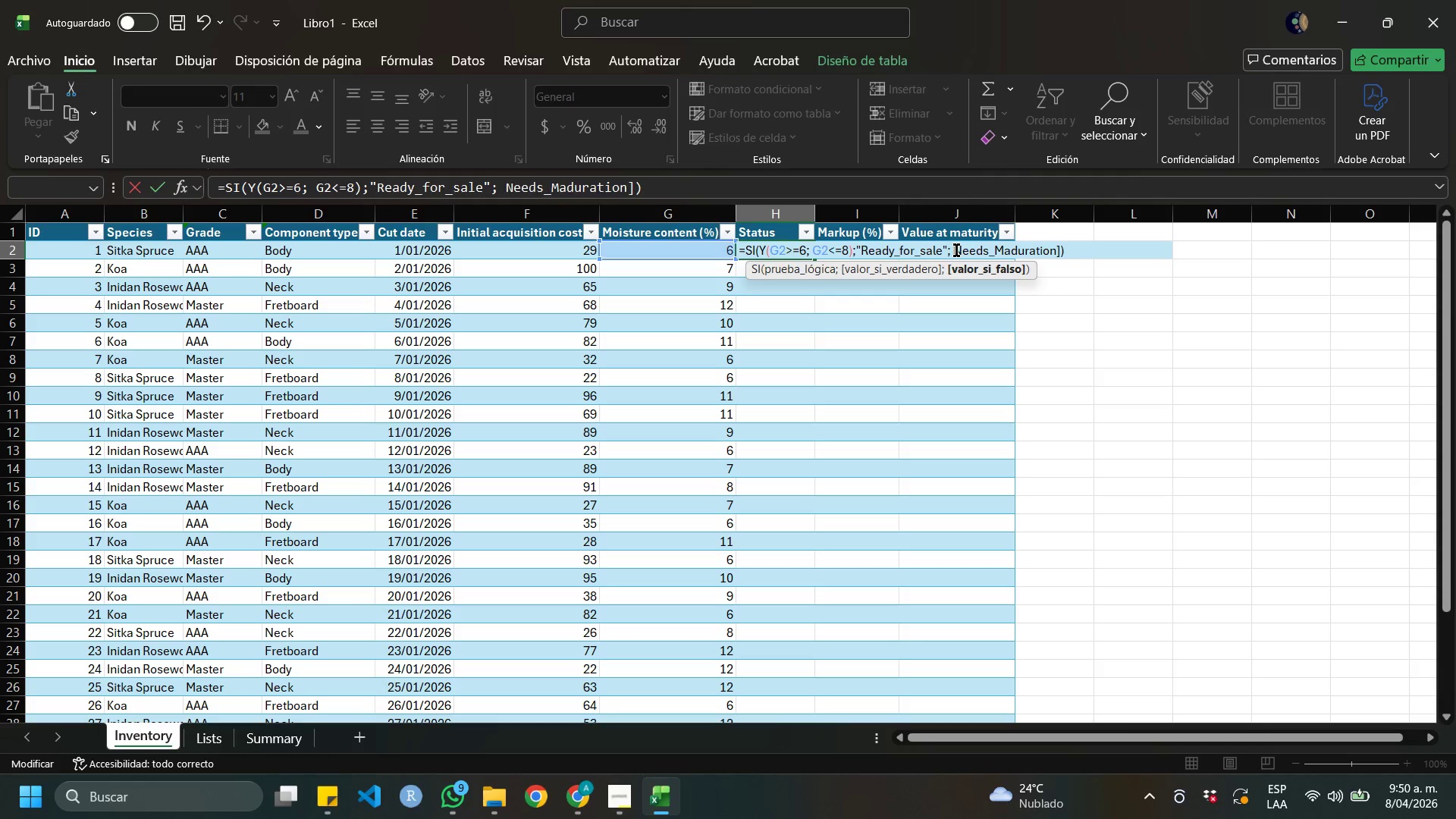 
key(Shift+ShiftRight)
 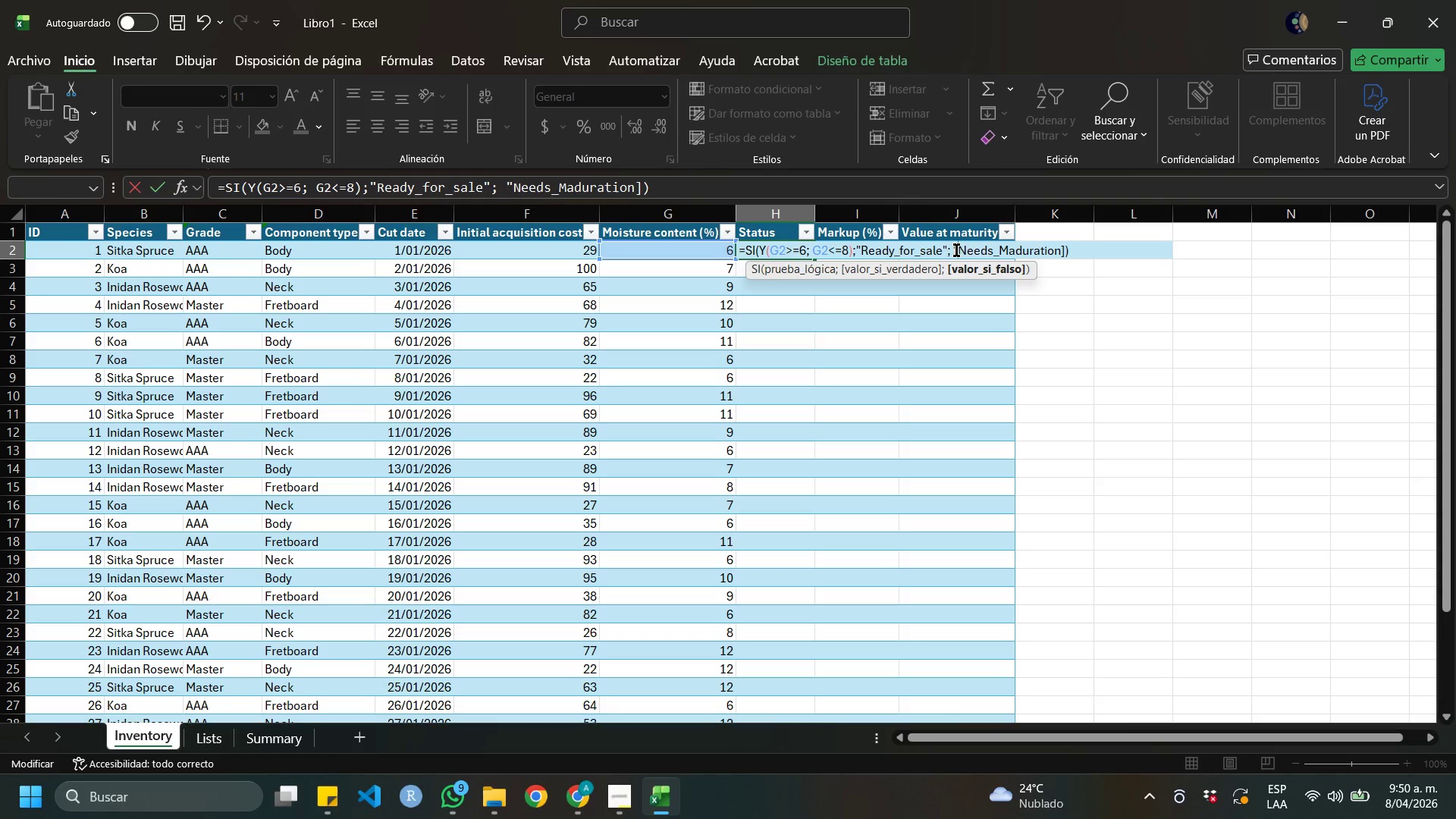 
key(Shift+2)
 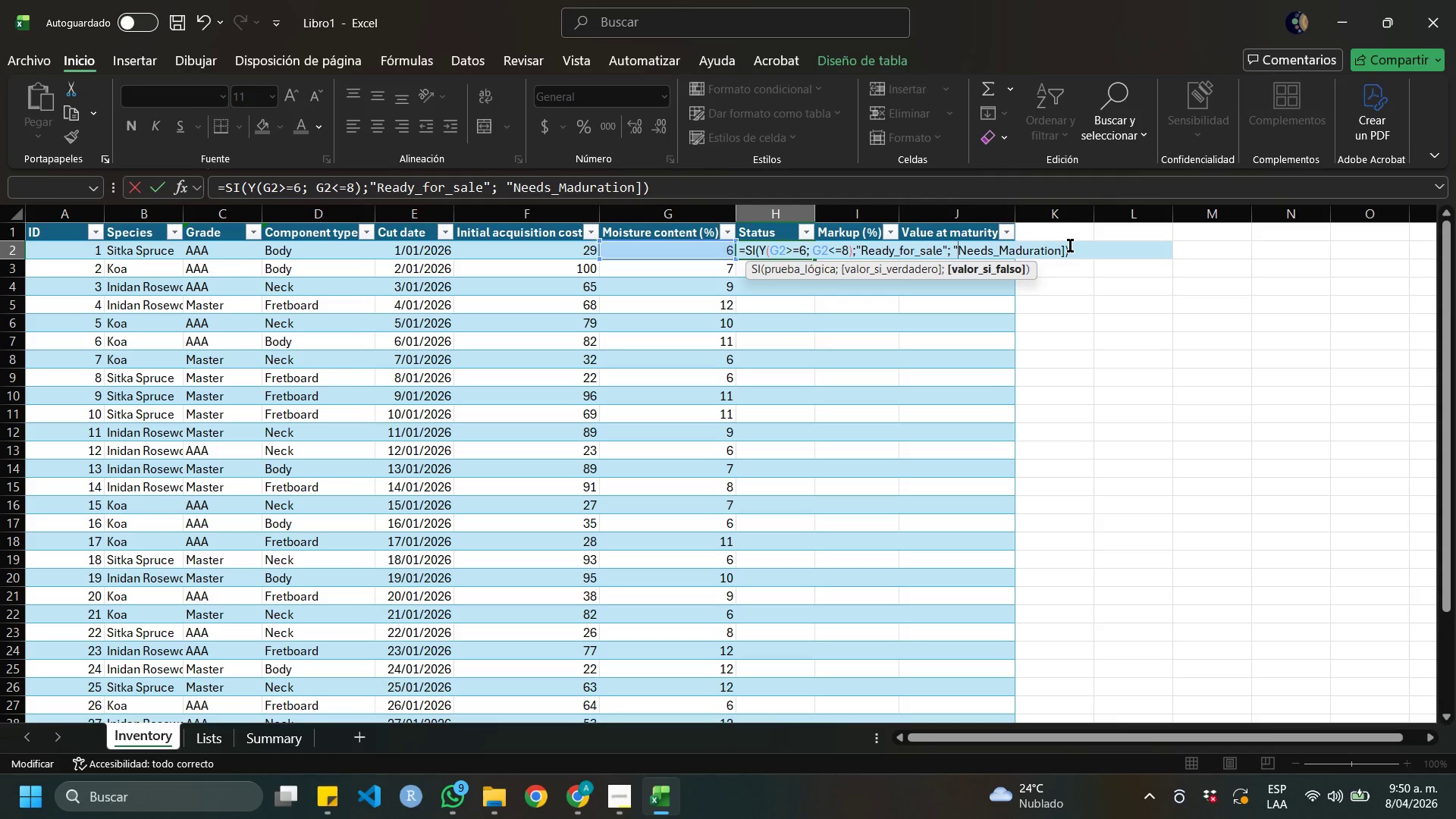 
left_click([1067, 247])
 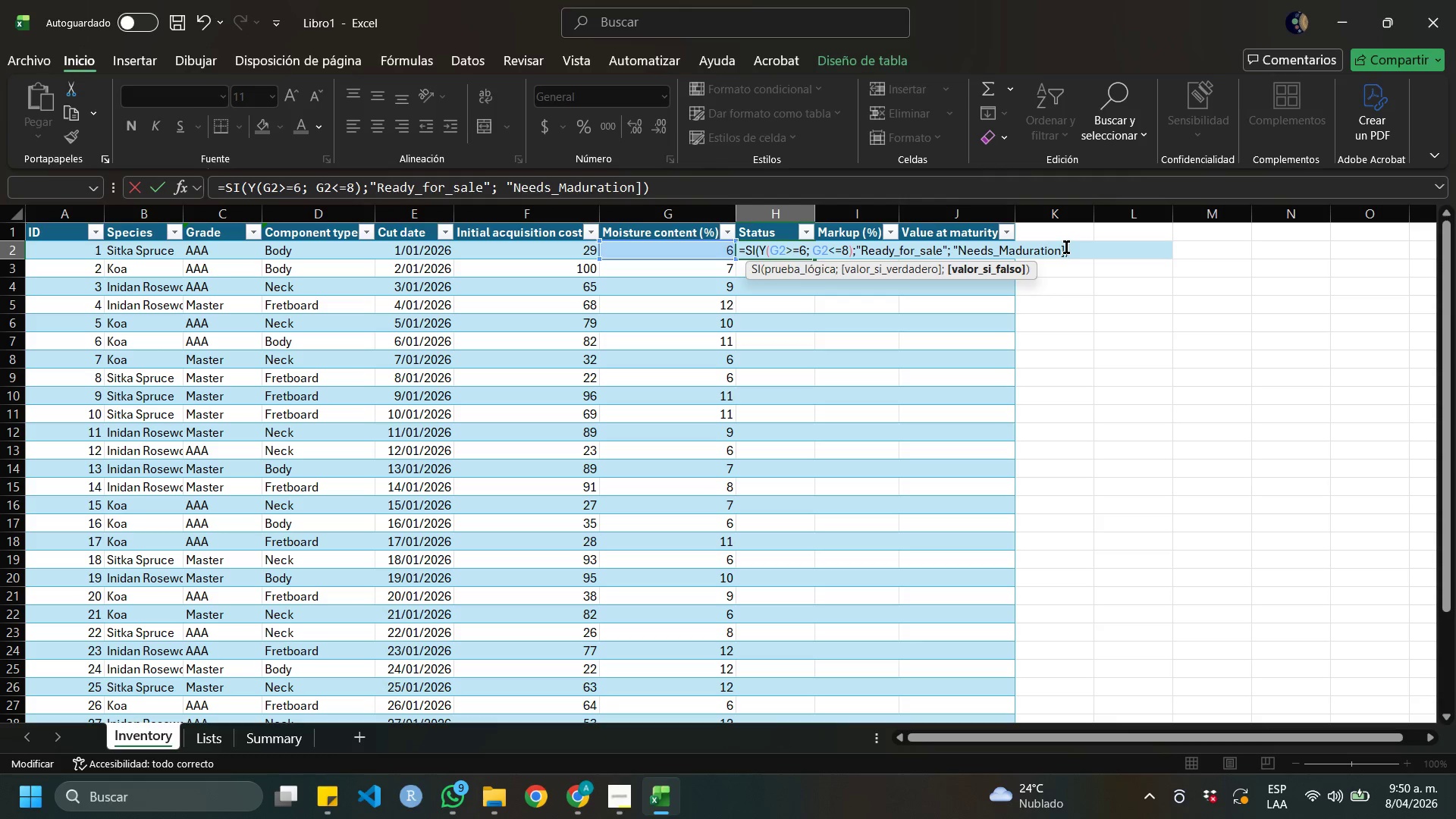 
key(ArrowLeft)
 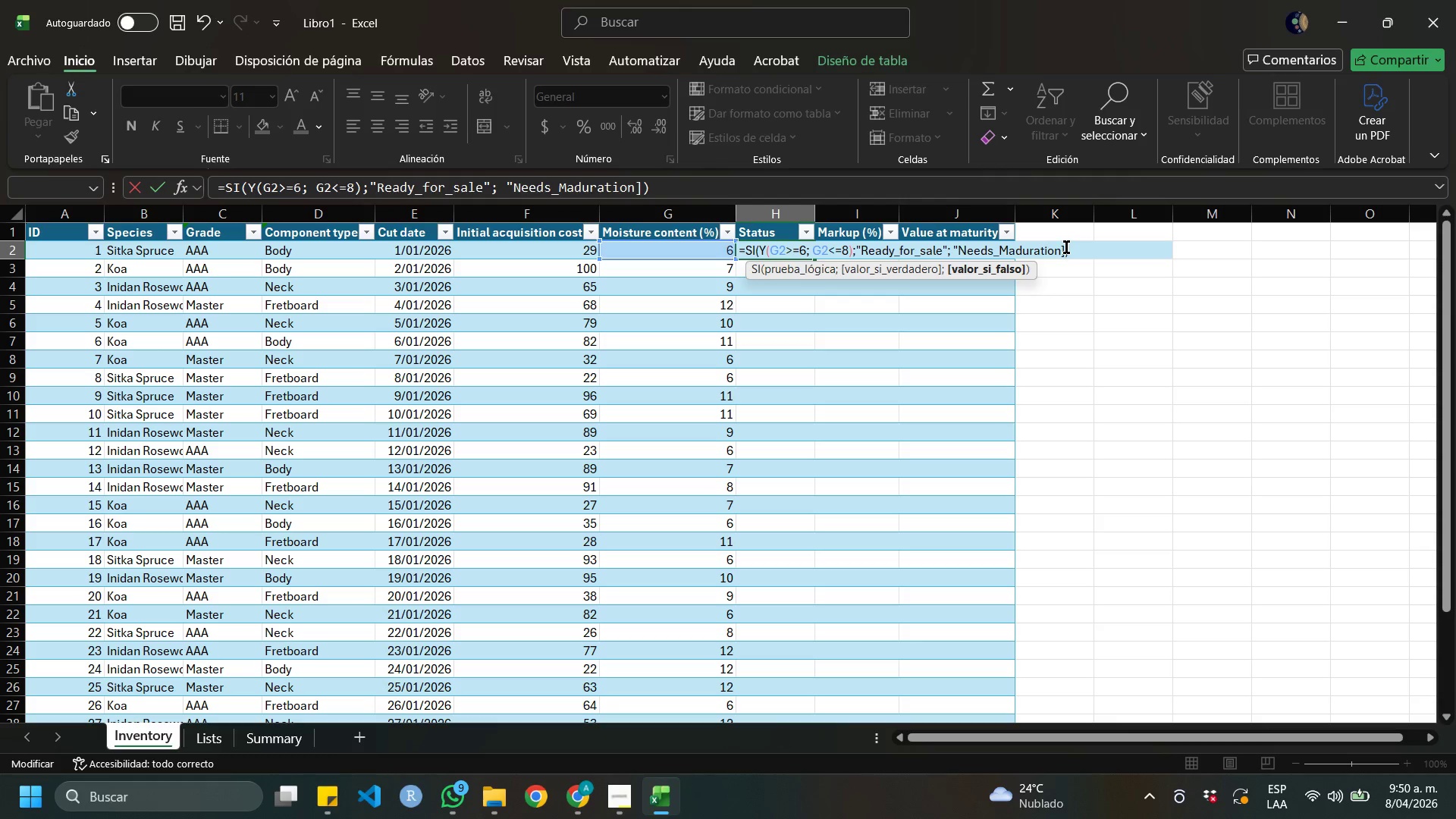 
key(Backspace)
 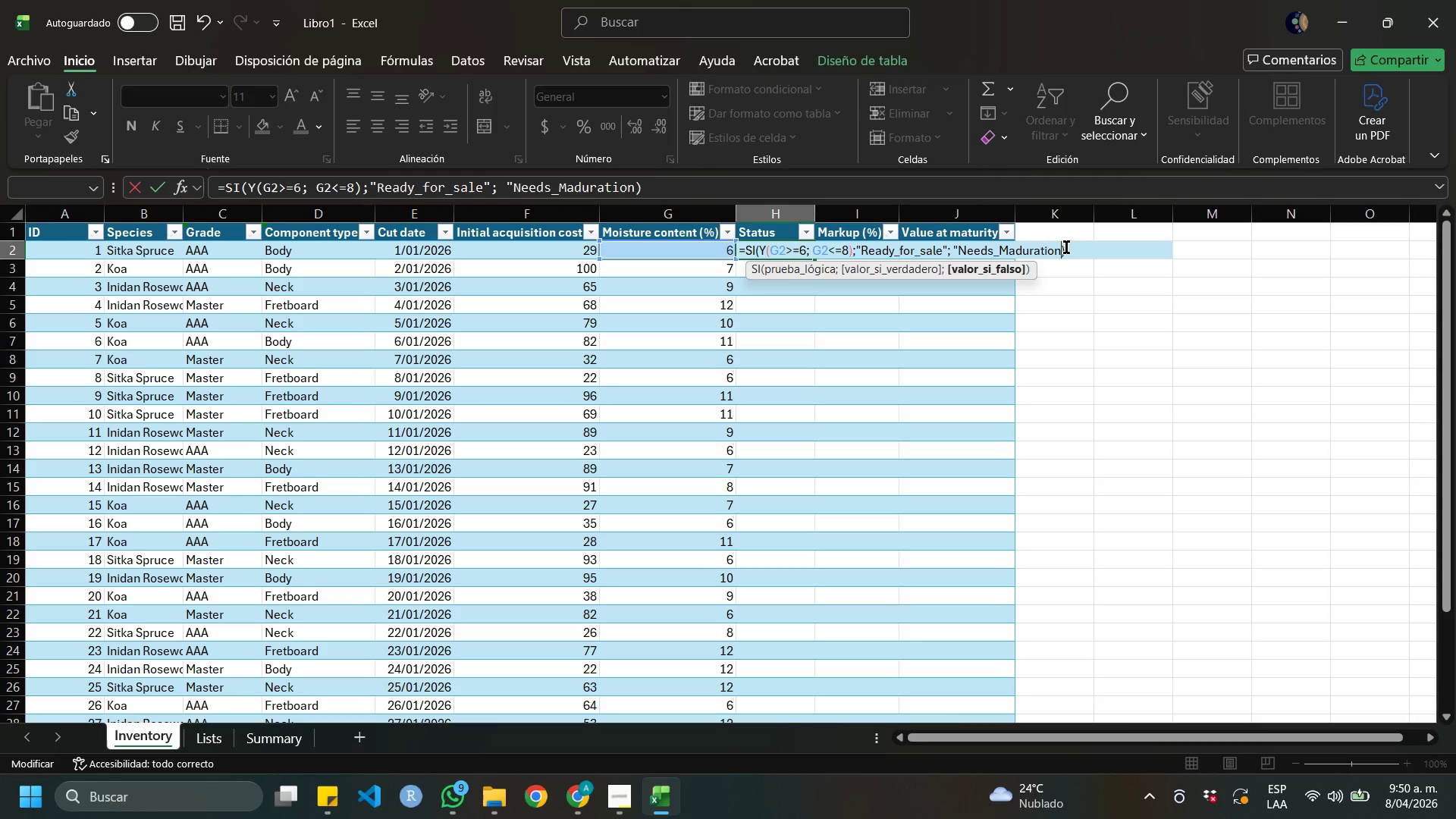 
key(Shift+ShiftRight)
 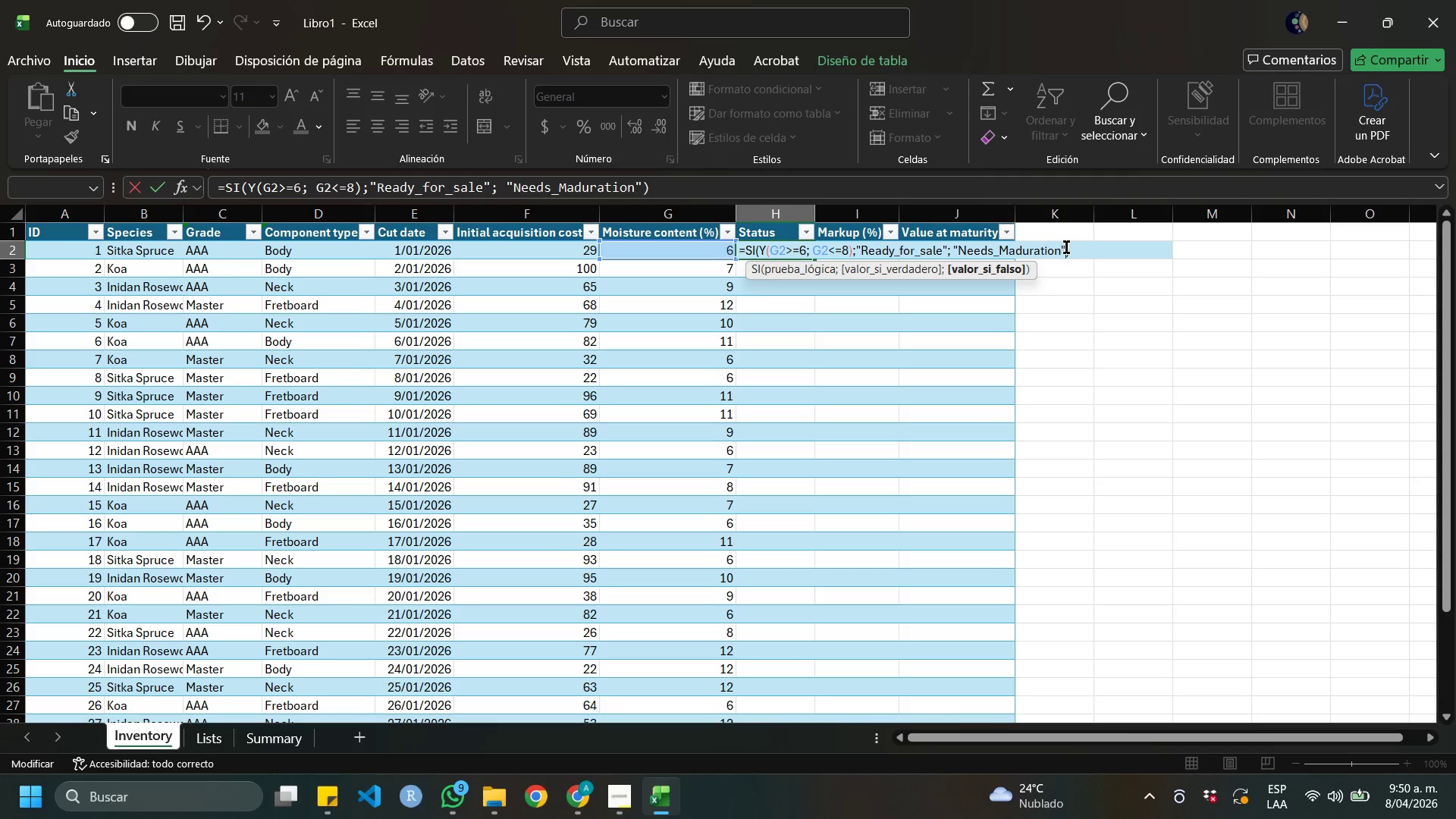 
key(Shift+2)
 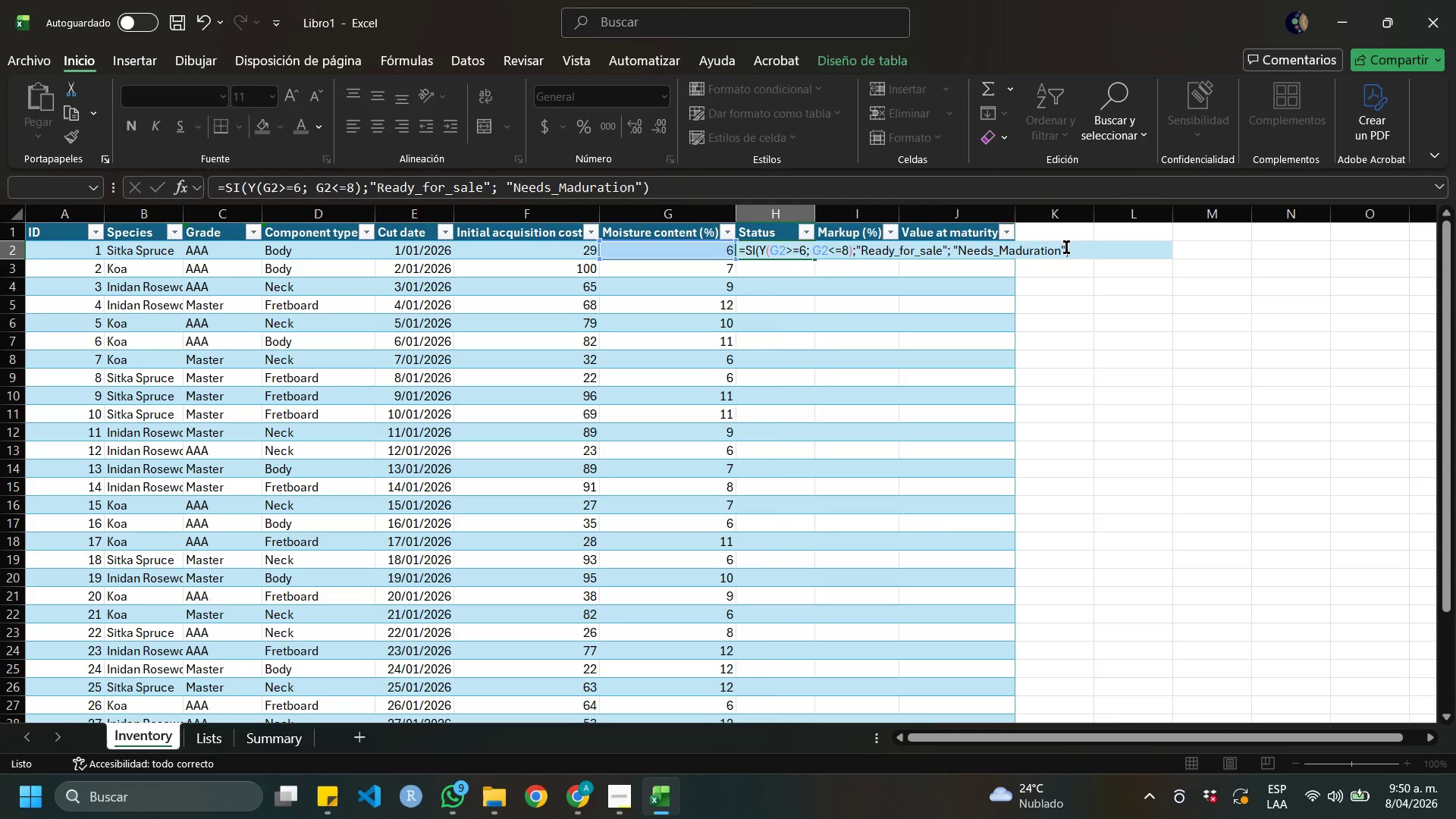 
key(Enter)
 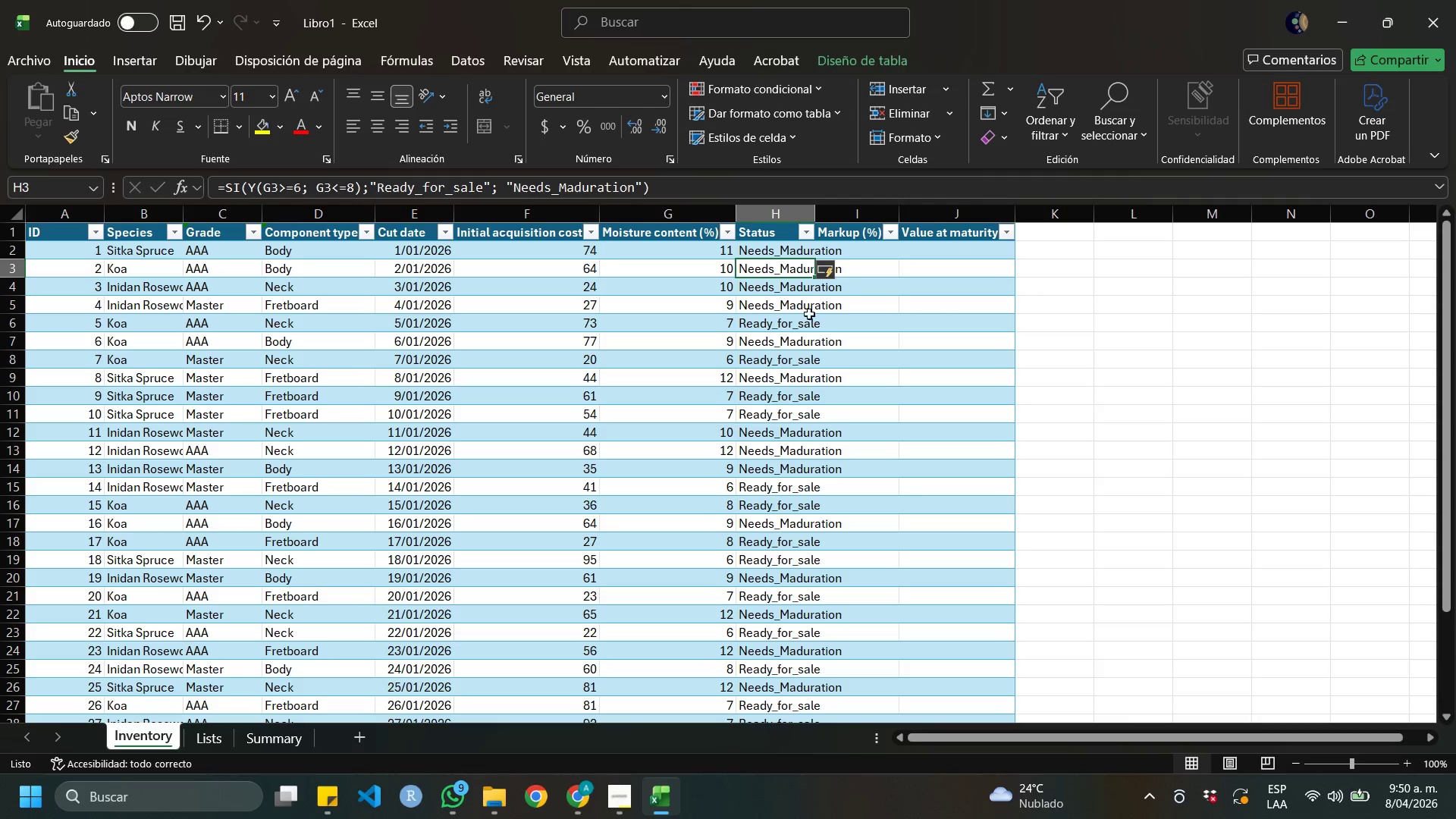 
left_click([805, 359])
 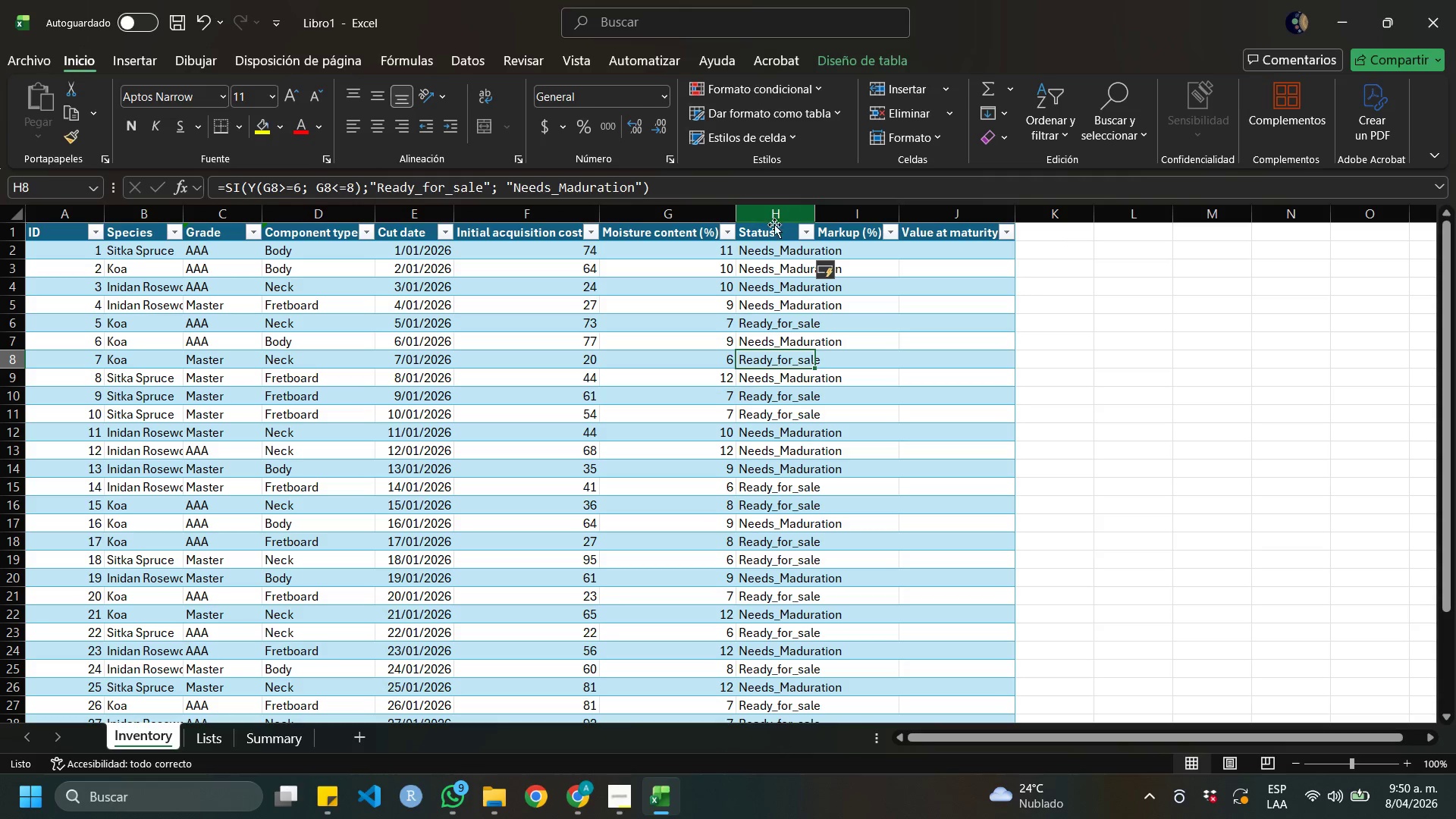 
left_click([760, 247])
 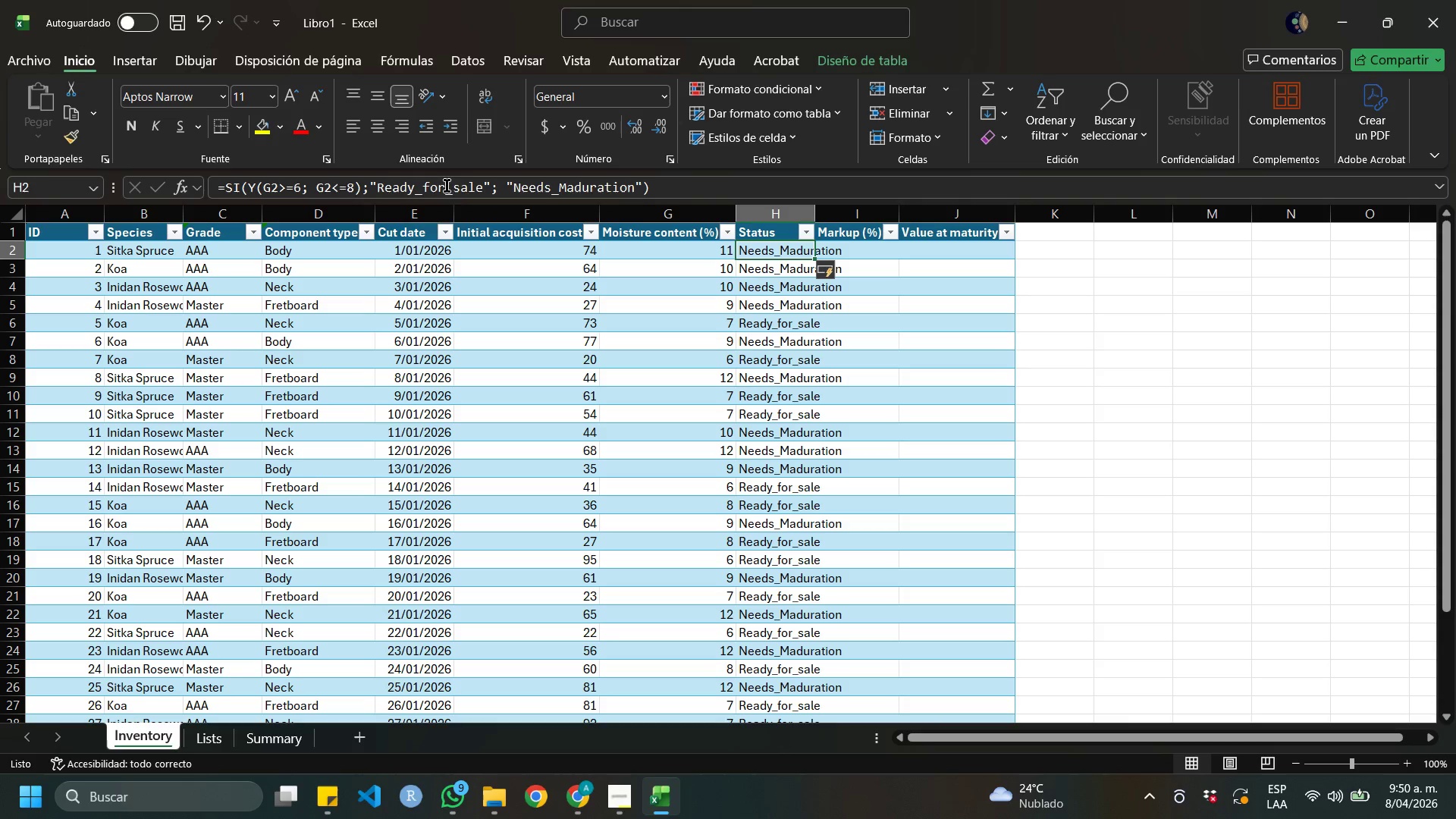 
left_click([454, 190])
 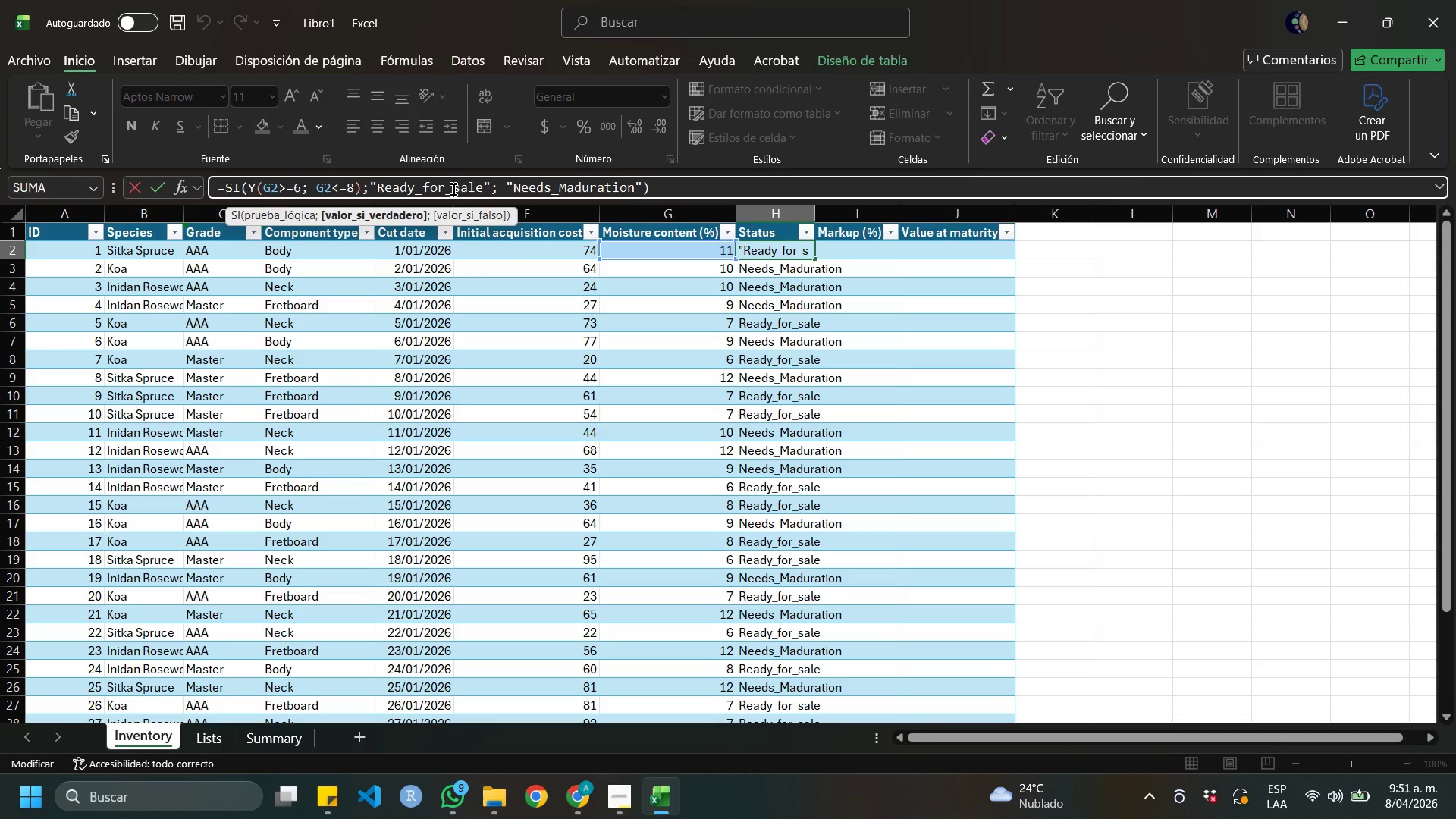 
key(Backspace)
 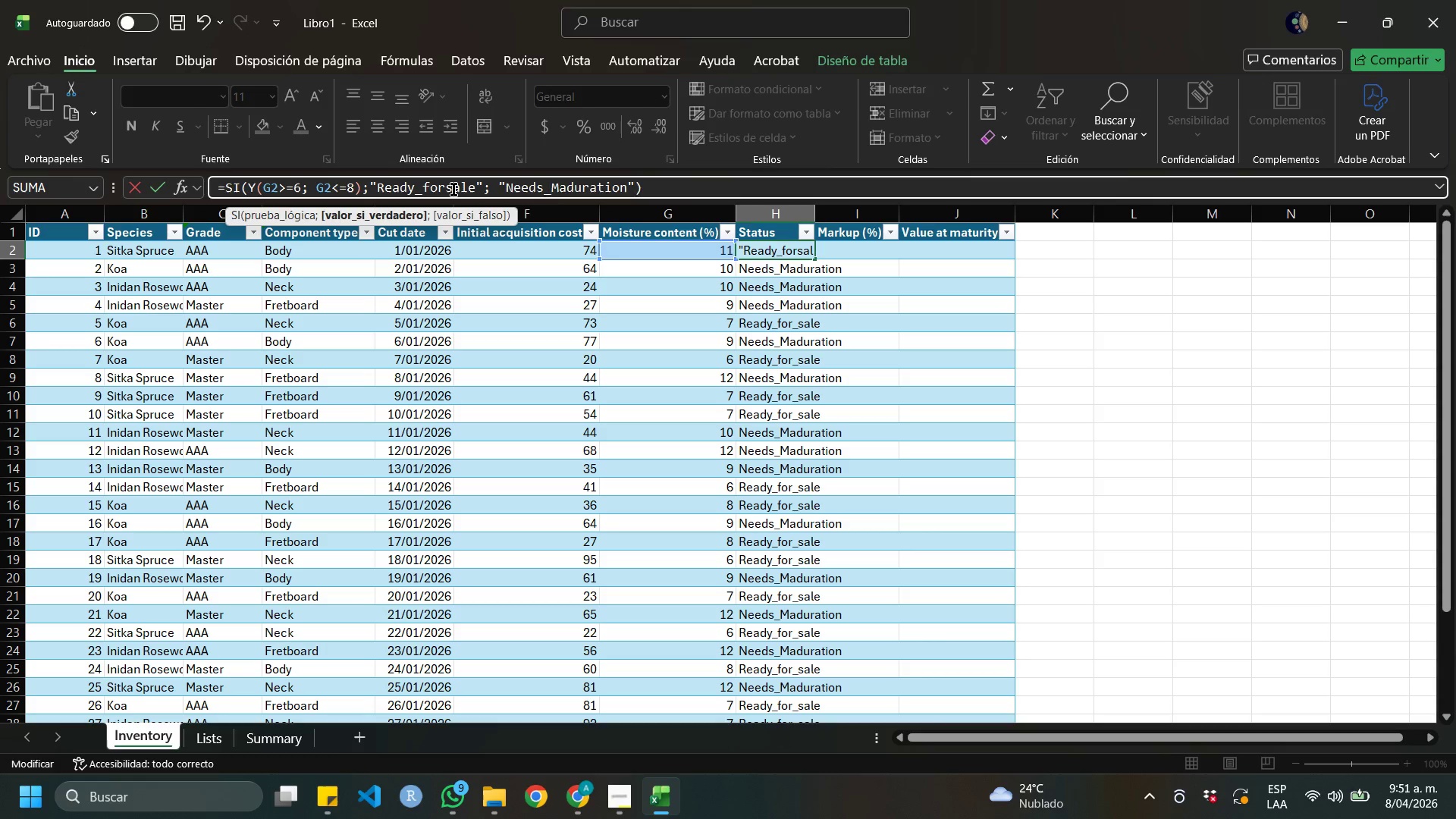 
key(Space)
 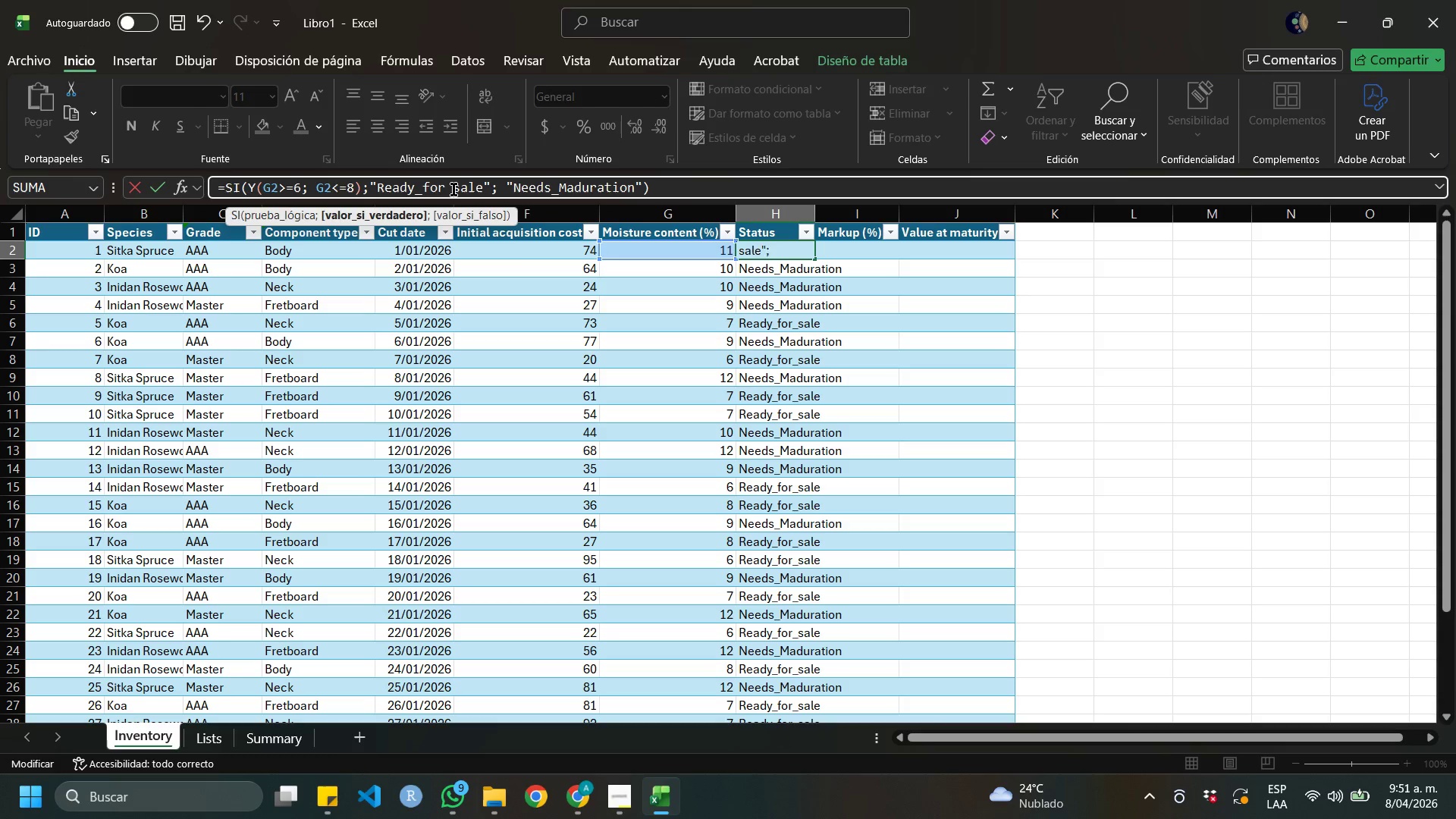 
key(ArrowLeft)
 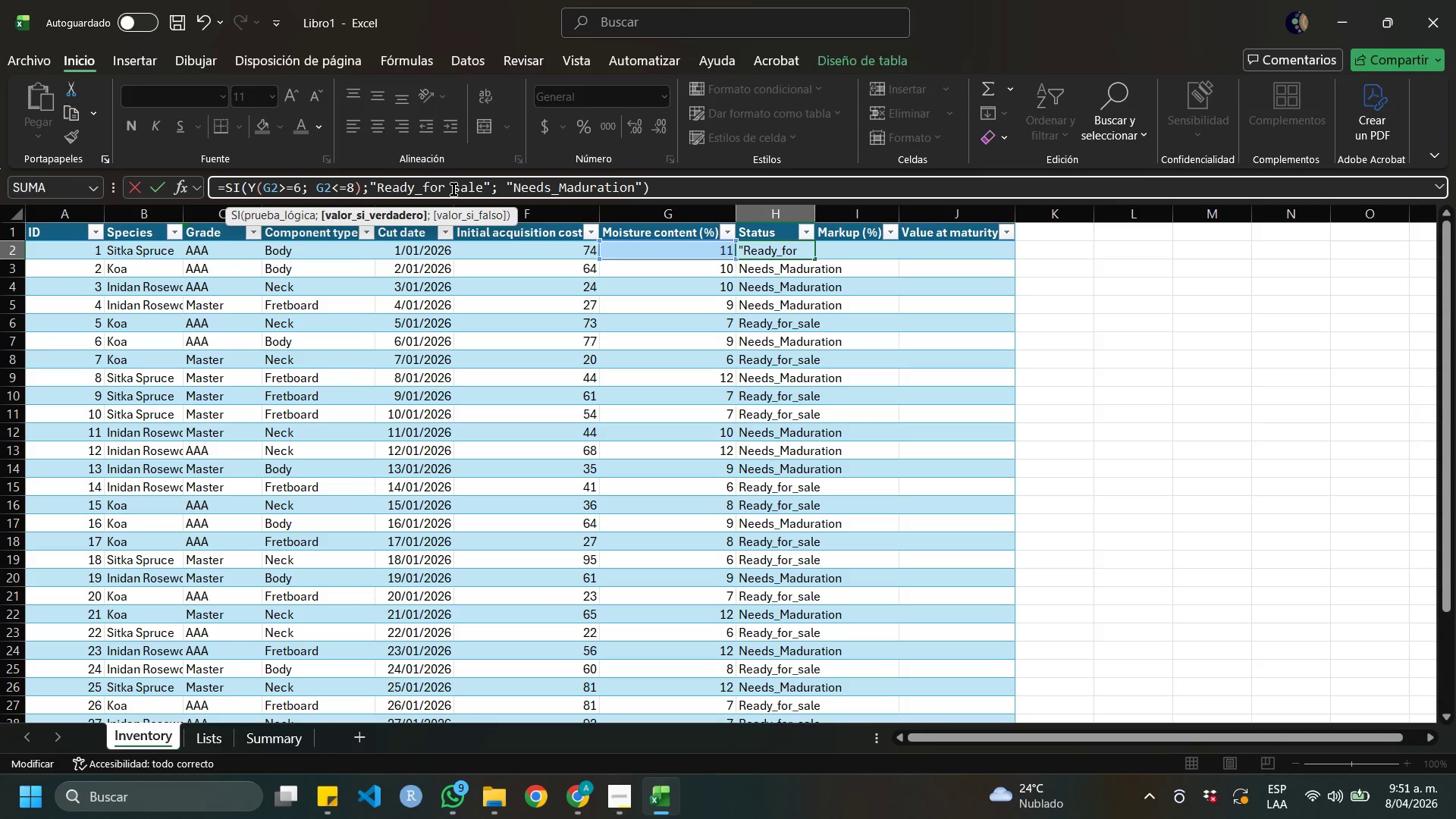 
key(ArrowLeft)
 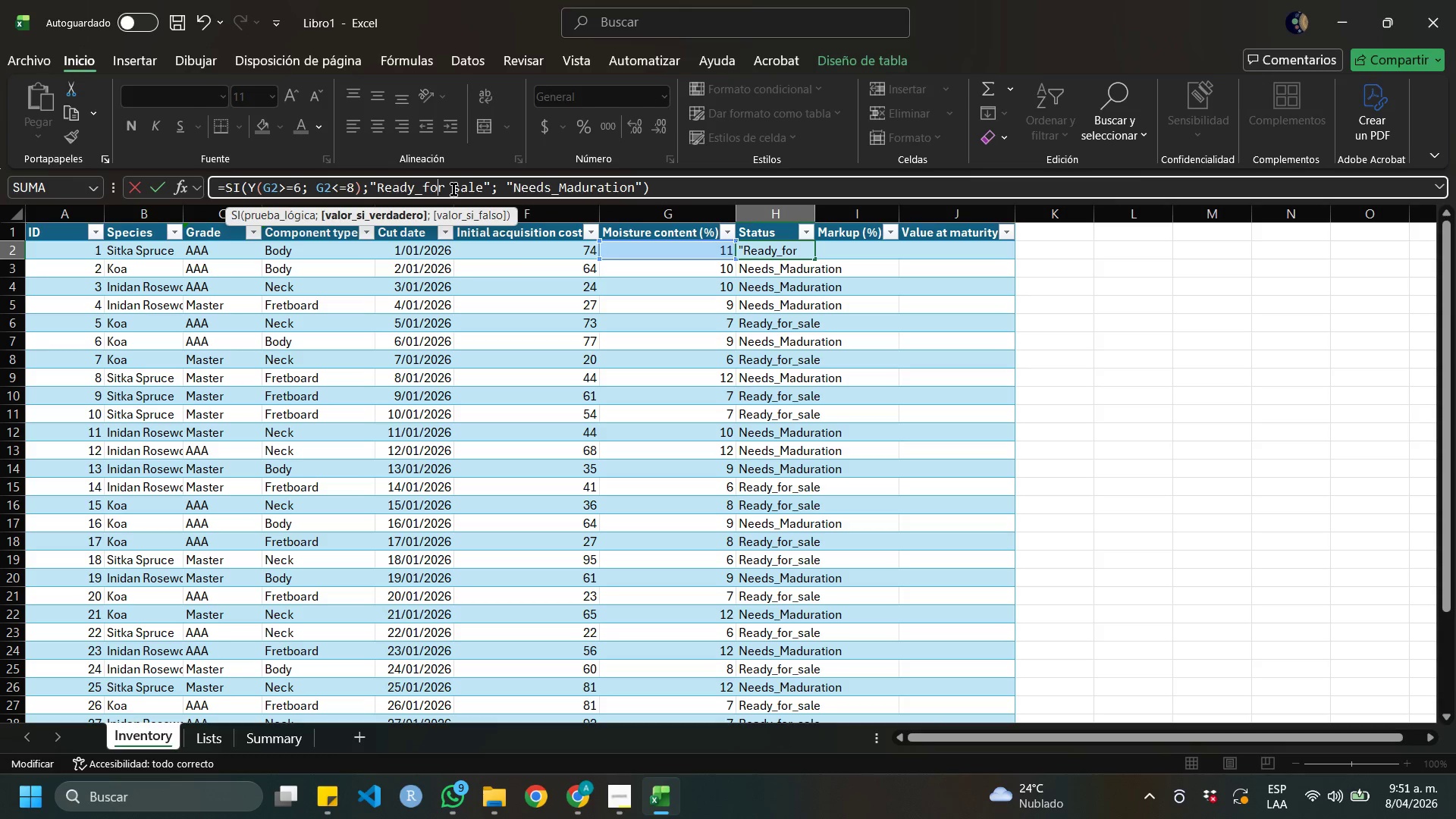 
key(ArrowLeft)
 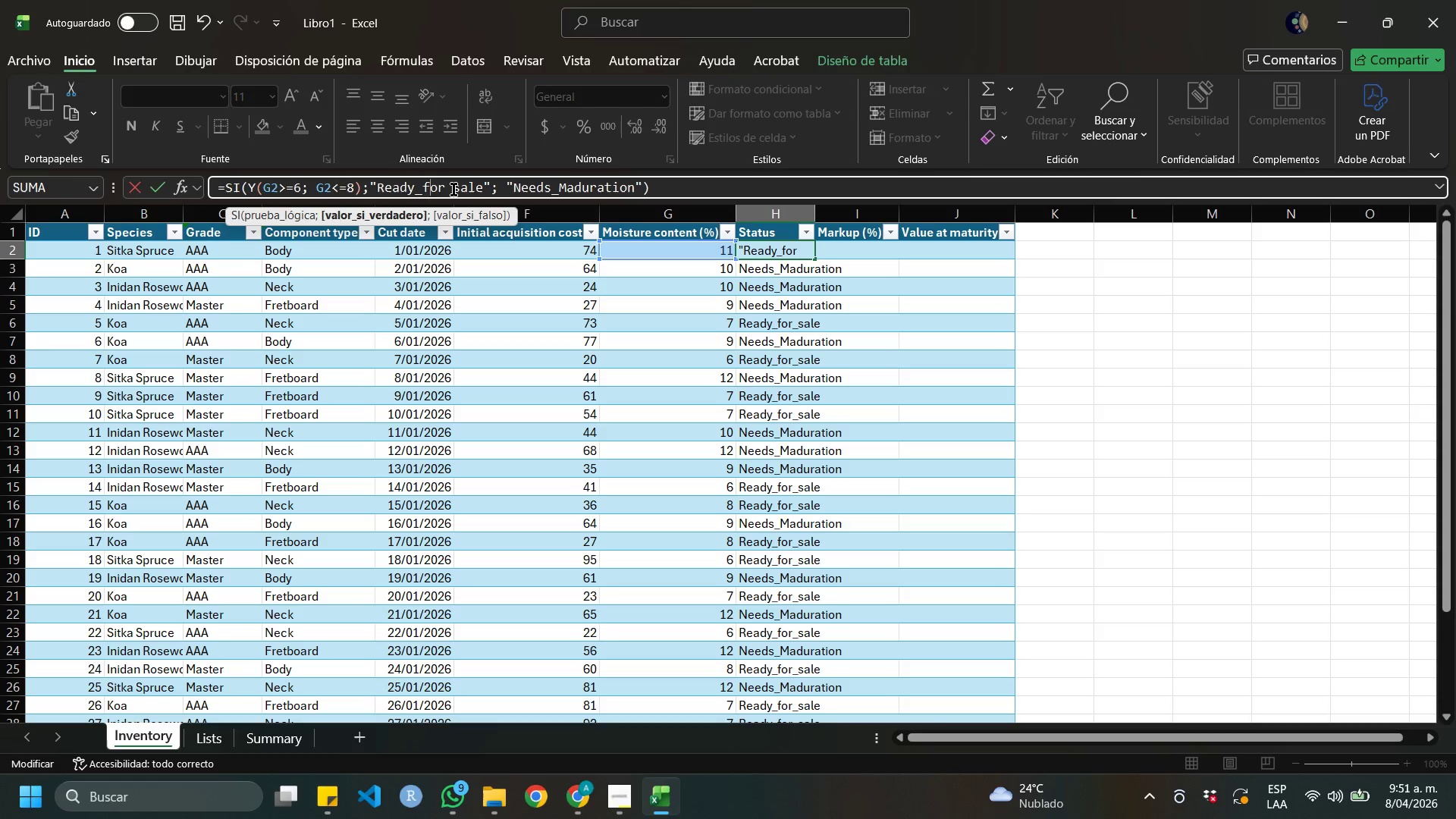 
key(ArrowLeft)
 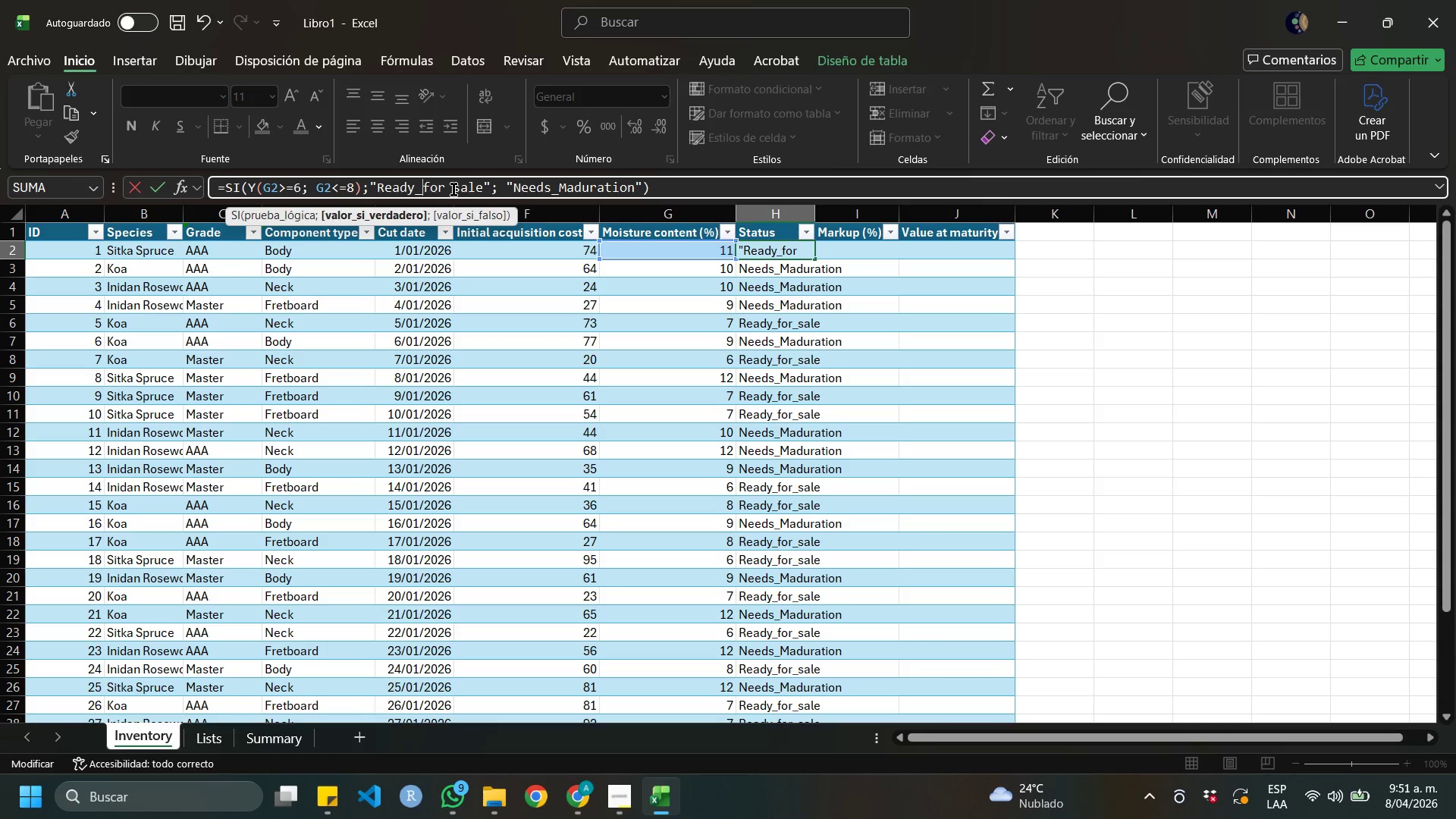 
key(Backspace)
 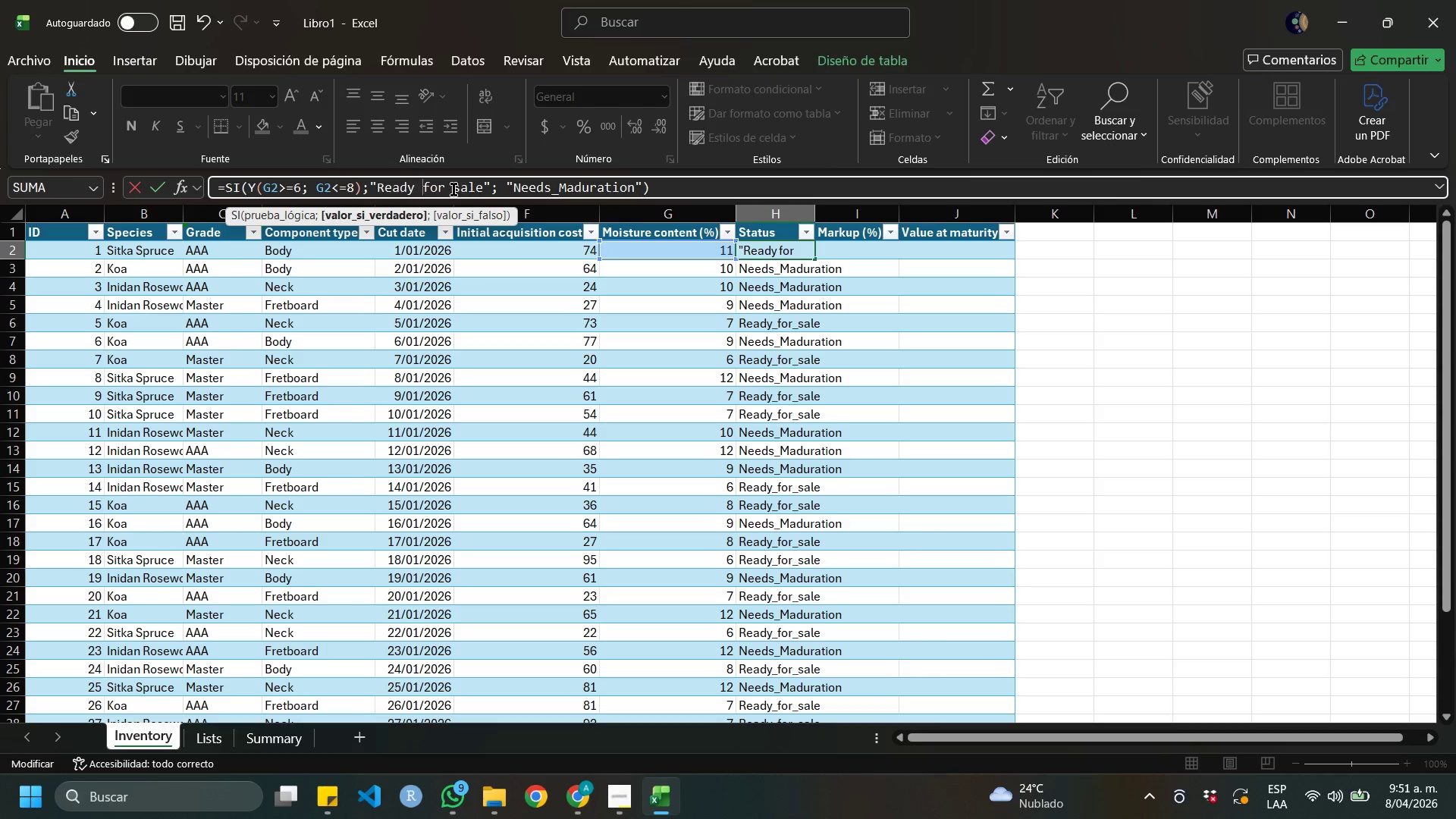 
key(Space)
 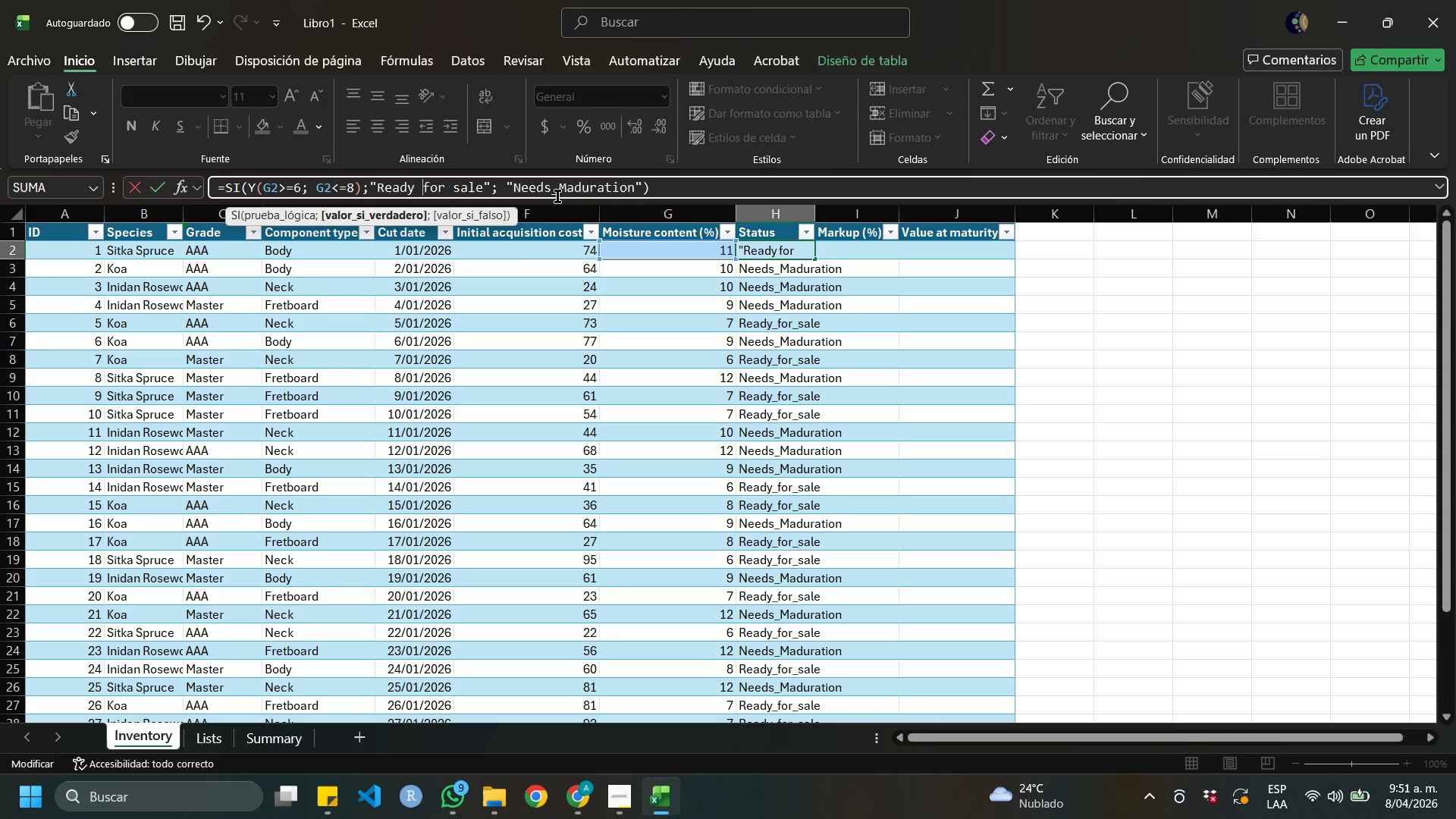 
left_click([557, 195])
 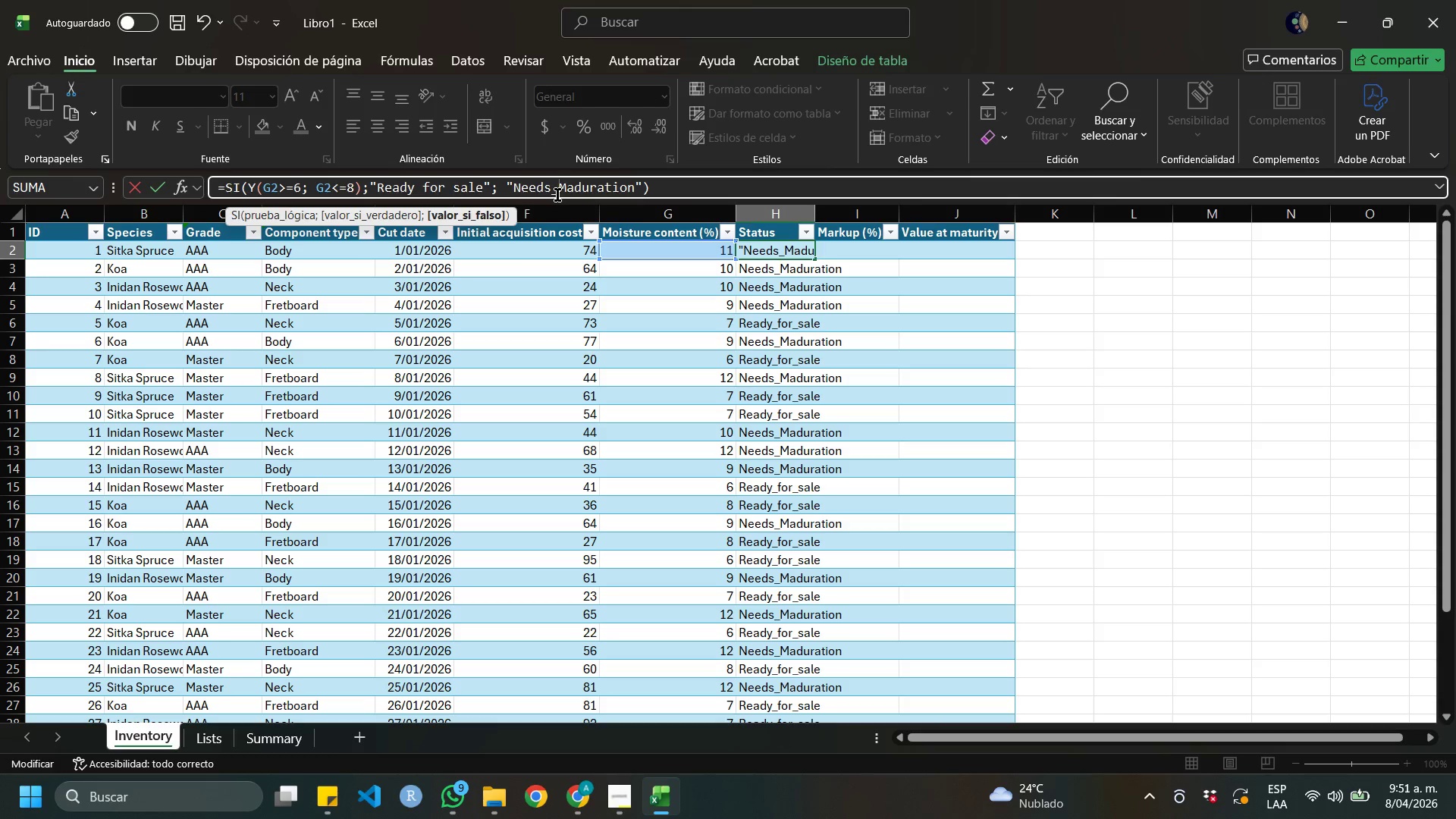 
key(Backspace)
 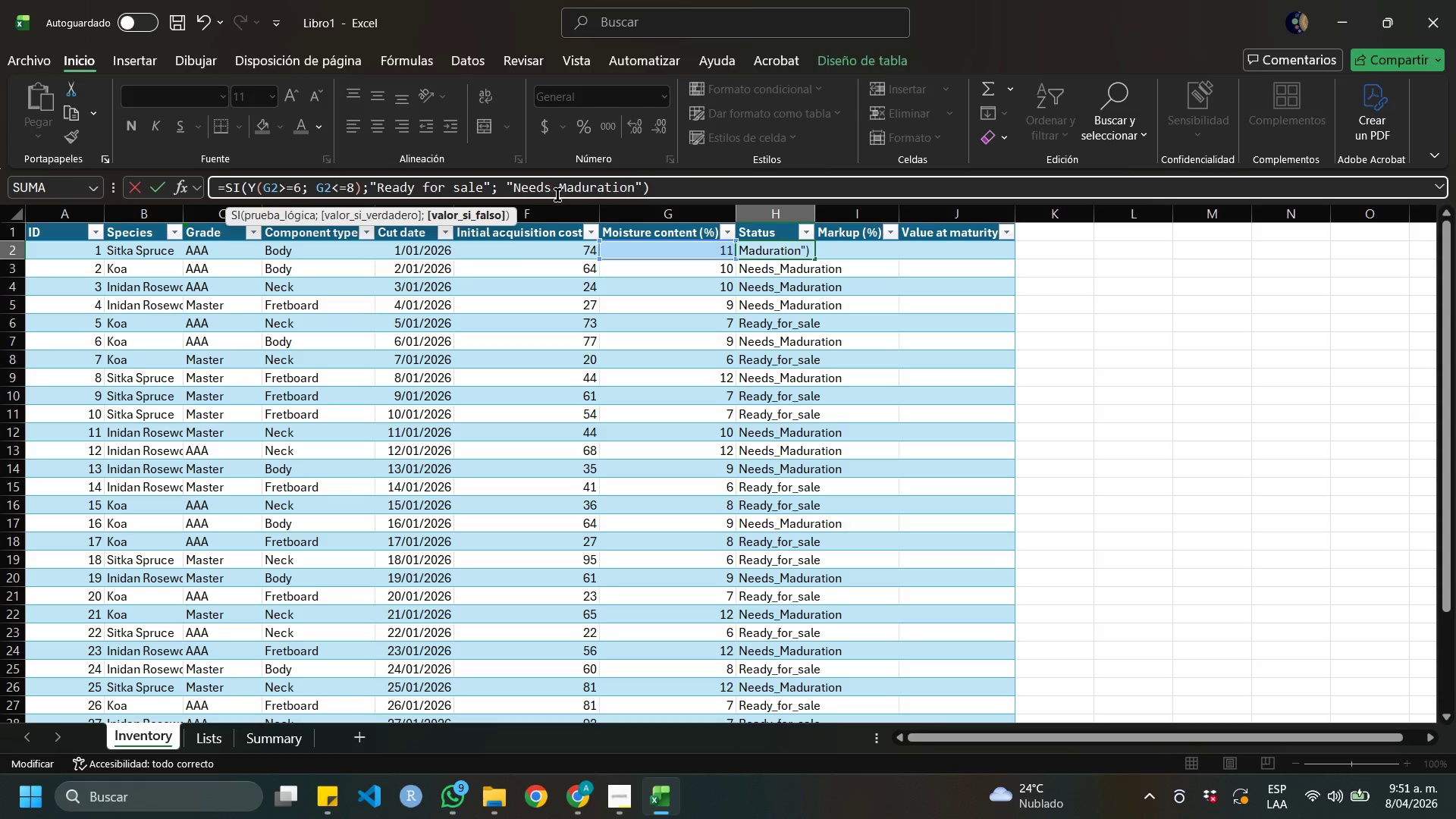 
key(Space)
 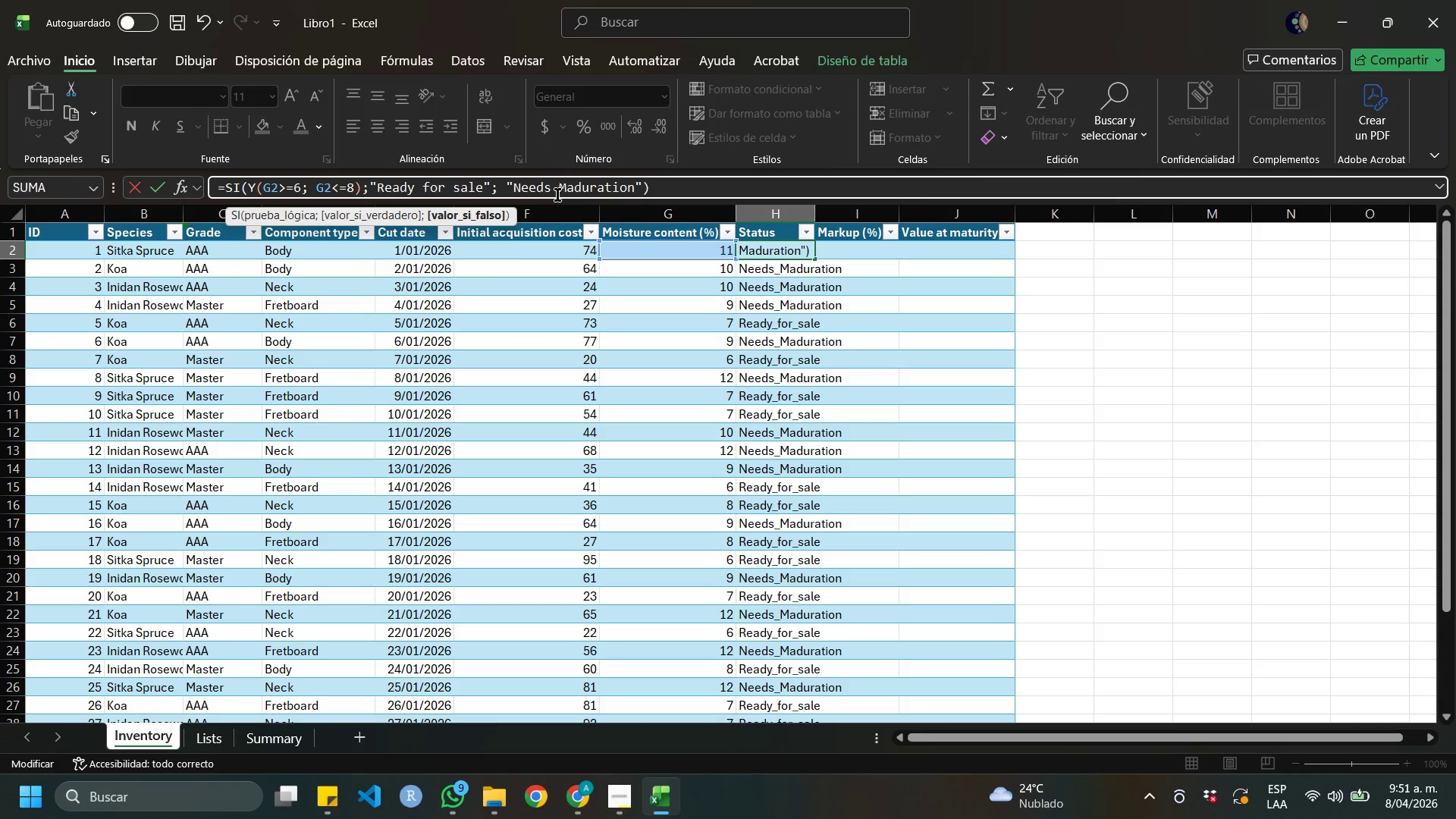 
key(Enter)
 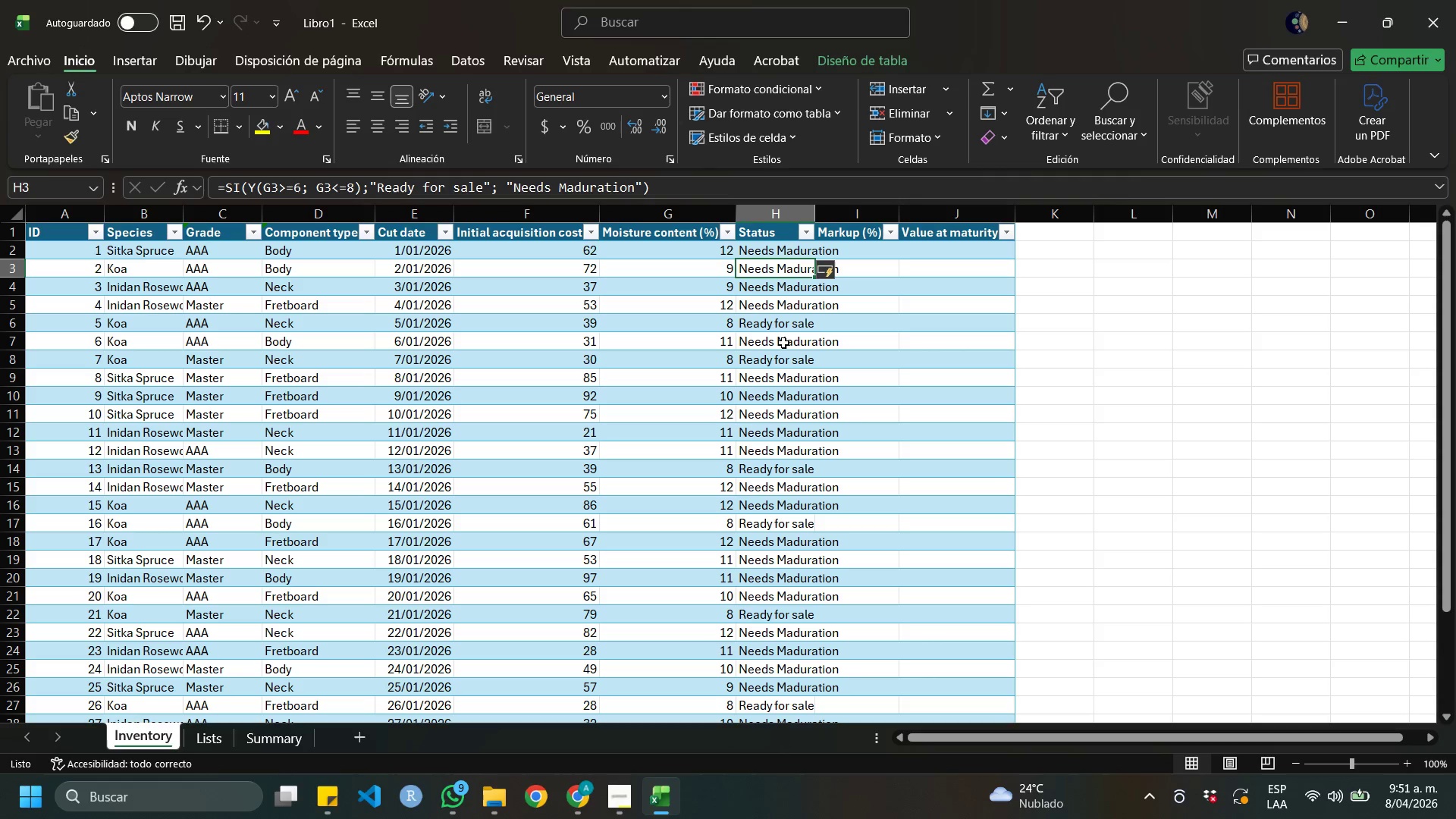 
left_click([771, 359])
 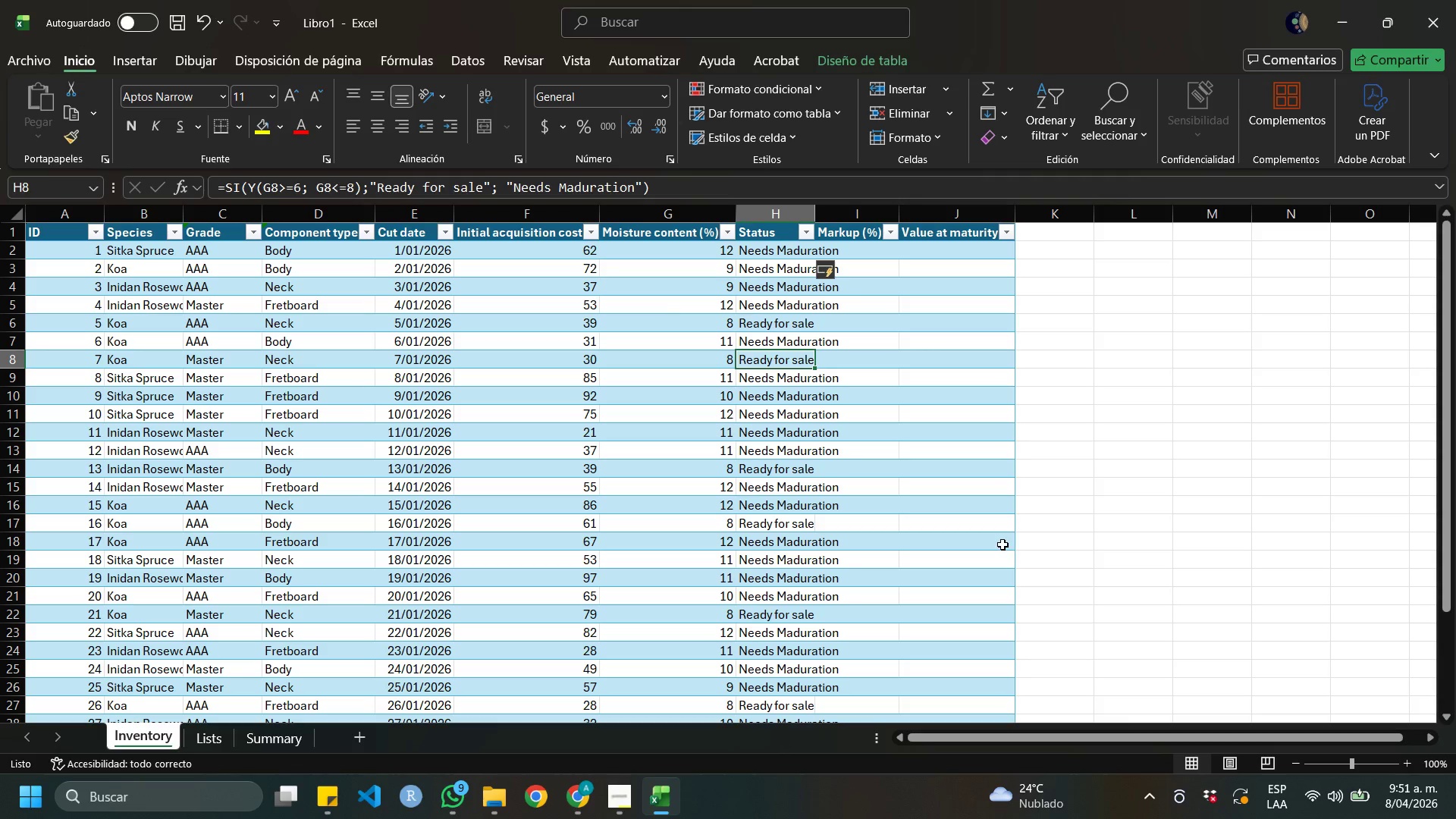 
wait(40.64)
 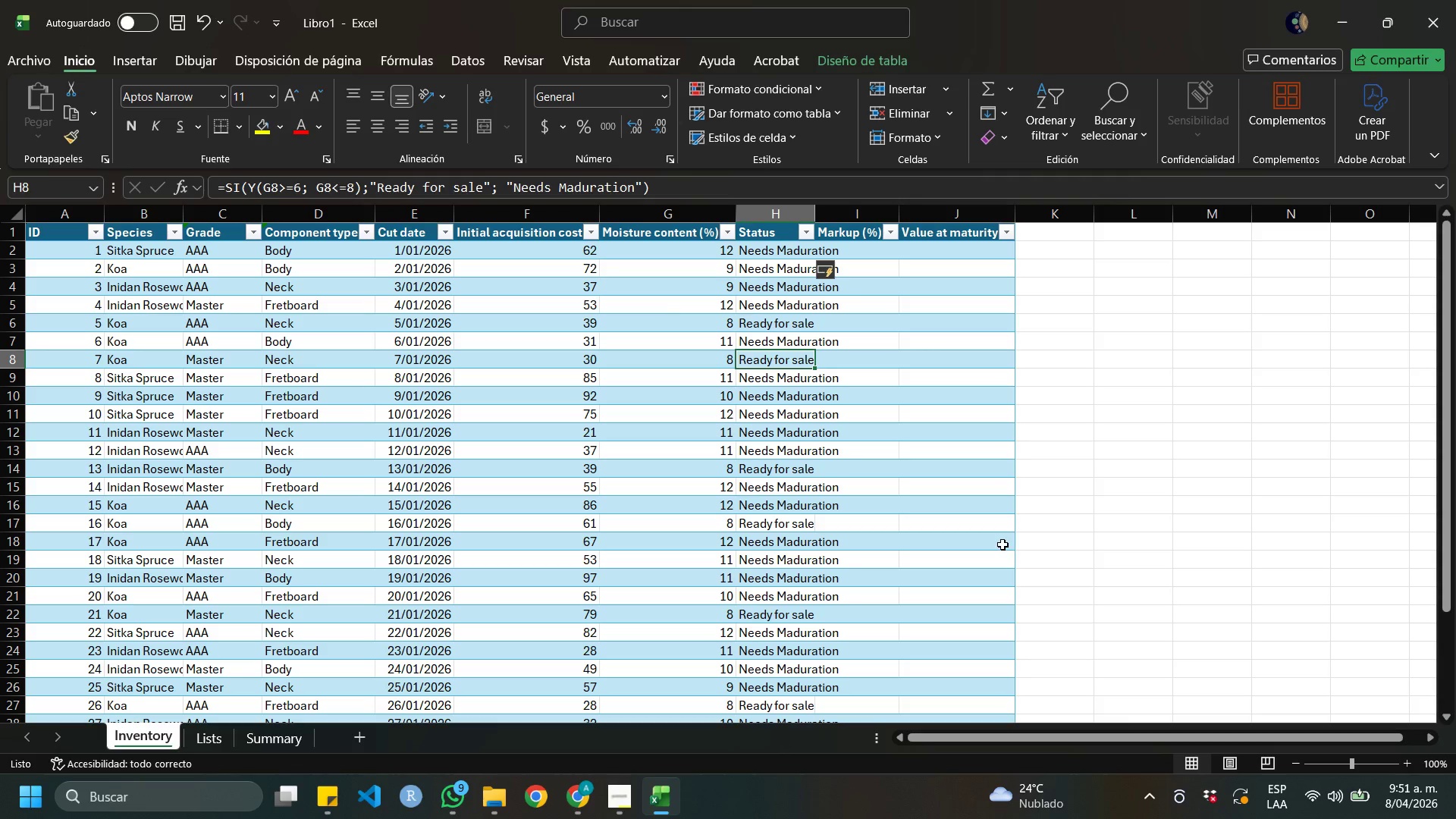 
mouse_move([815, 110])
 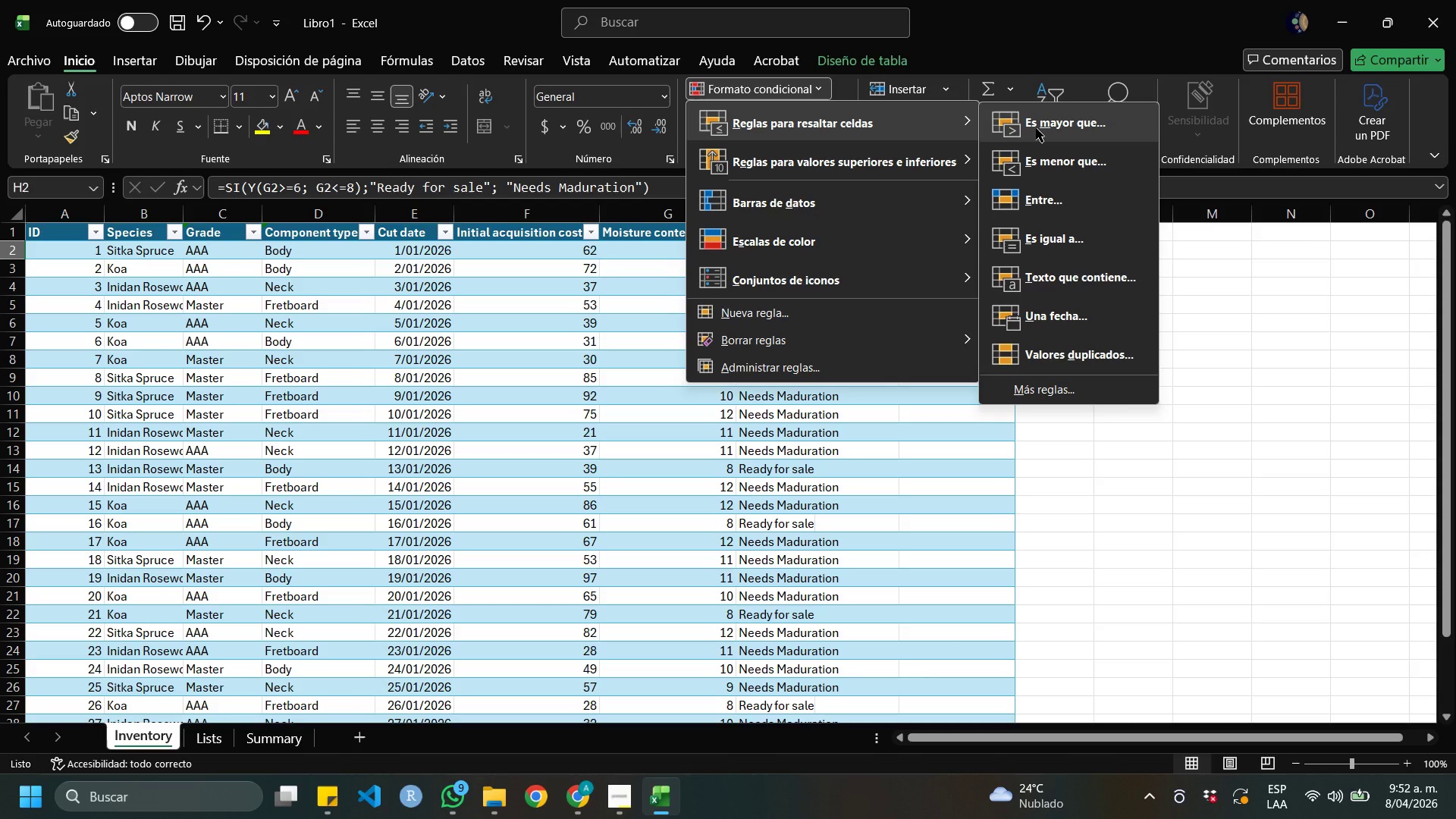 
wait(19.88)
 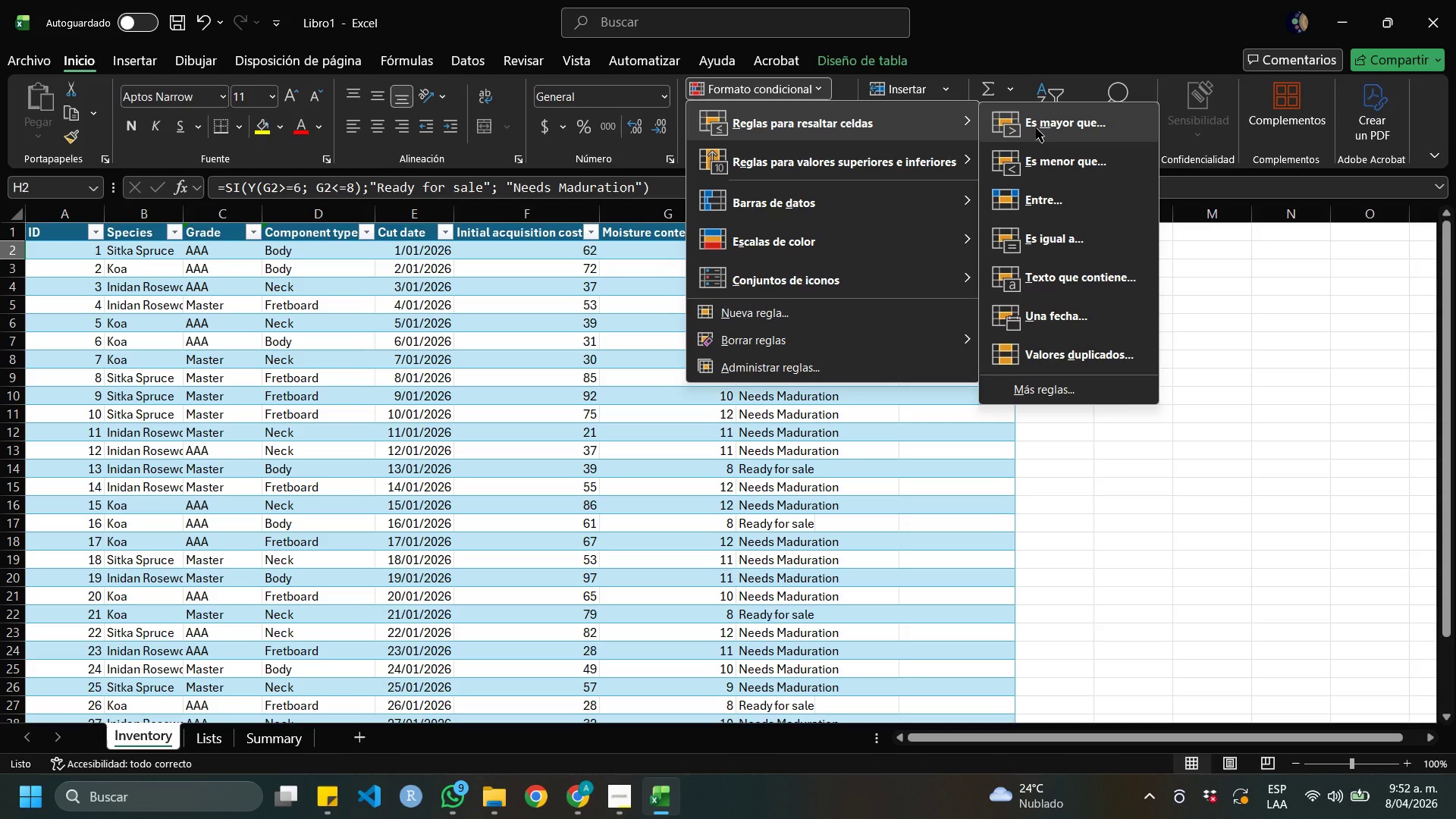 
mouse_move([993, 122])
 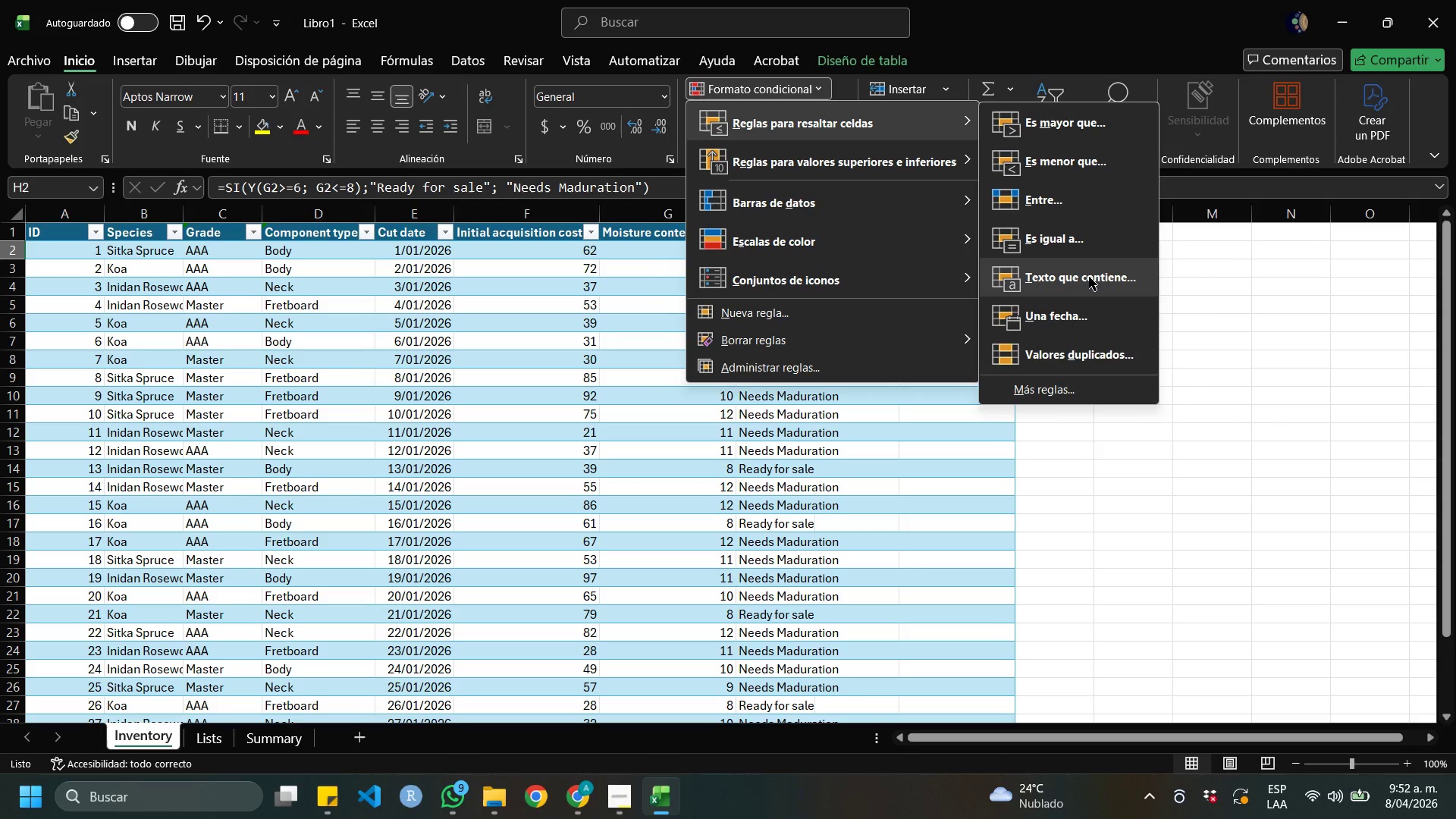 
left_click([1089, 277])
 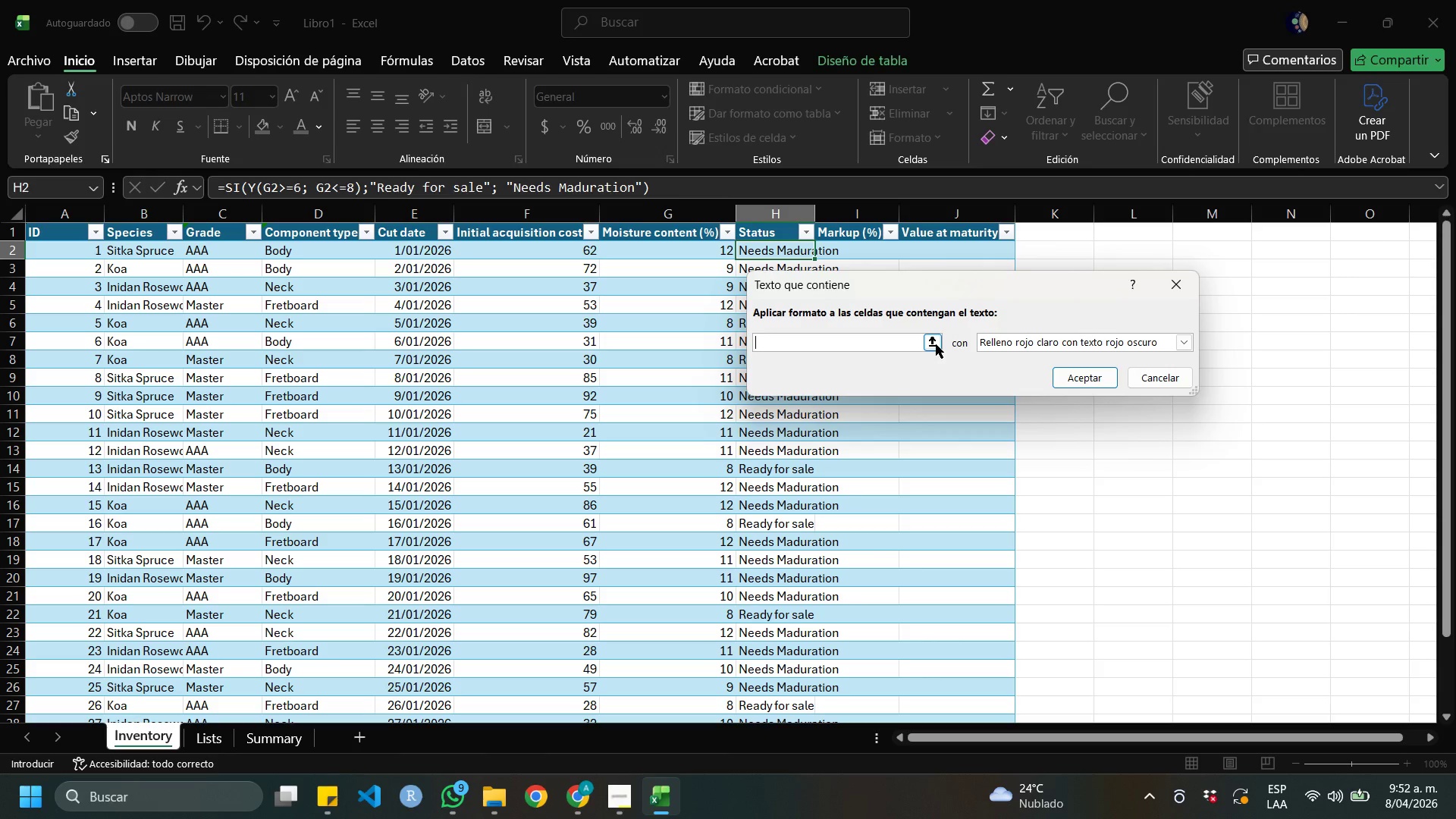 
left_click_drag(start_coordinate=[993, 287], to_coordinate=[996, 326])
 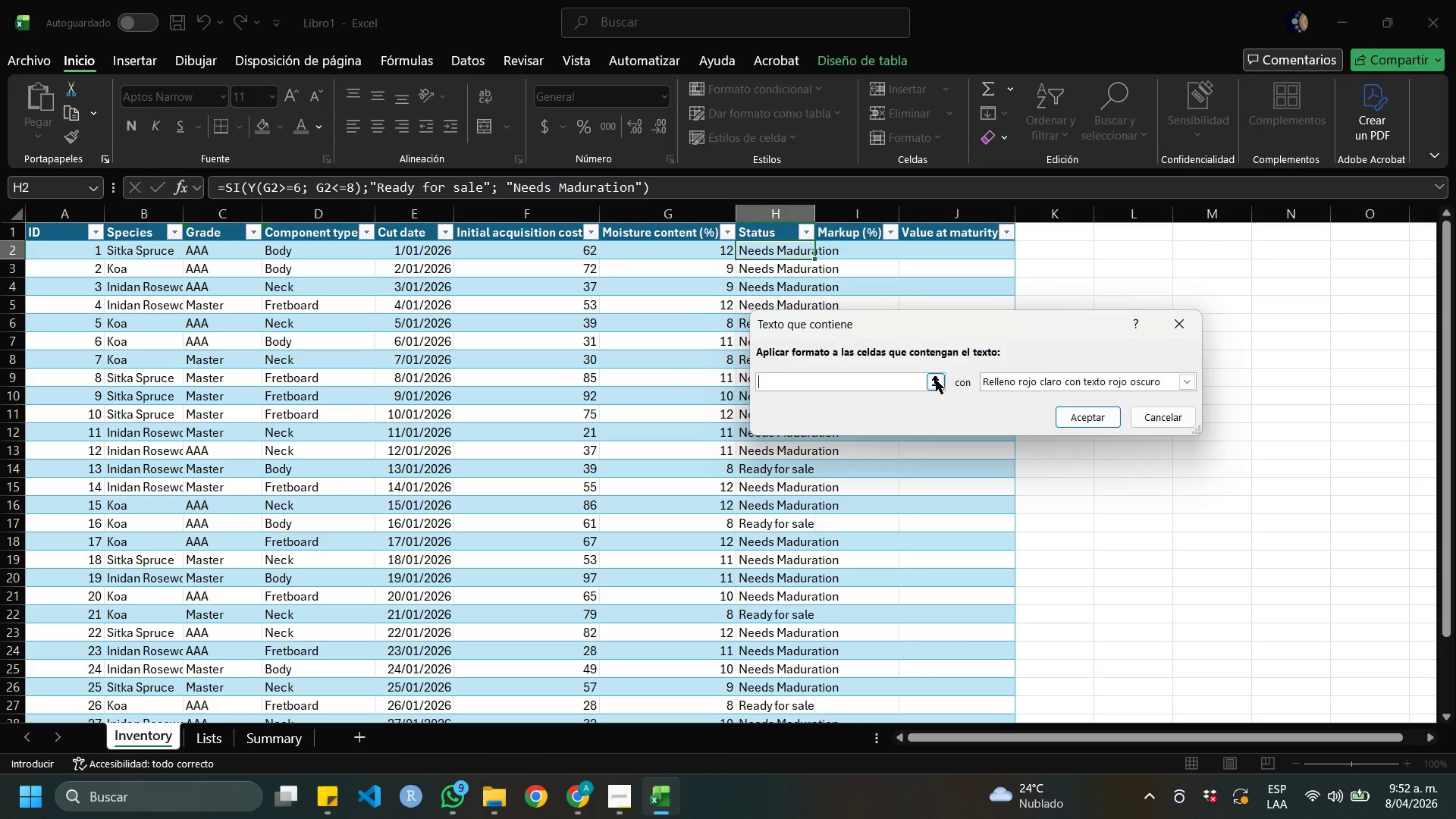 
left_click([936, 380])
 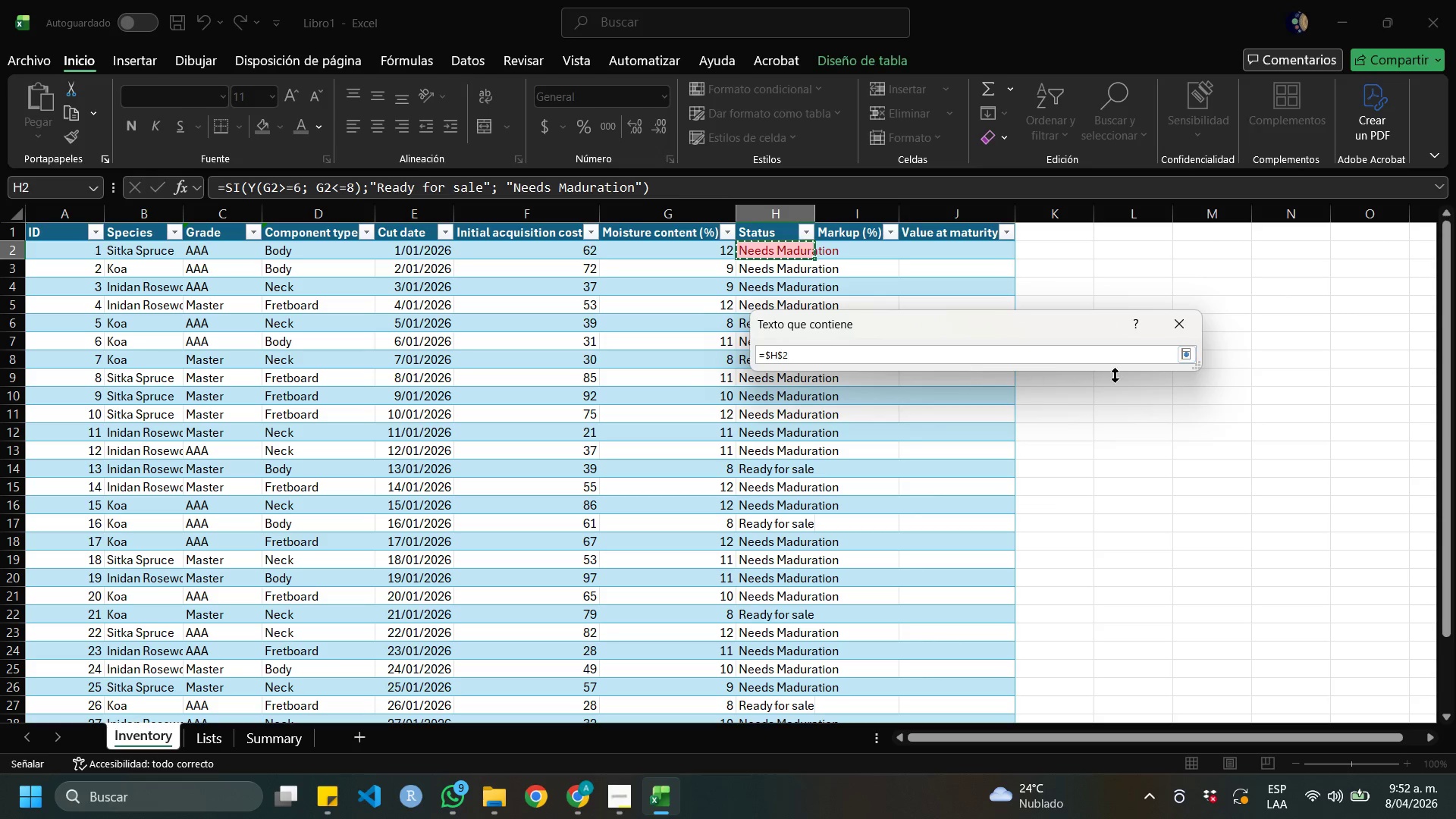 
left_click([1190, 350])
 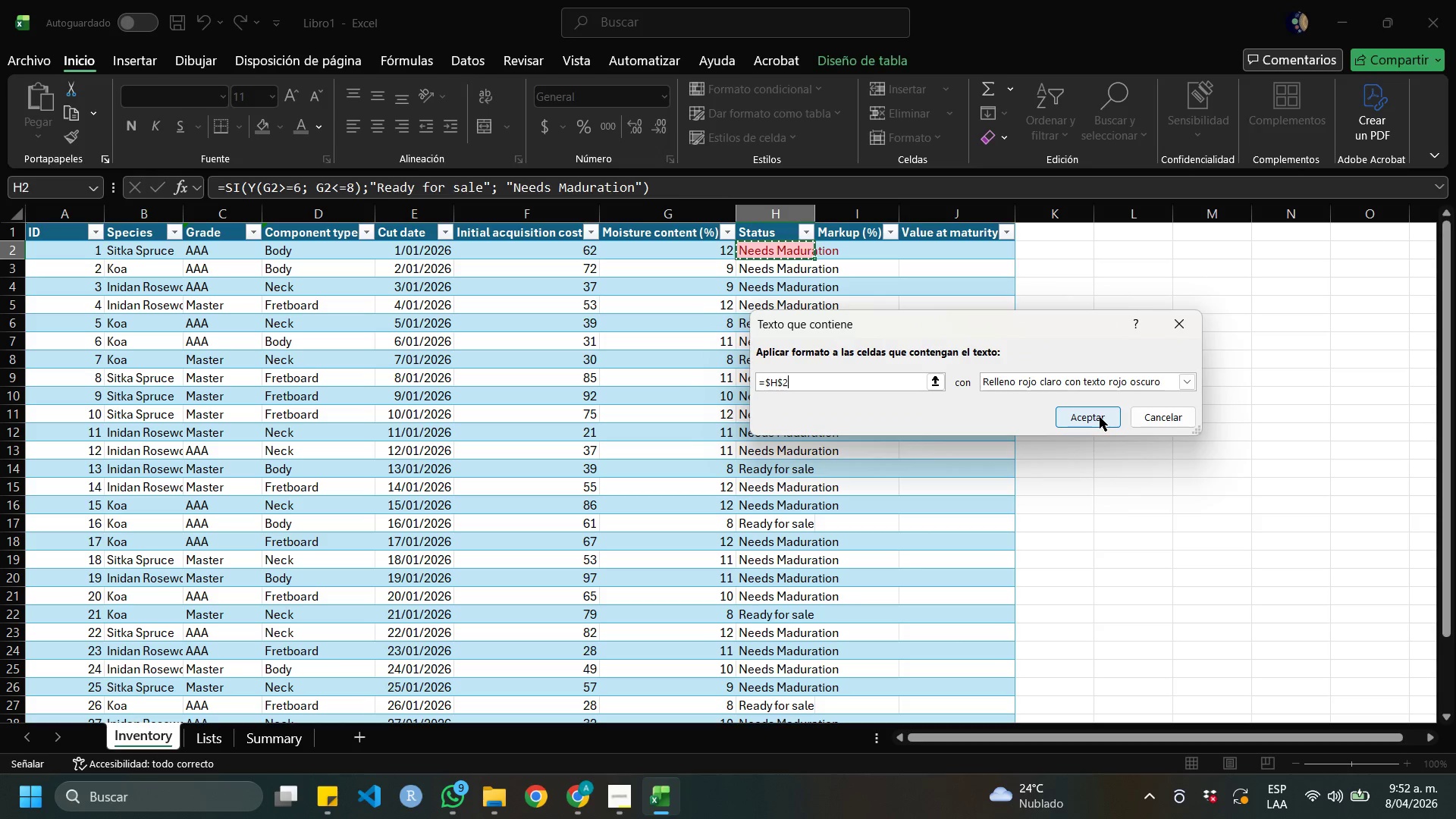 
left_click([1100, 417])
 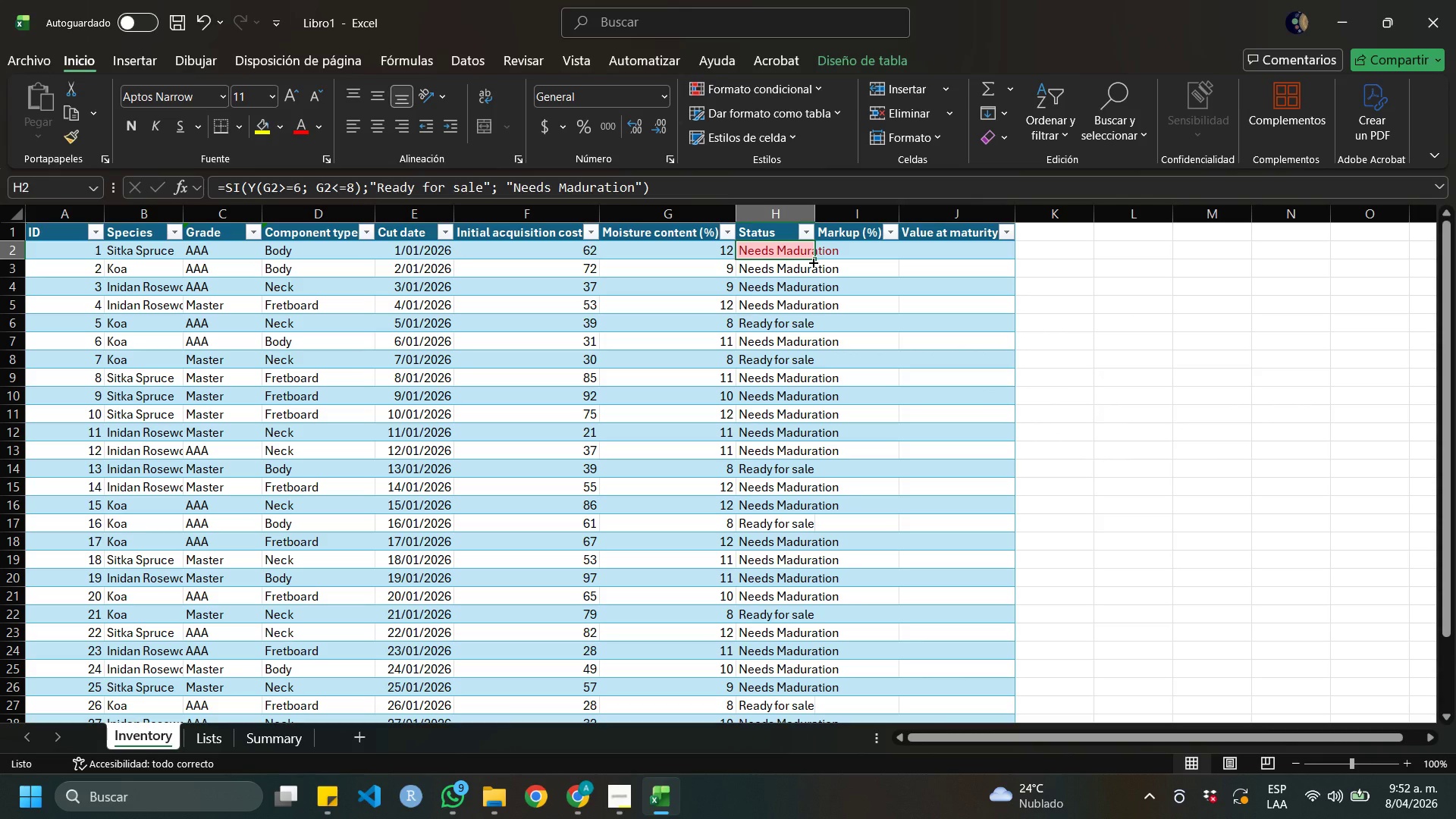 
wait(6.74)
 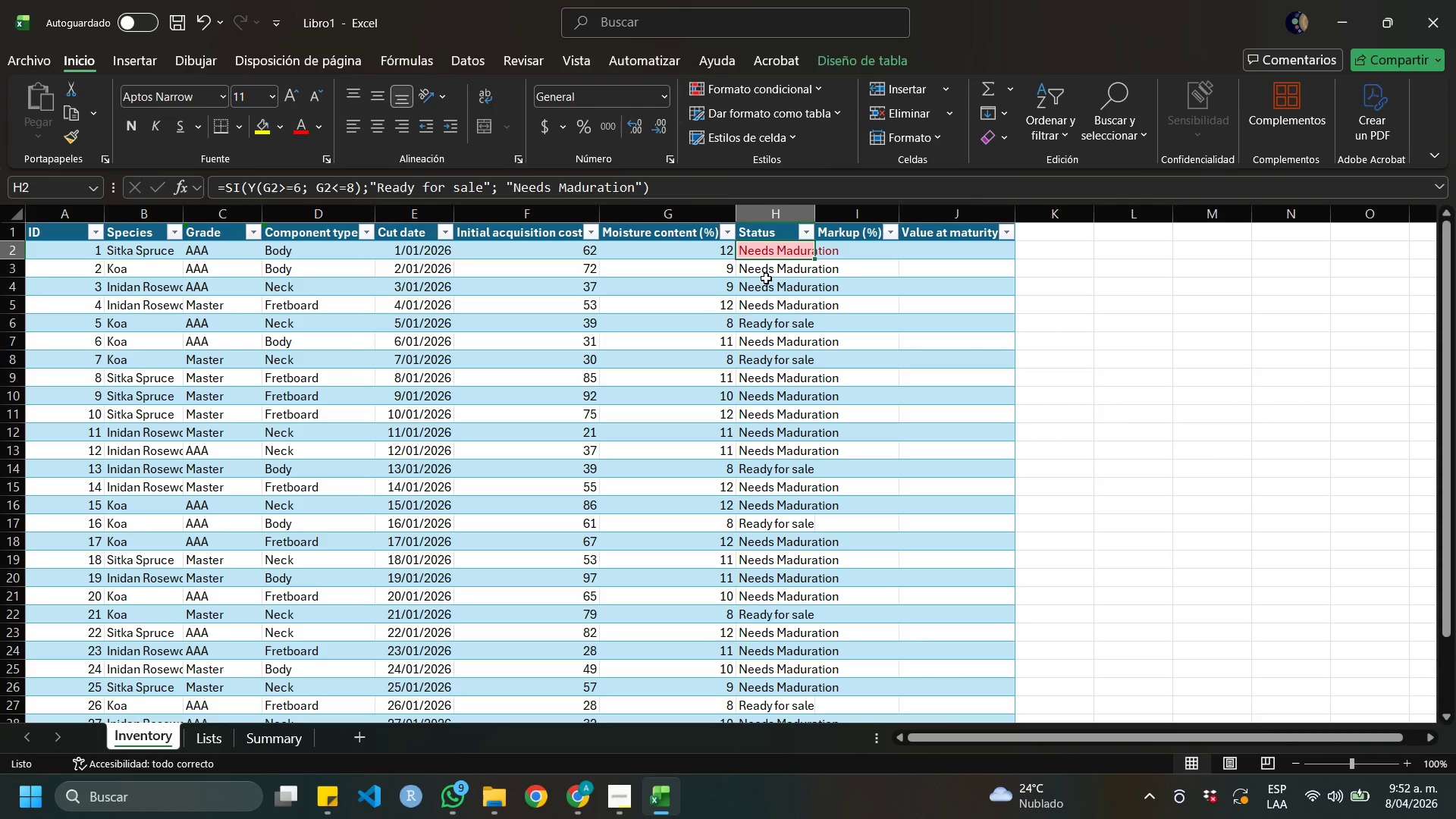 
left_click([784, 232])
 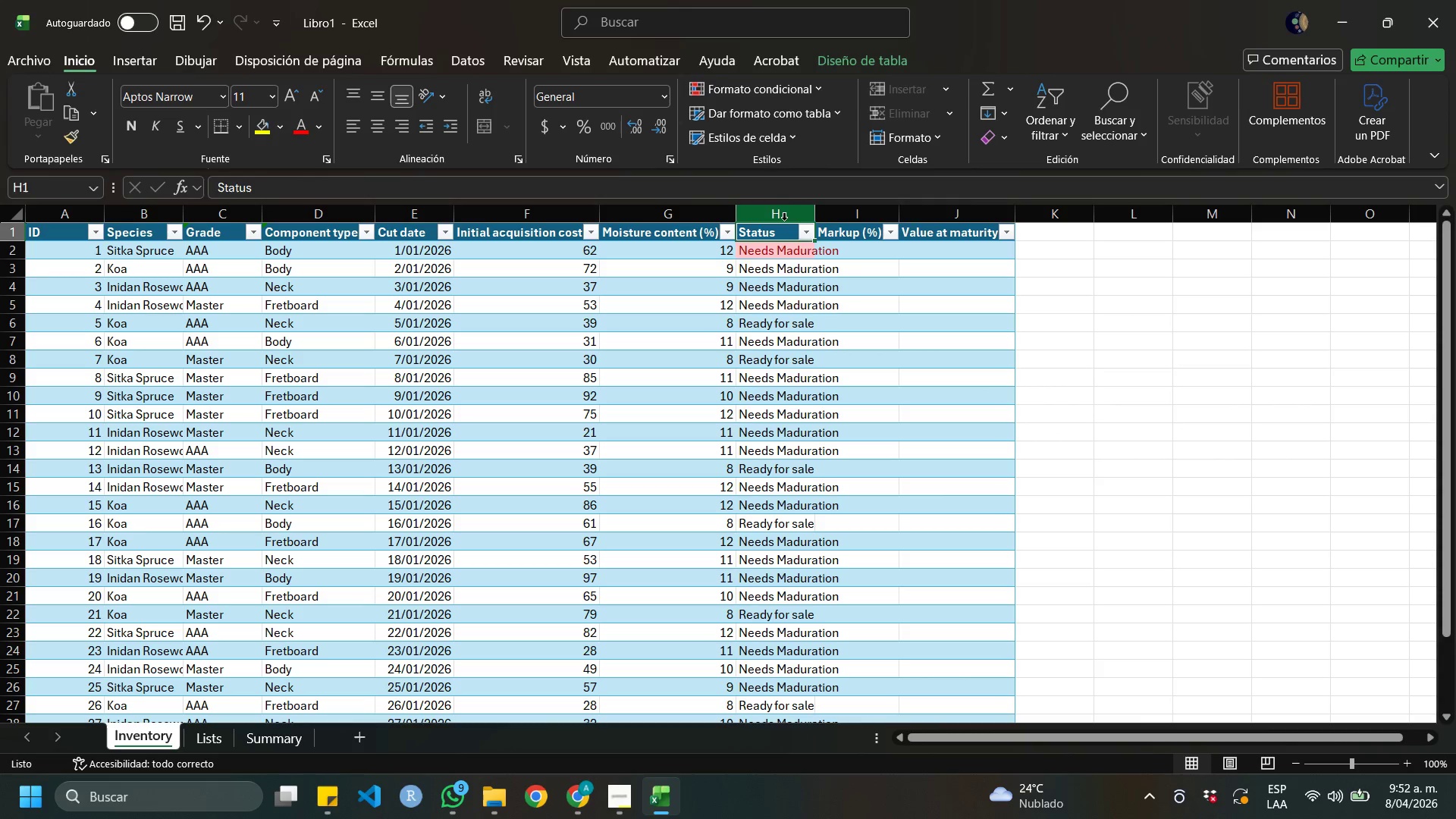 
left_click([784, 220])
 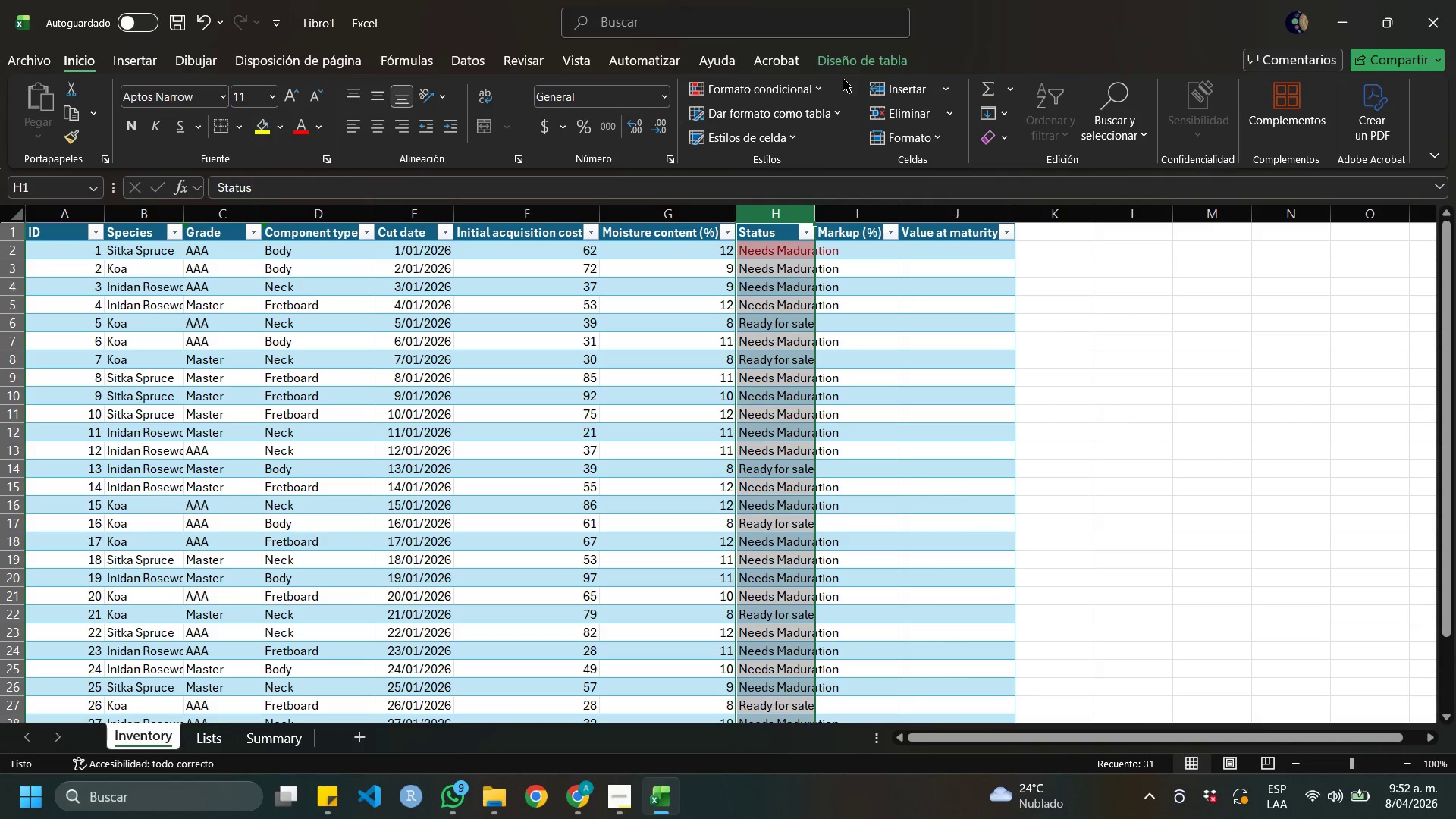 
left_click([813, 81])
 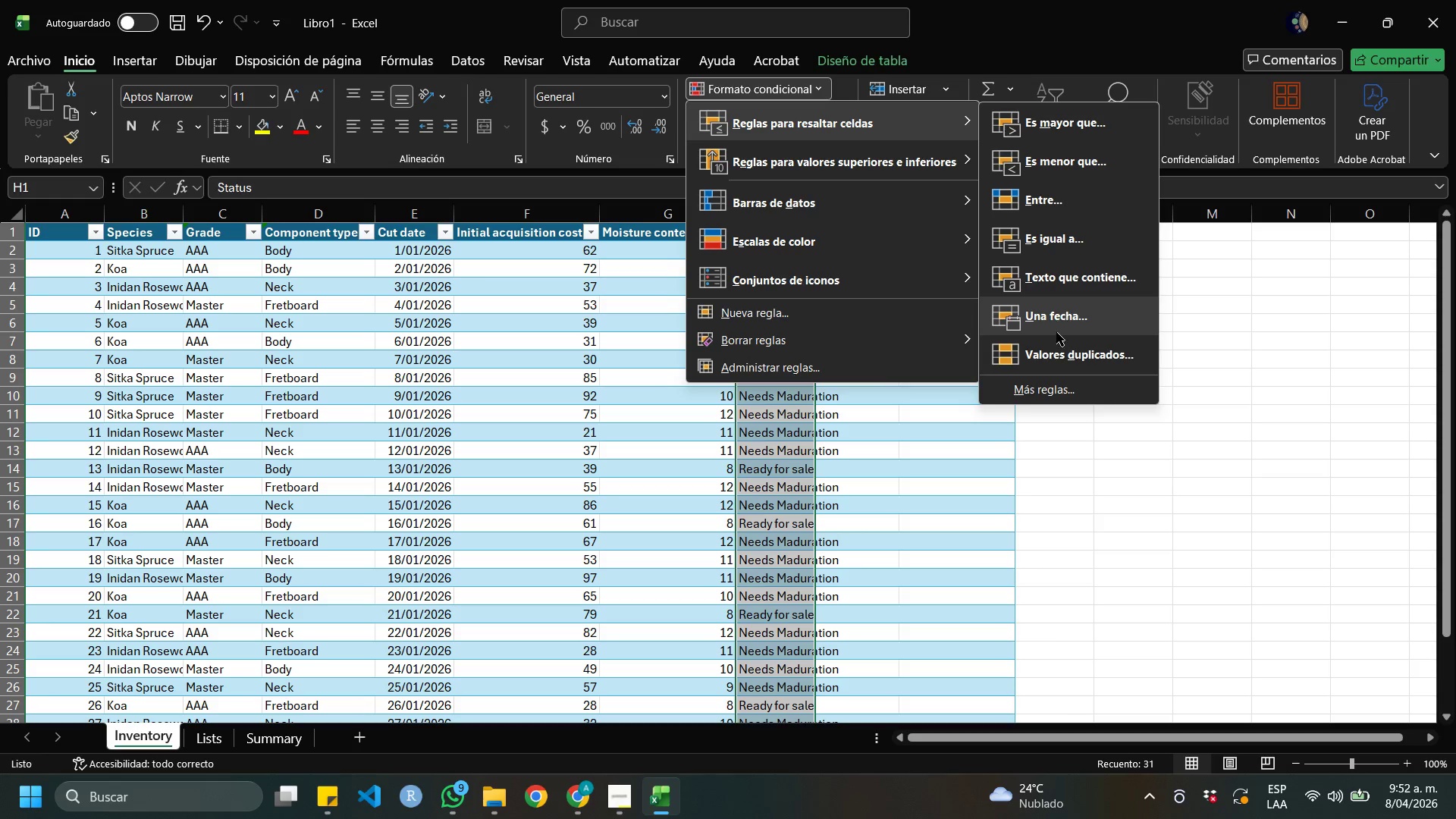 
left_click([1071, 269])
 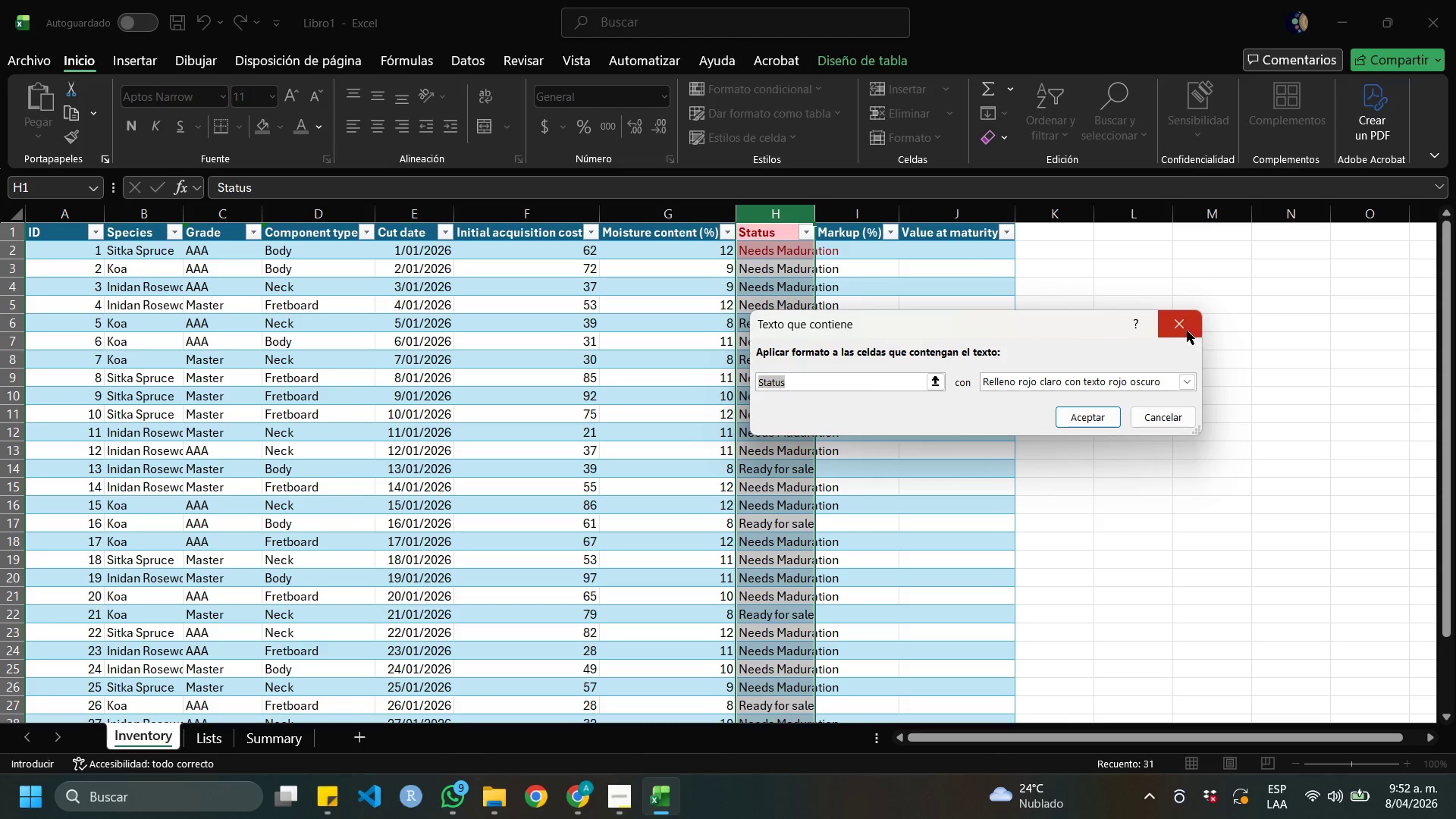 
wait(5.41)
 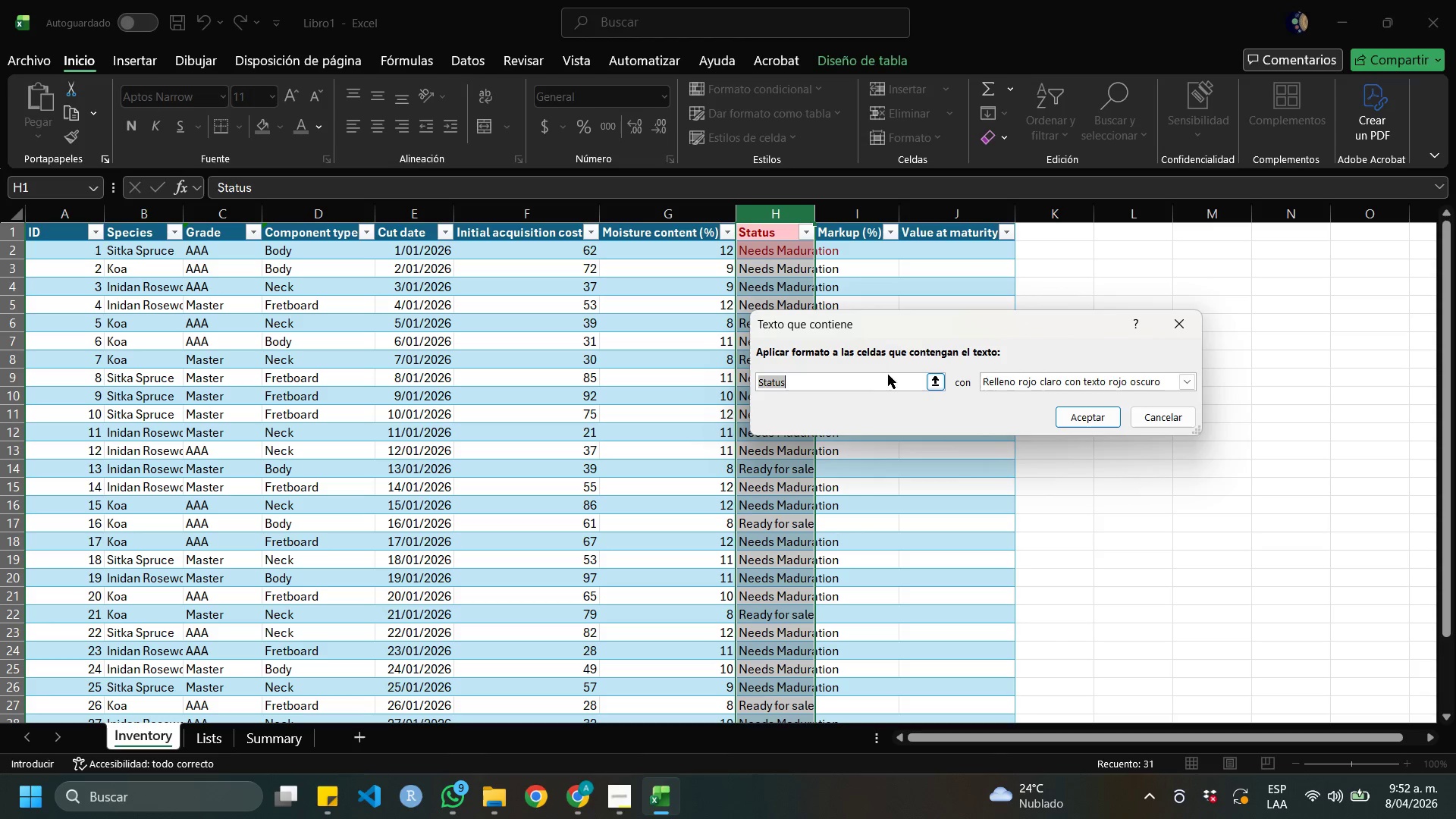 
left_click([1180, 330])
 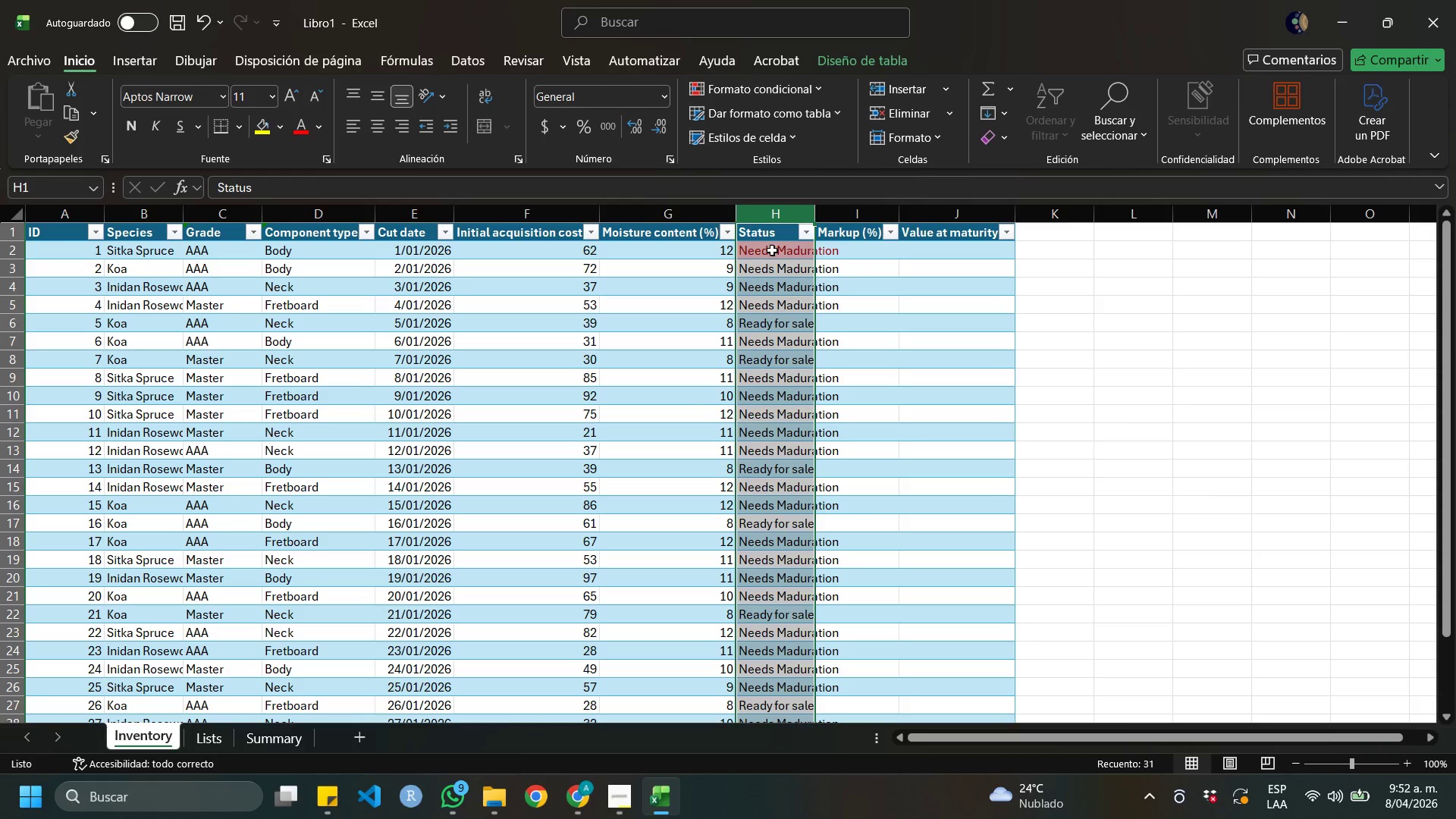 
left_click([773, 249])
 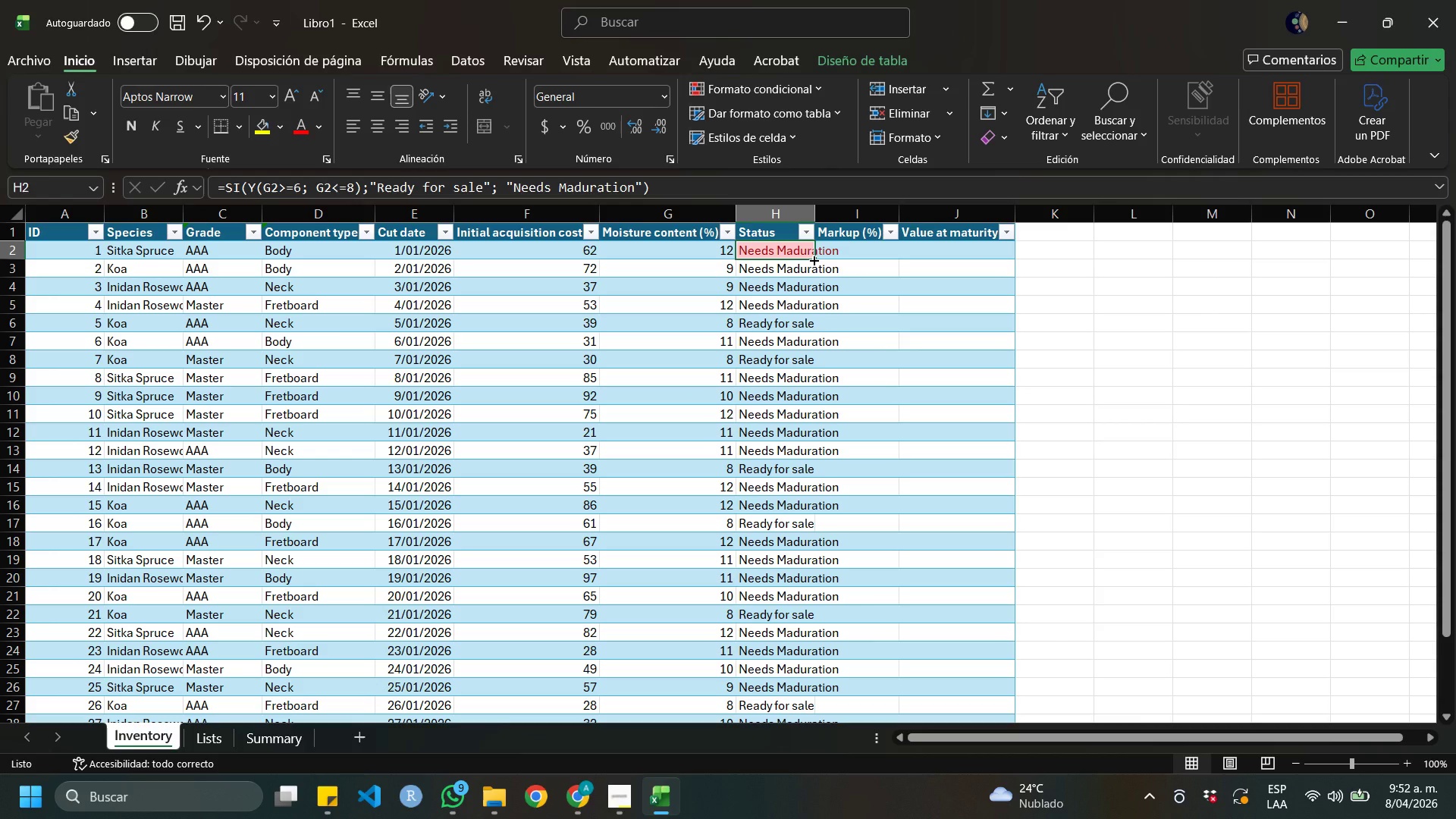 
left_click_drag(start_coordinate=[813, 259], to_coordinate=[776, 695])
 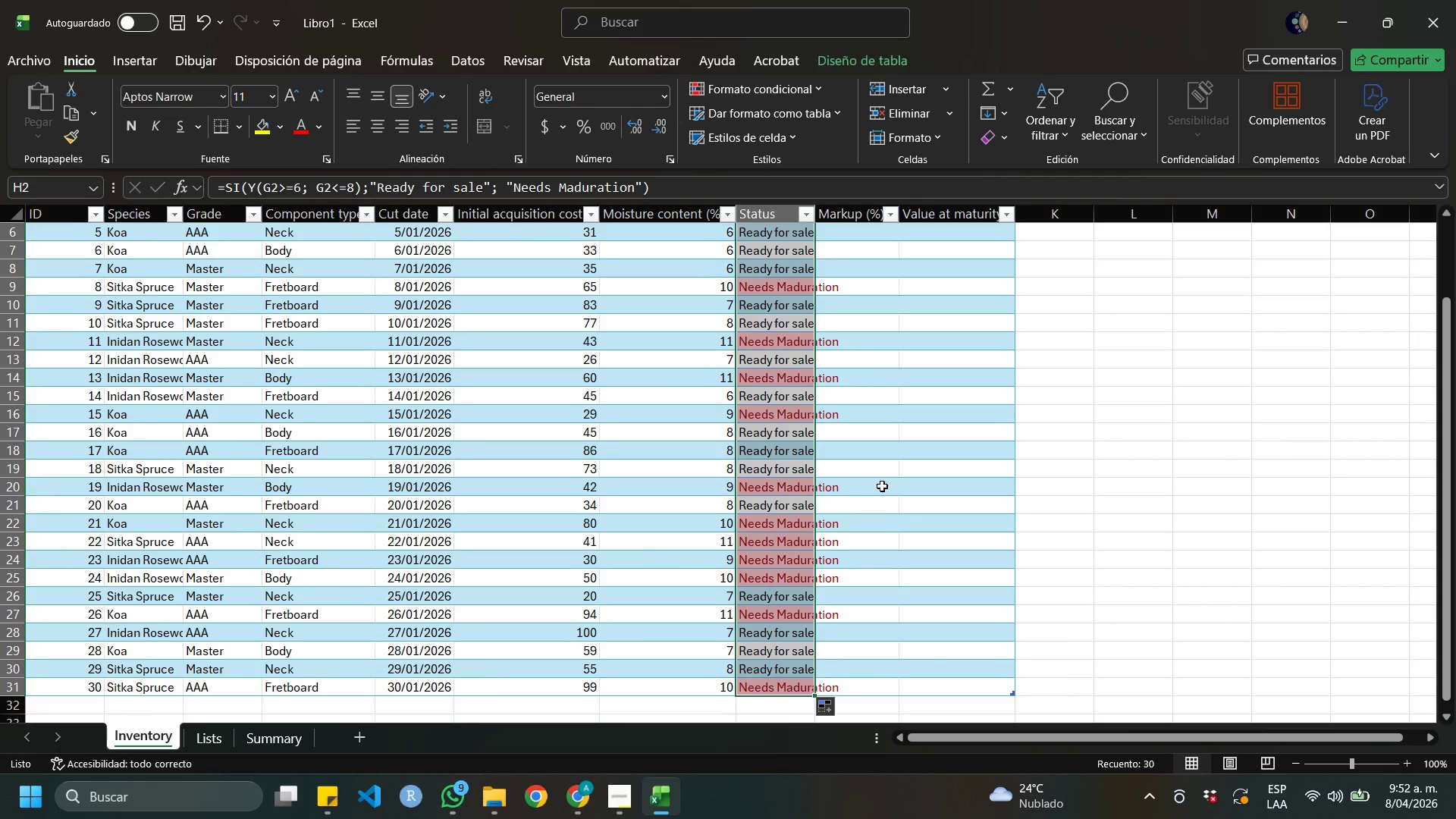 
left_click([847, 399])
 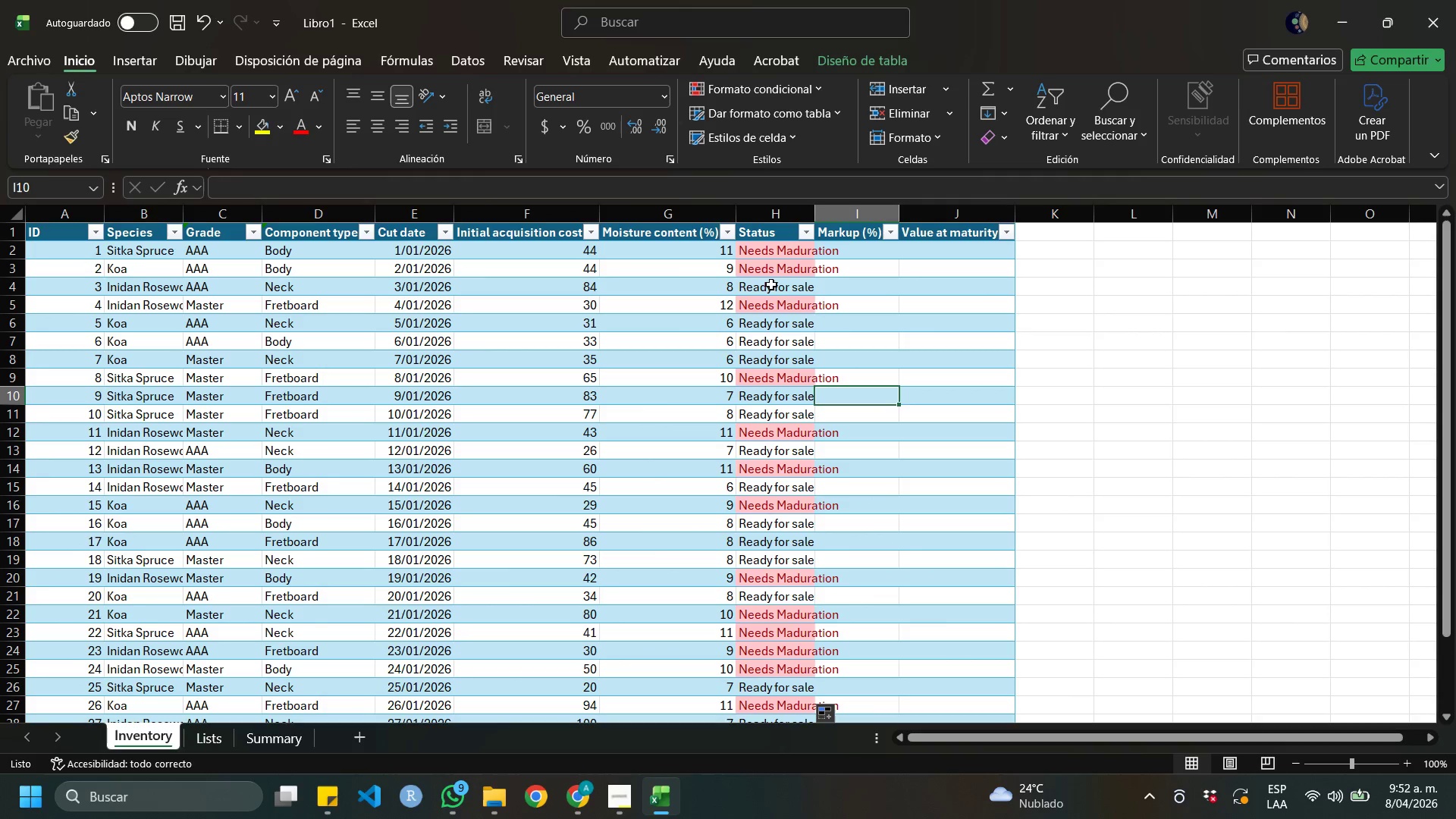 
scroll: coordinate [882, 486], scroll_direction: up, amount: 5.0
 